 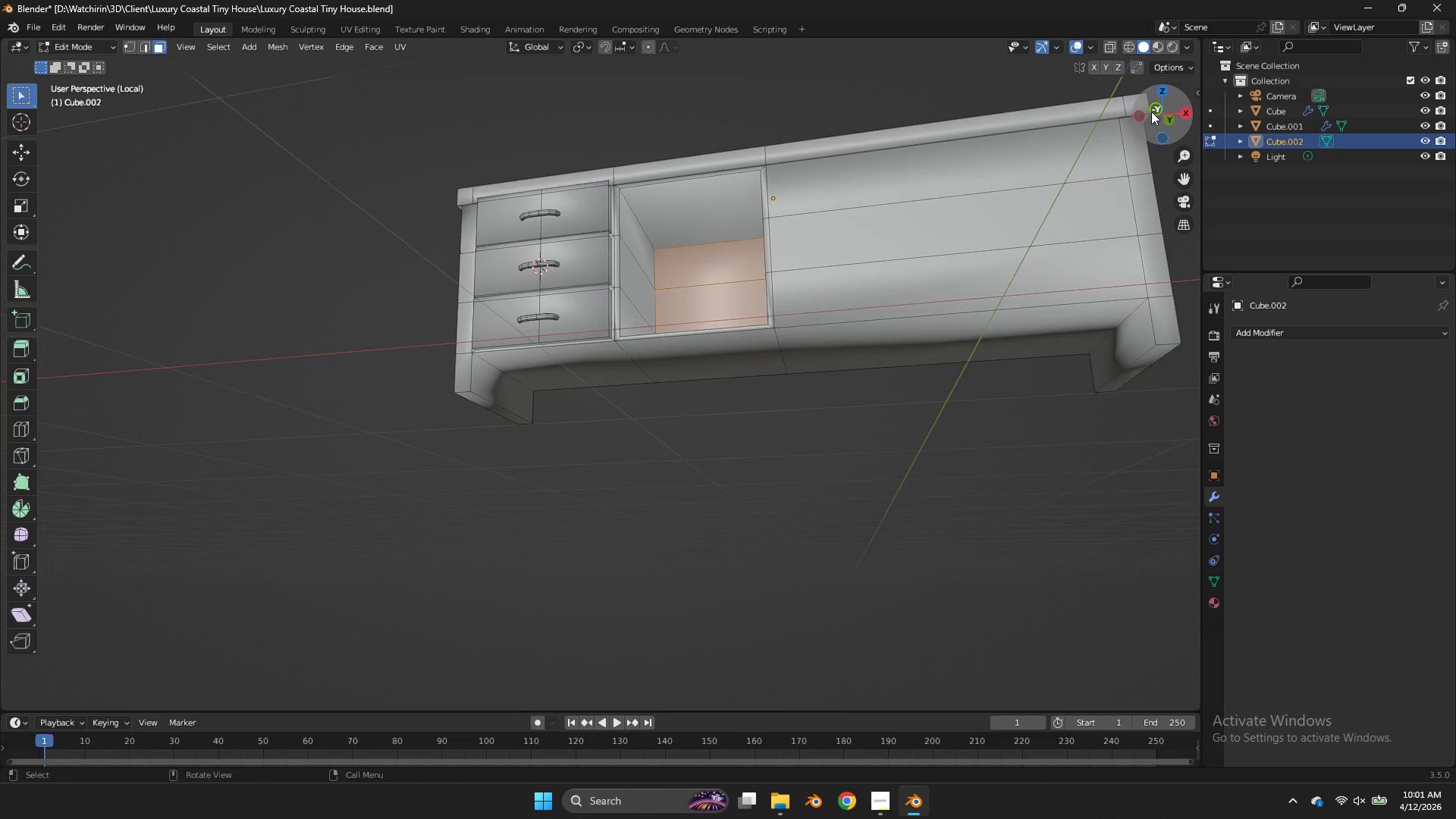 
key(Tab)
 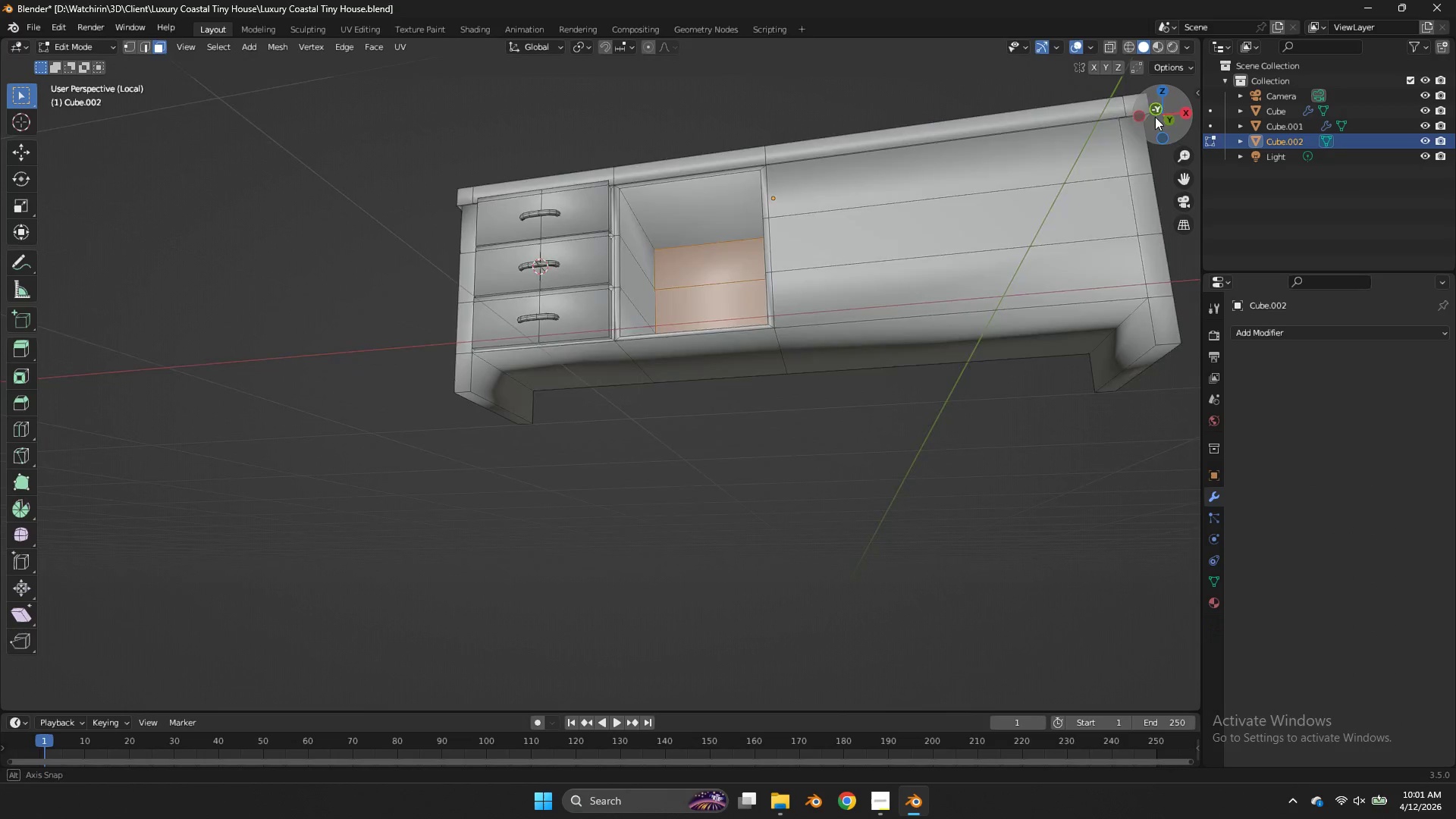 
left_click_drag(start_coordinate=[1152, 112], to_coordinate=[1177, 172])
 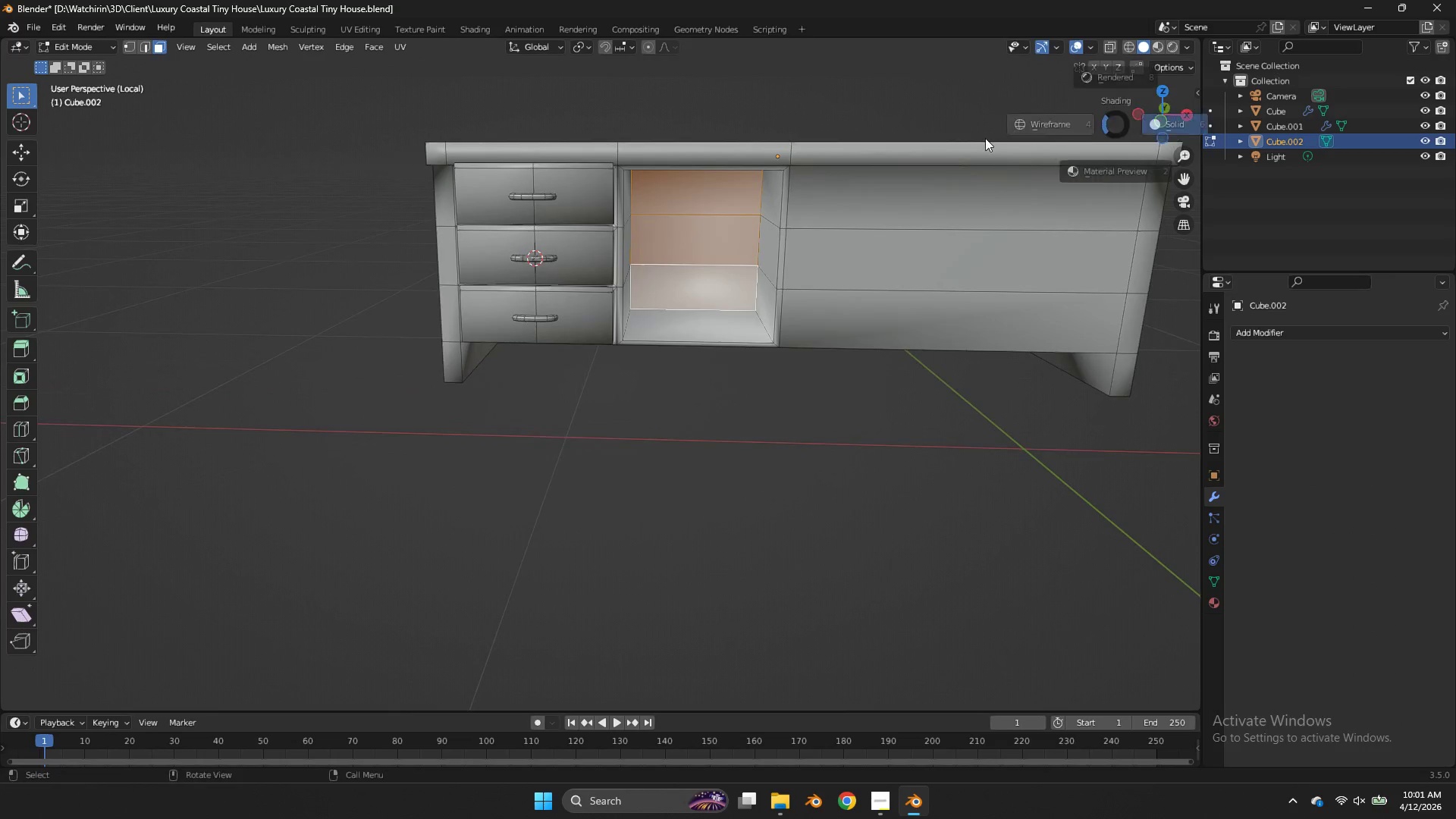 
key(Z)
 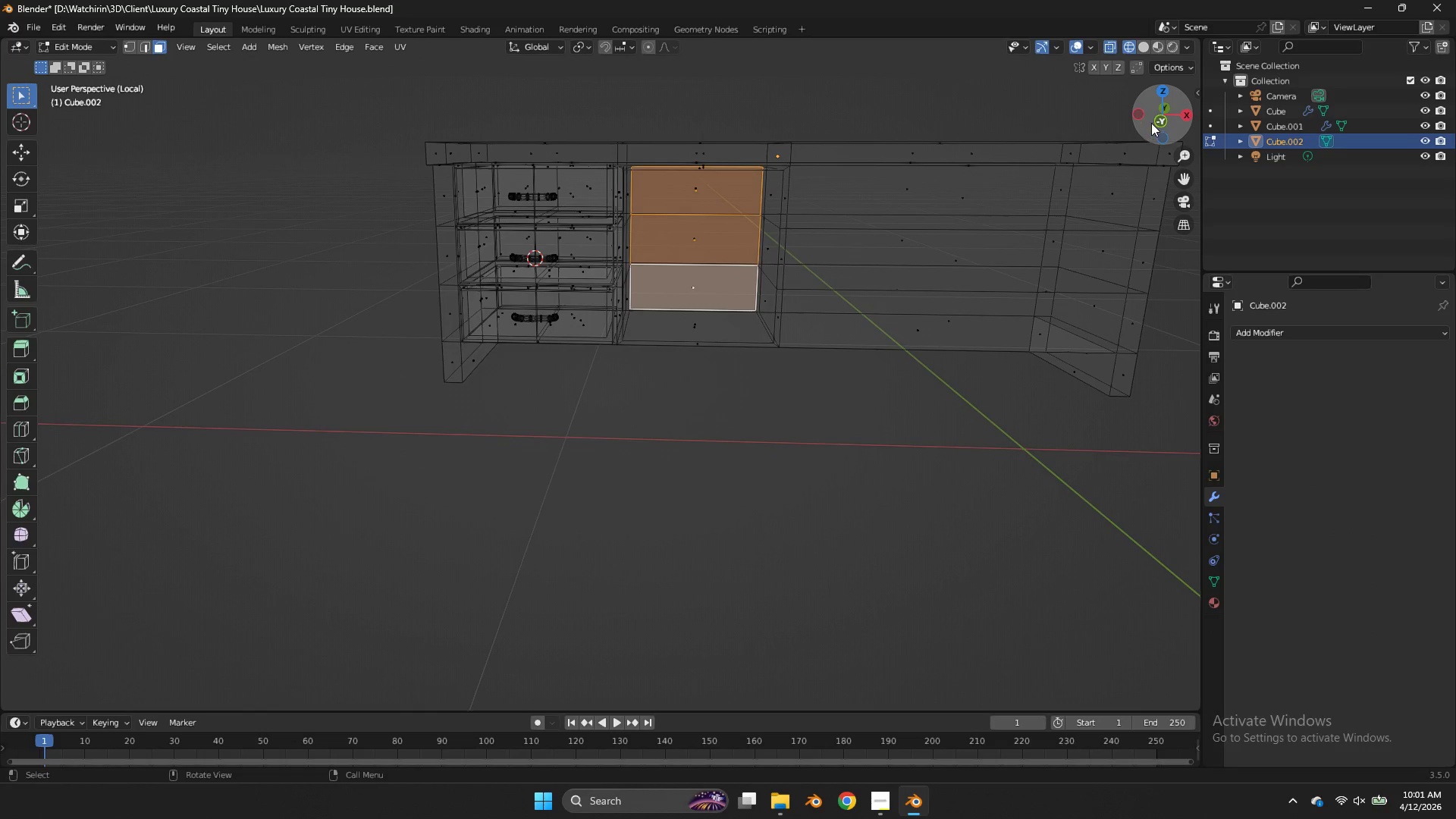 
left_click_drag(start_coordinate=[1153, 123], to_coordinate=[973, 125])
 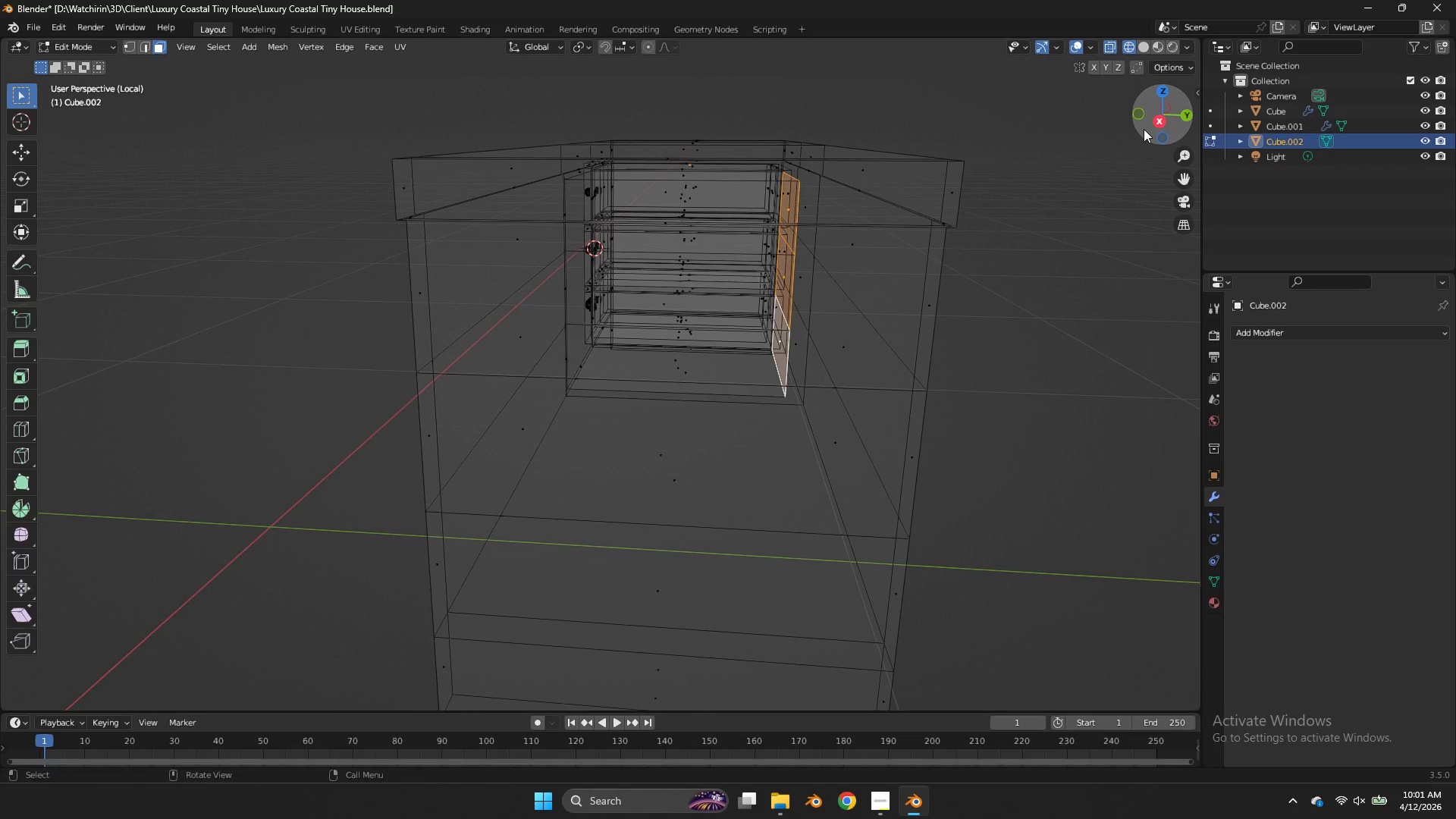 
left_click([1144, 129])
 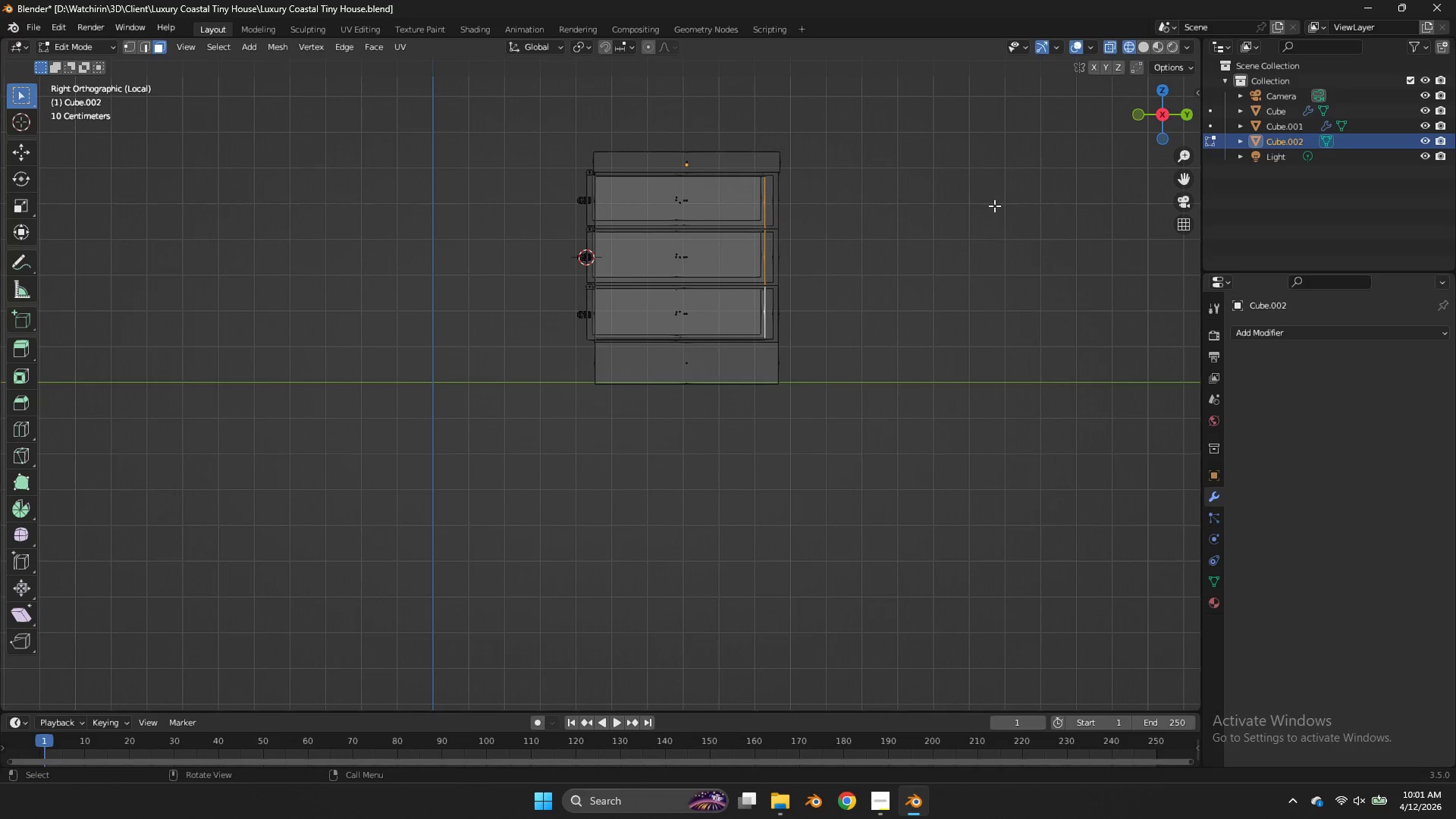 
type(gy)
 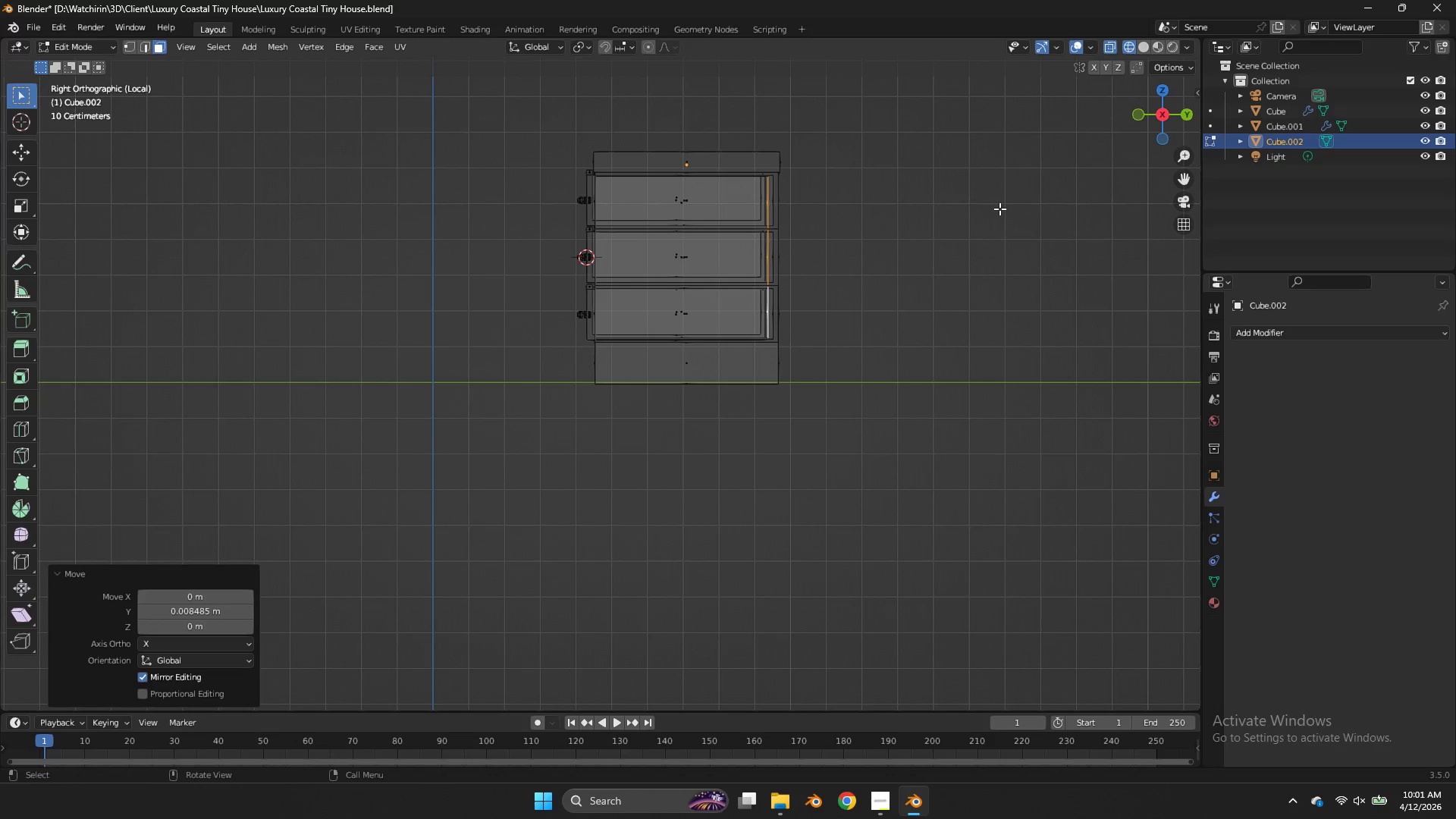 
key(Control+ControlLeft)
 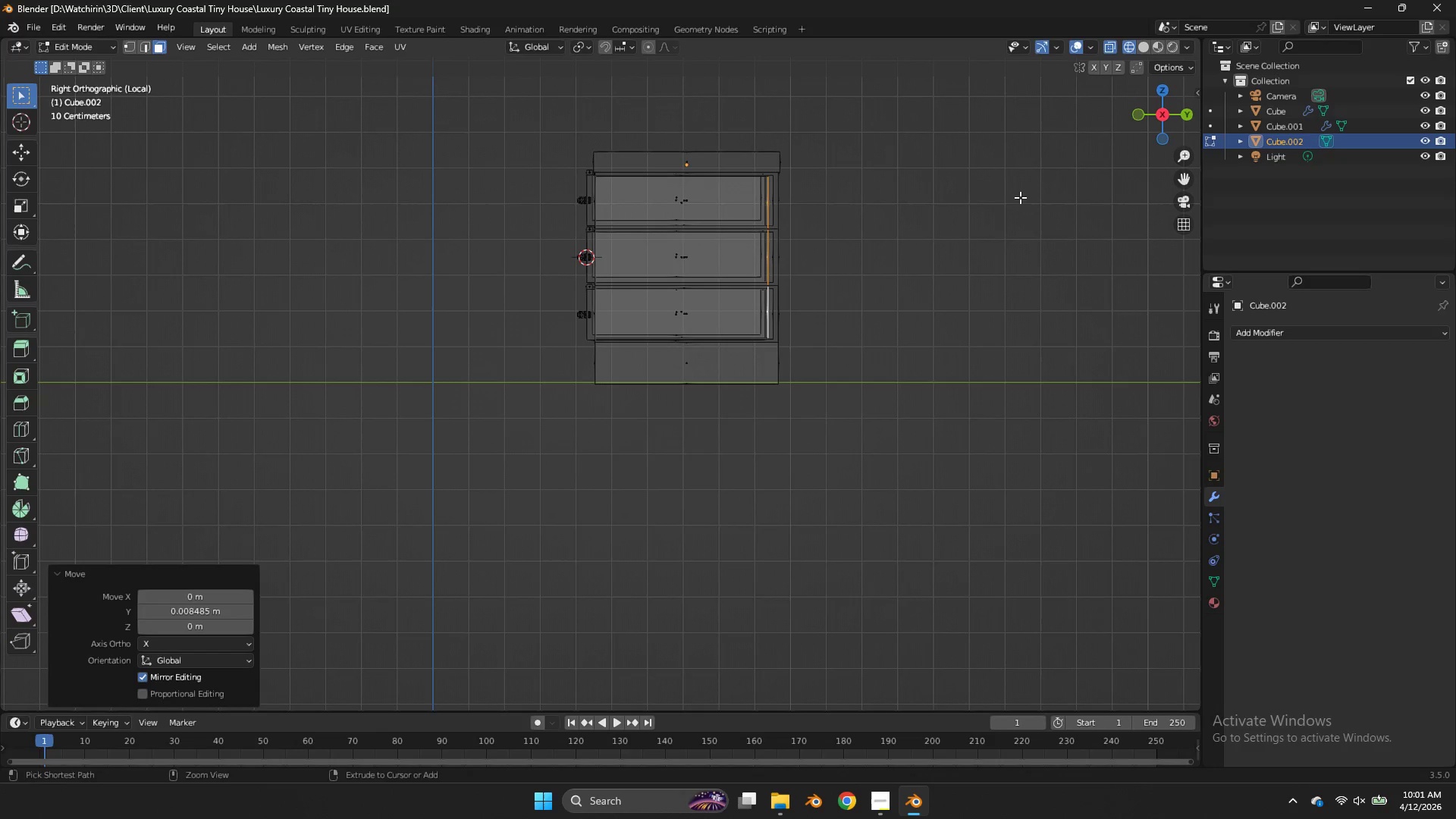 
key(Control+S)
 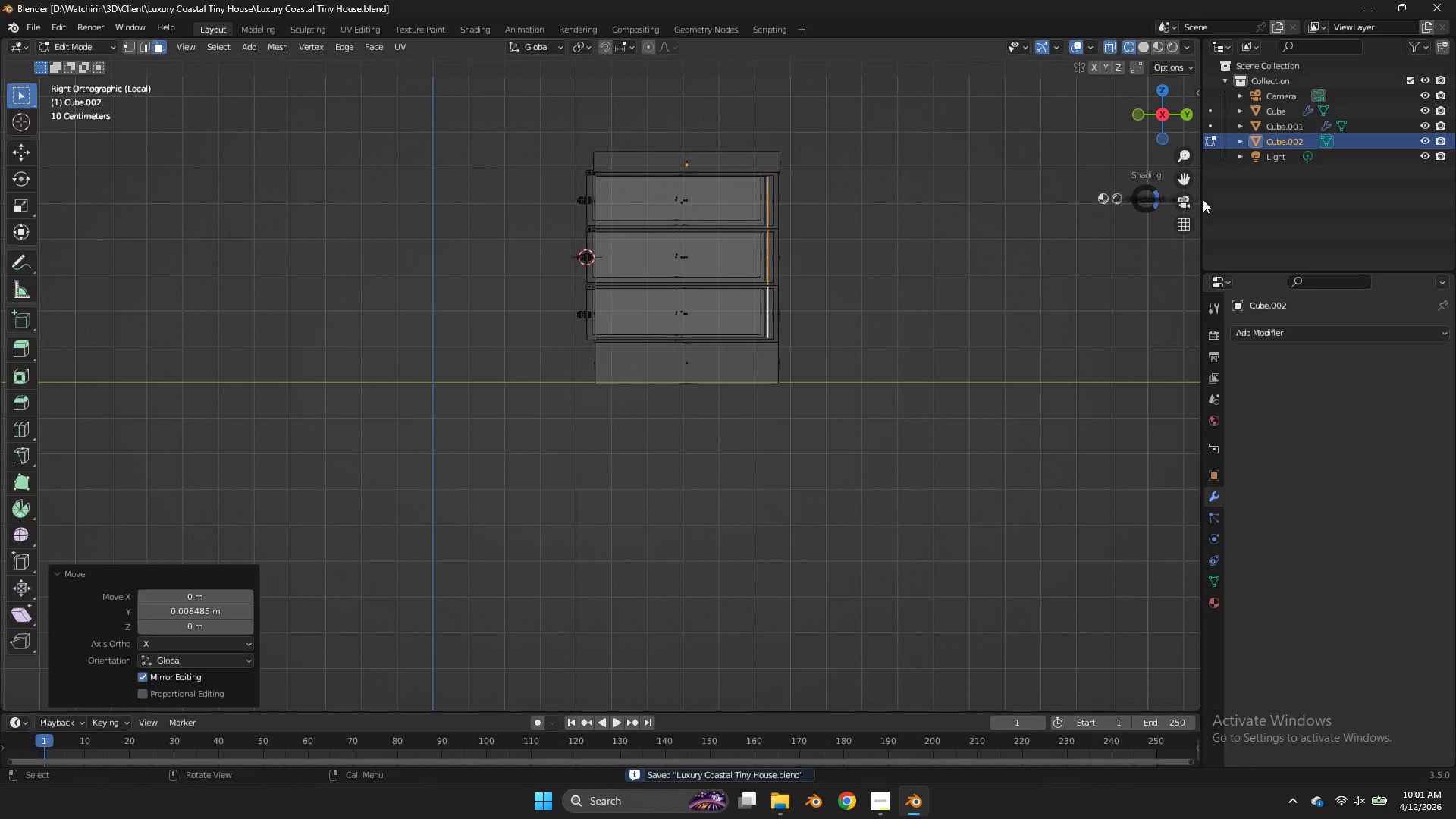 
key(Z)
 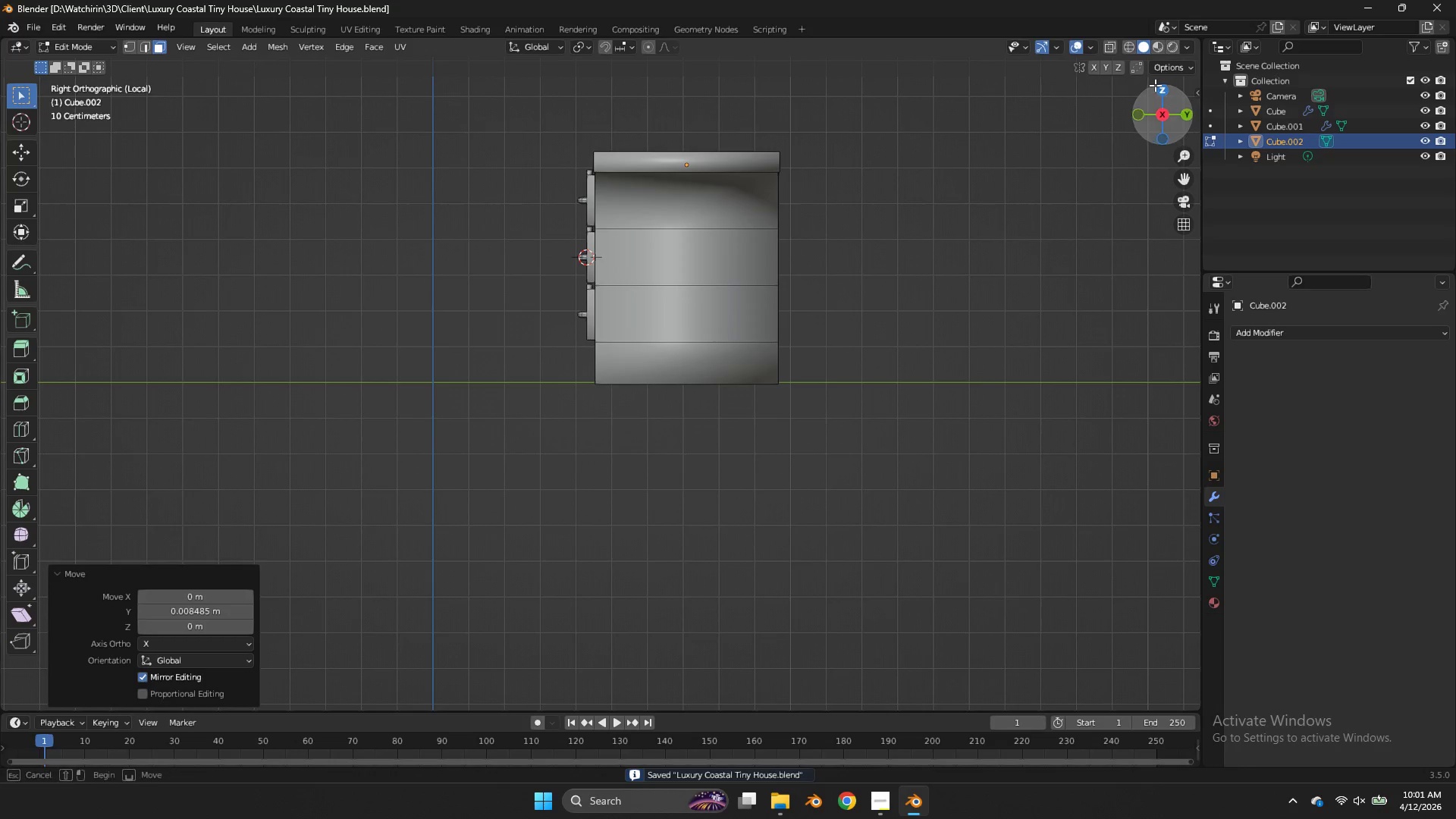 
left_click_drag(start_coordinate=[1152, 83], to_coordinate=[1163, 92])
 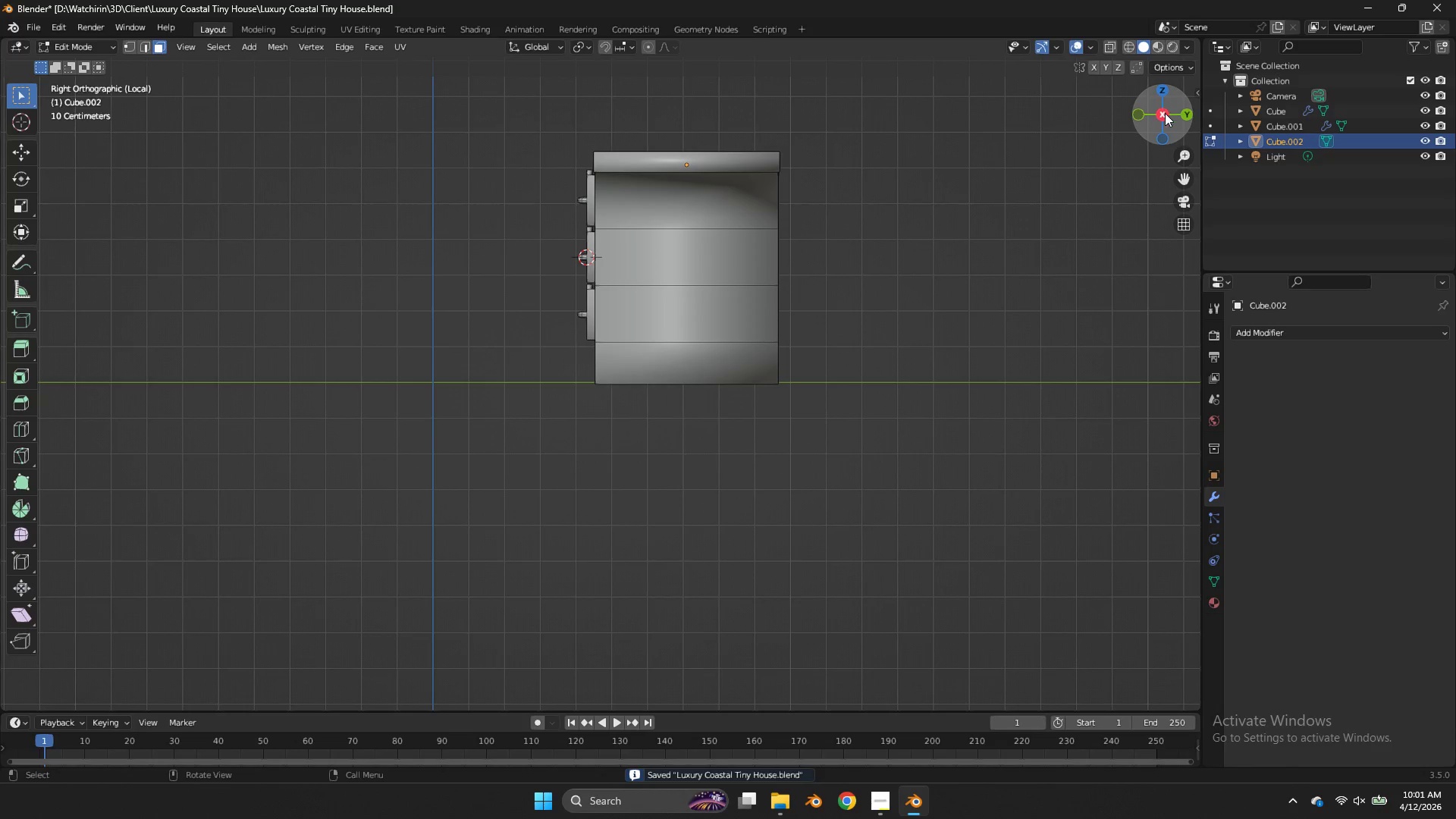 
left_click_drag(start_coordinate=[1165, 113], to_coordinate=[143, 138])
 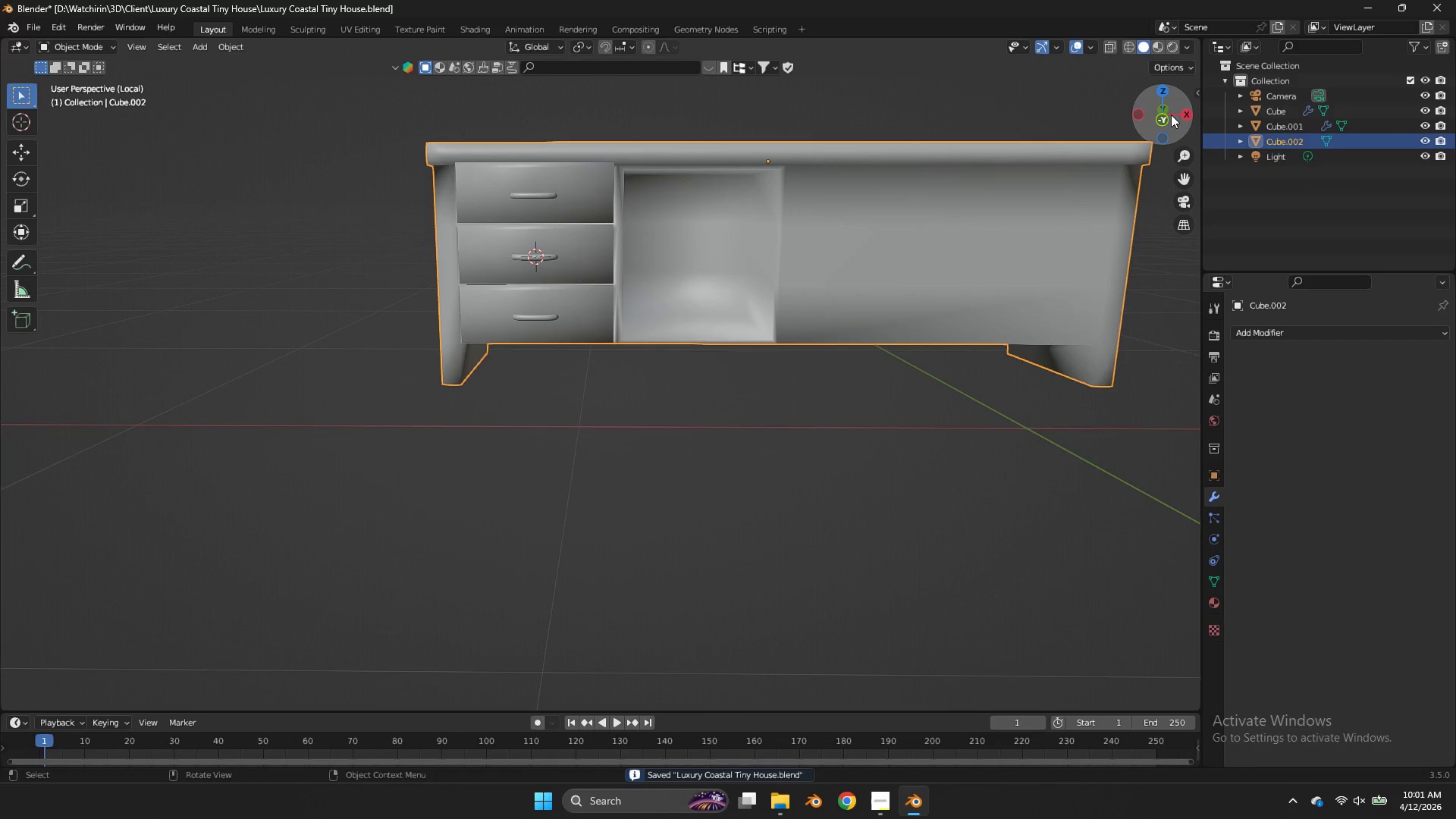 
key(Tab)
 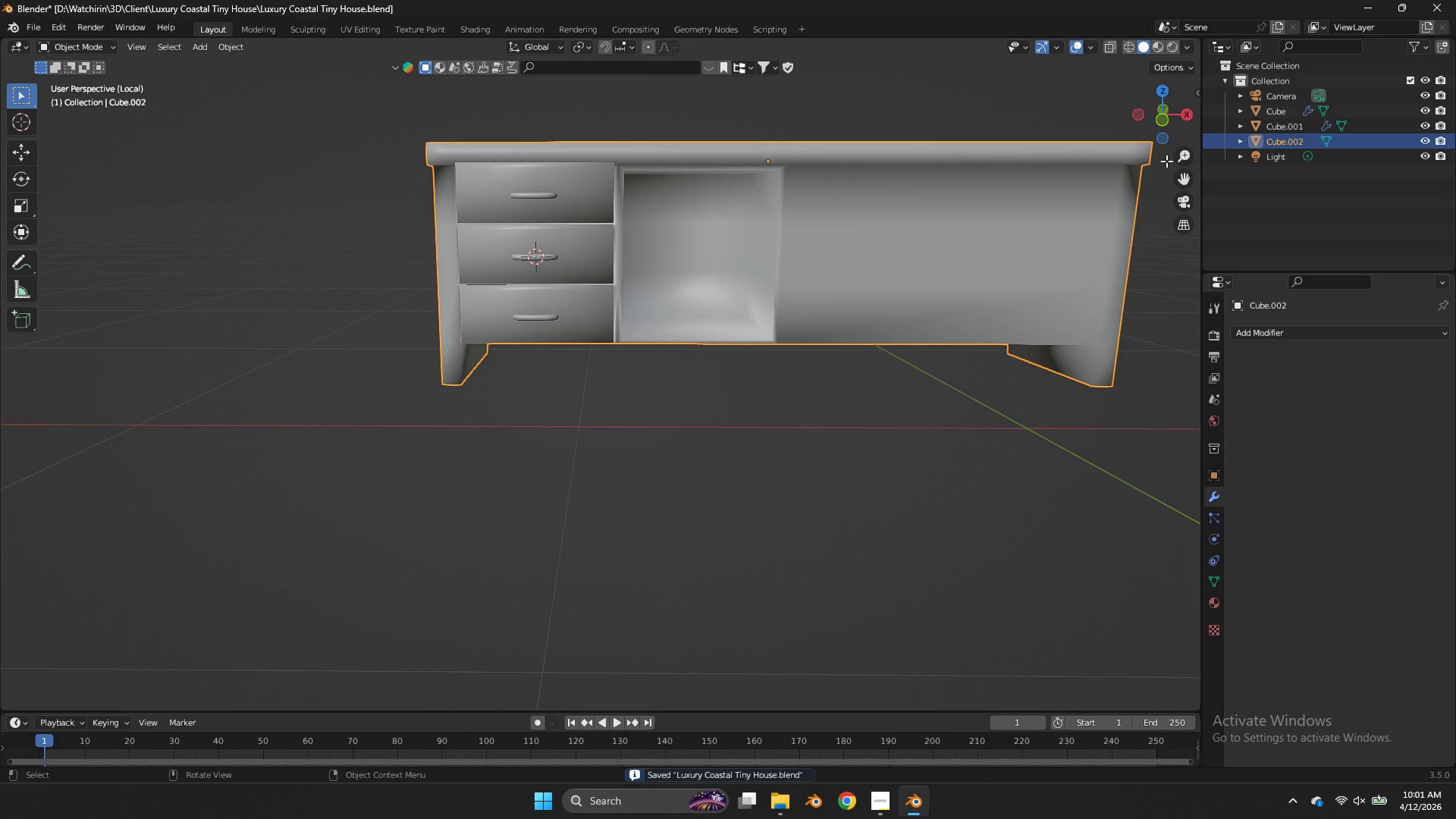 
key(Tab)
 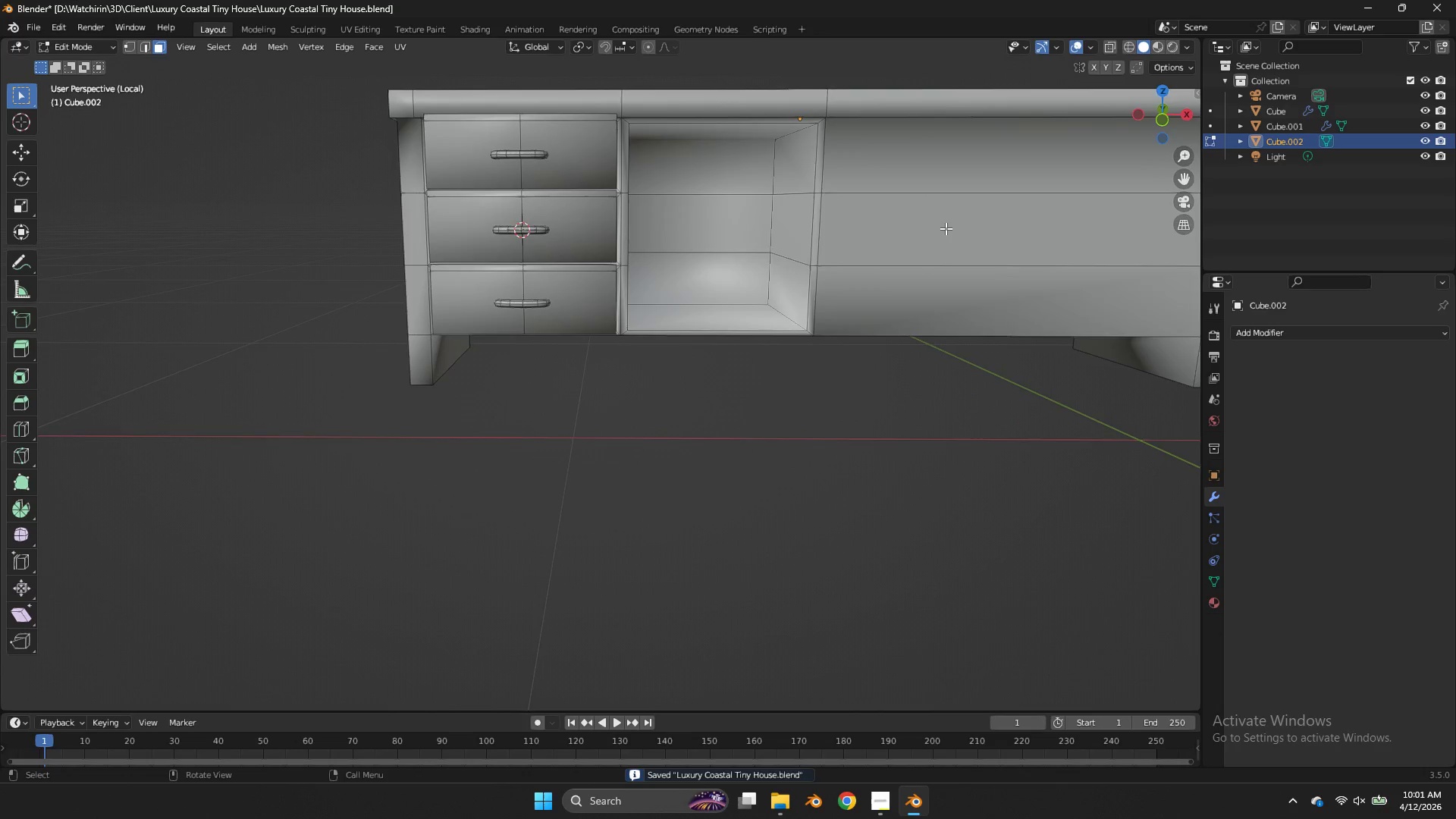 
scroll: coordinate [943, 222], scroll_direction: up, amount: 2.0
 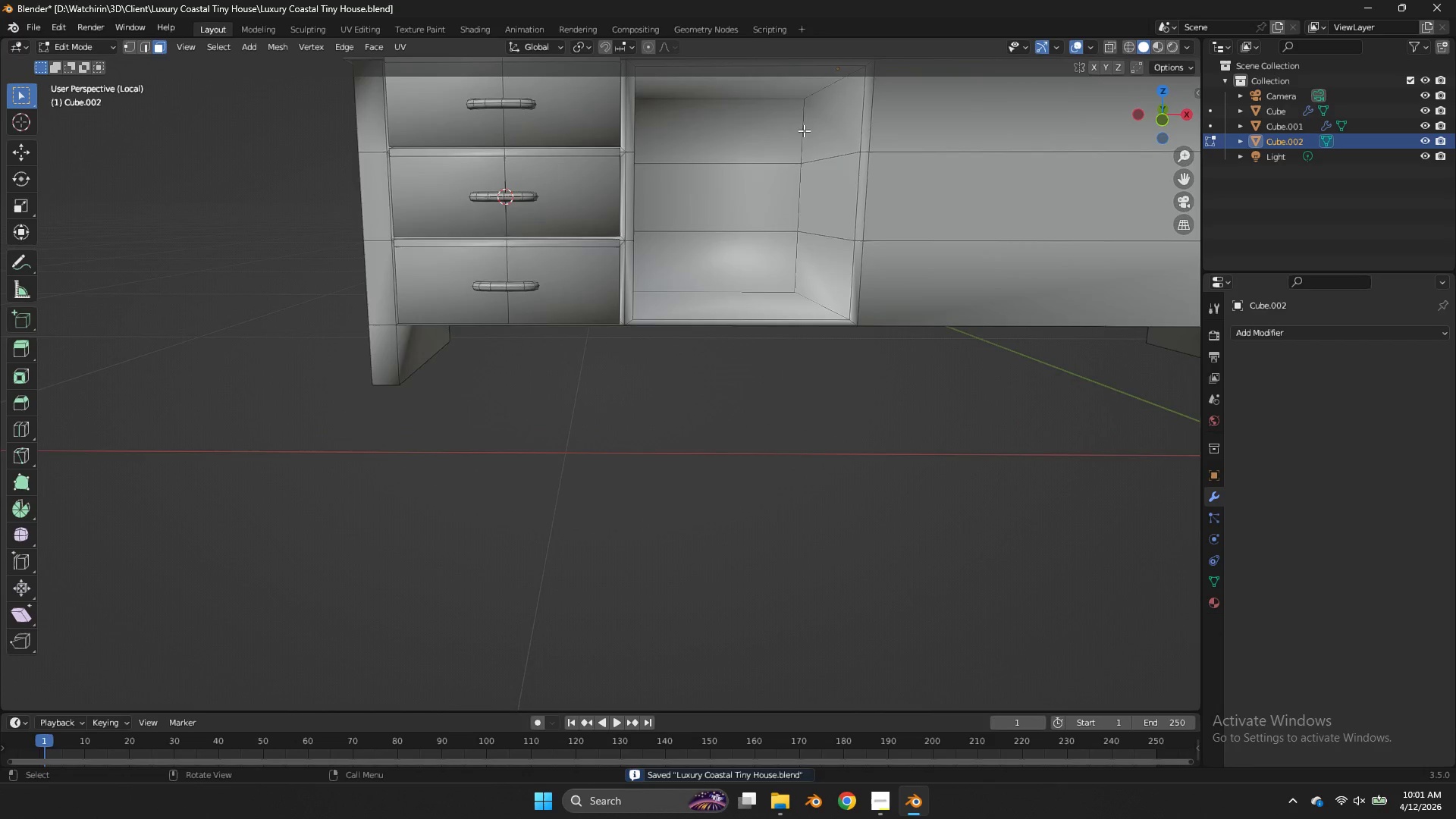 
scroll: coordinate [804, 131], scroll_direction: down, amount: 1.0
 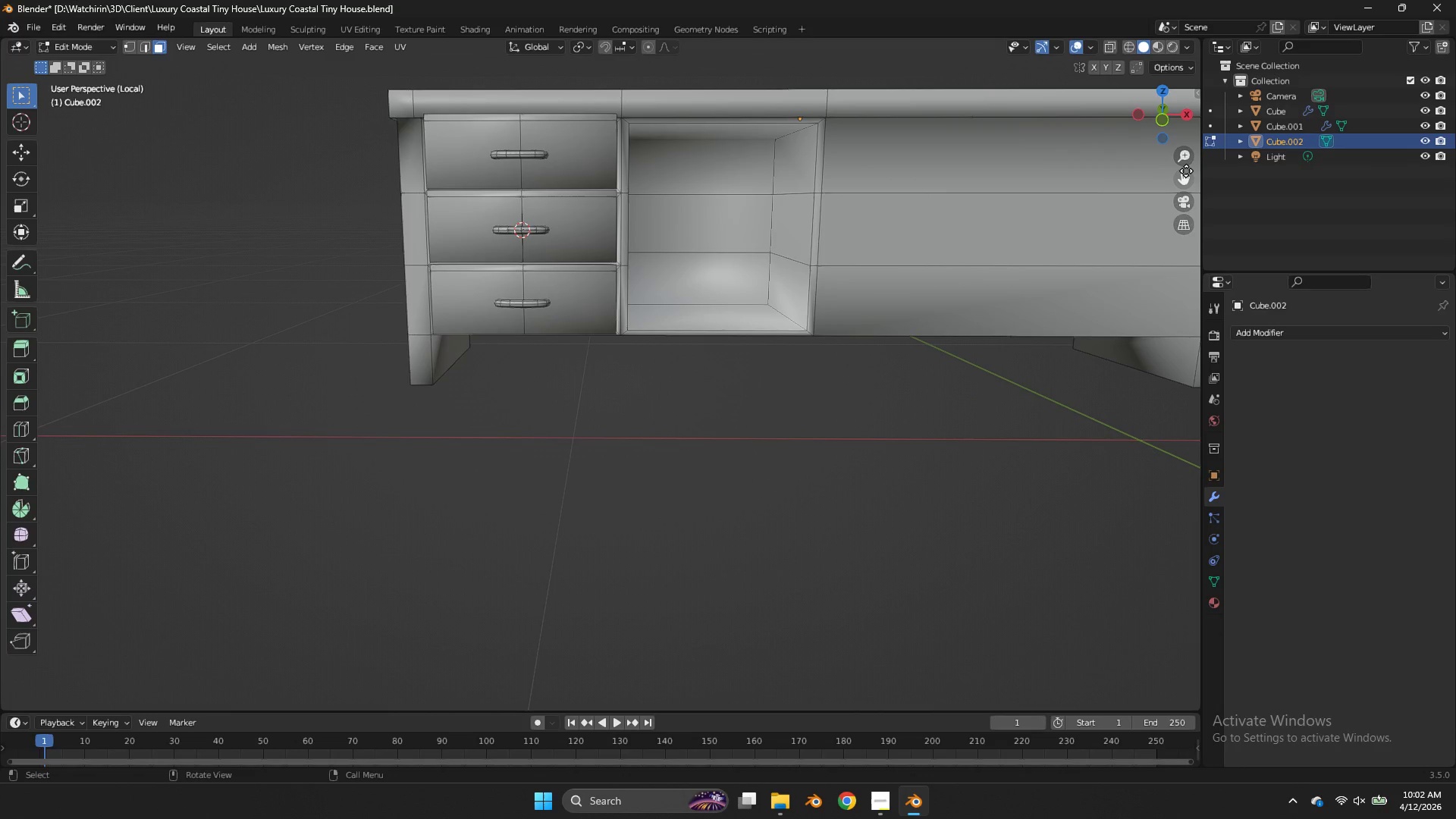 
left_click_drag(start_coordinate=[1184, 173], to_coordinate=[1098, 256])
 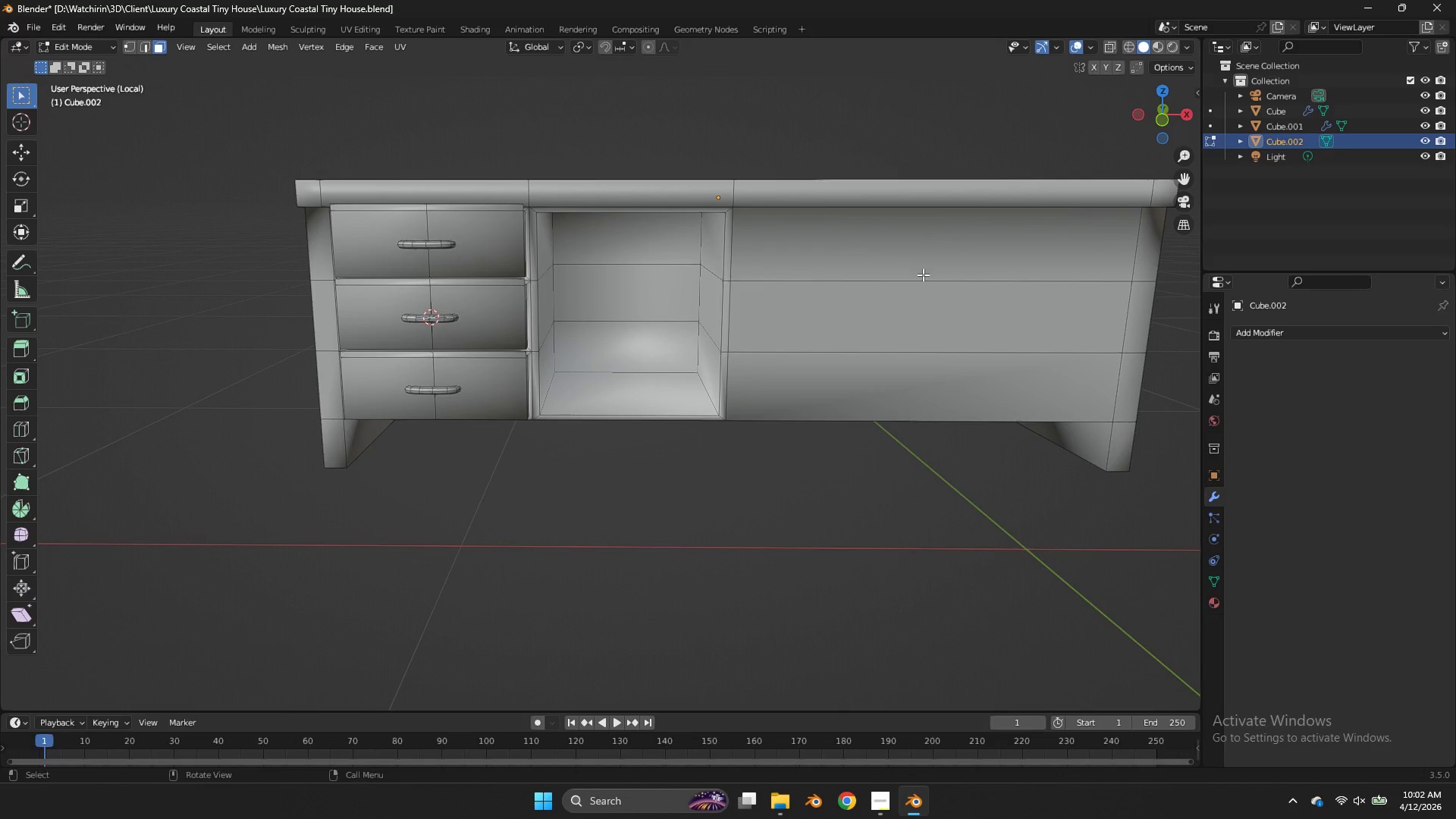 
left_click([923, 275])
 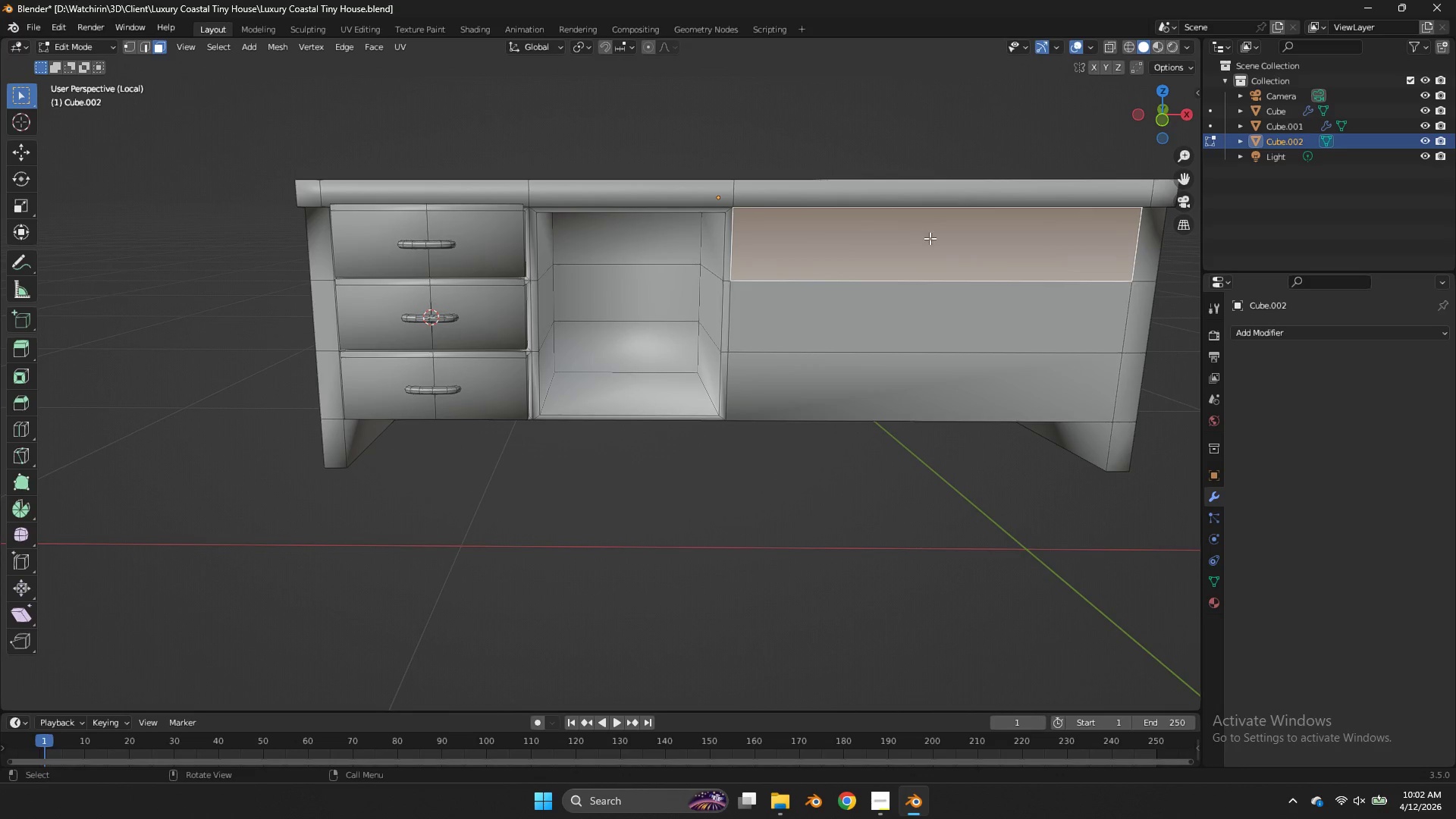 
key(Control+ControlLeft)
 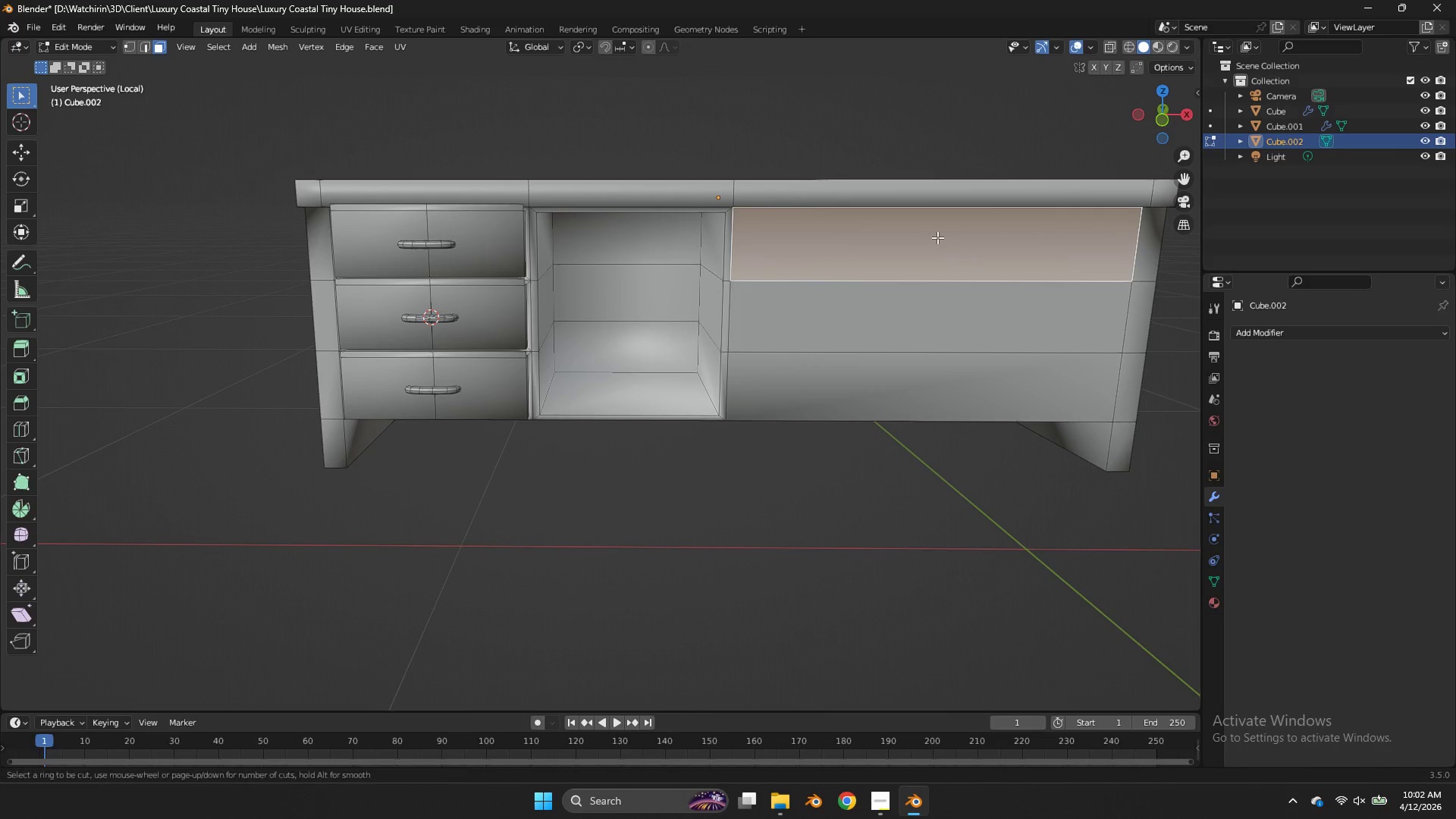 
key(Control+R)
 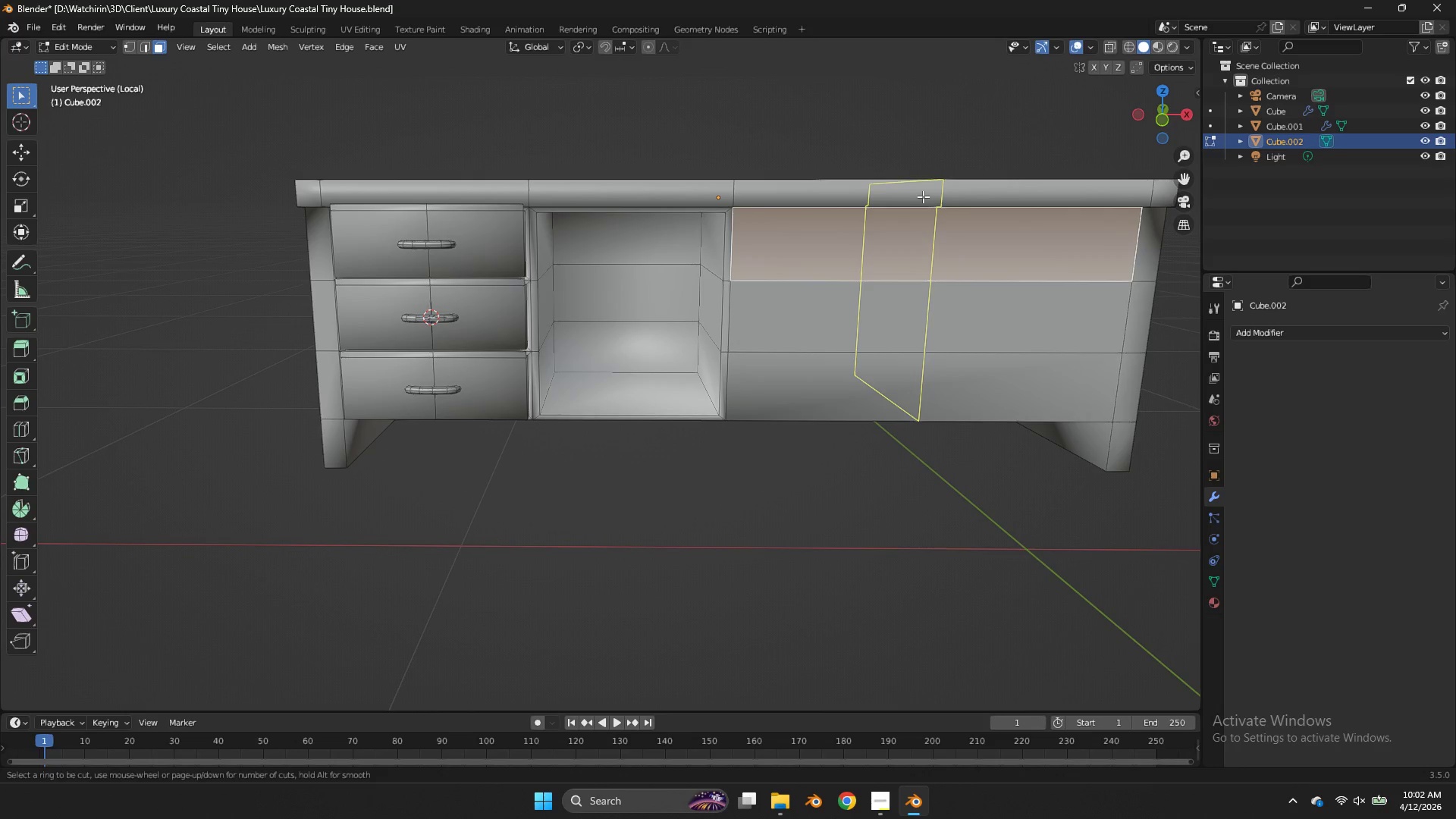 
left_click([923, 196])
 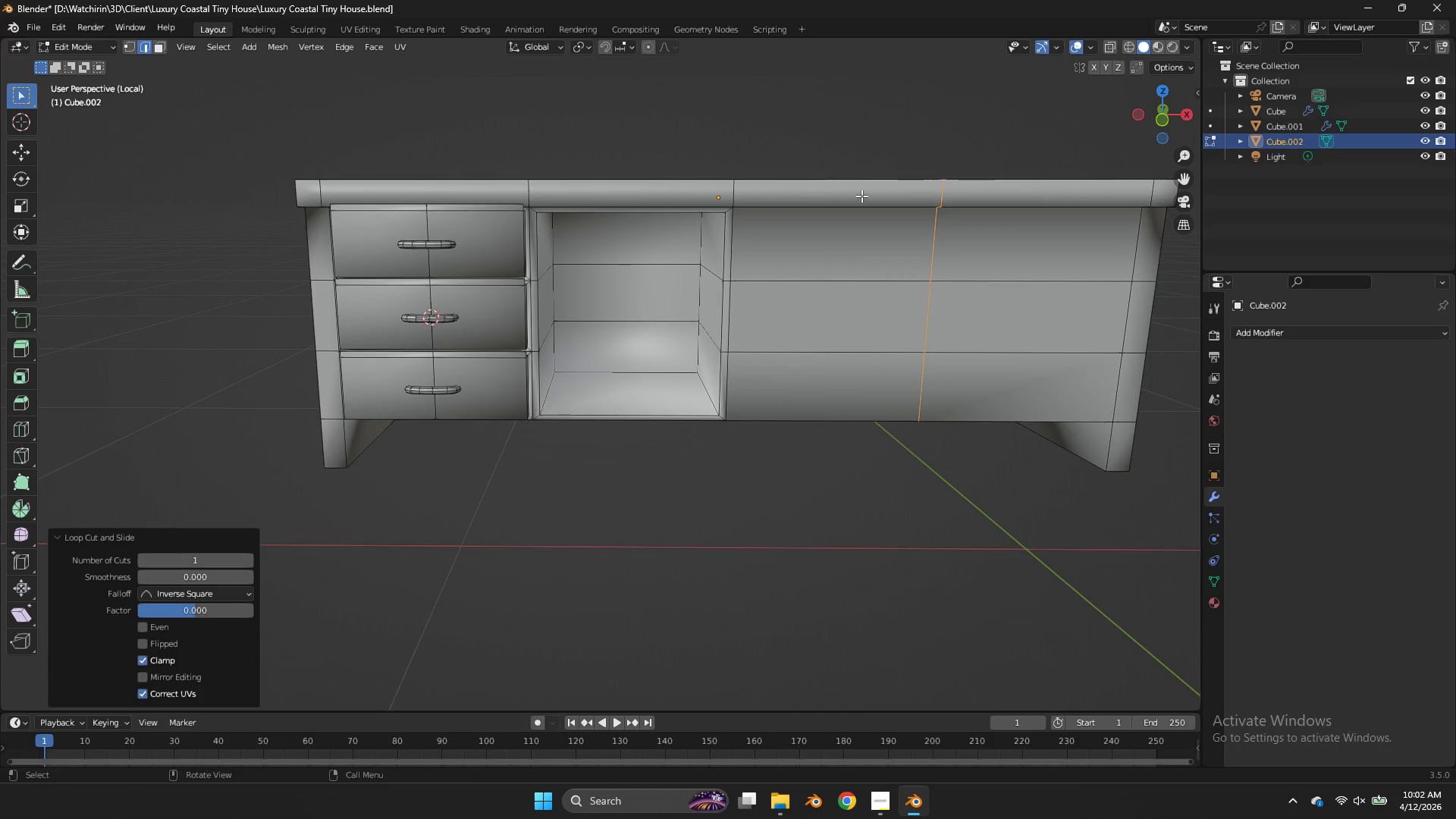 
scroll: coordinate [834, 189], scroll_direction: up, amount: 3.0
 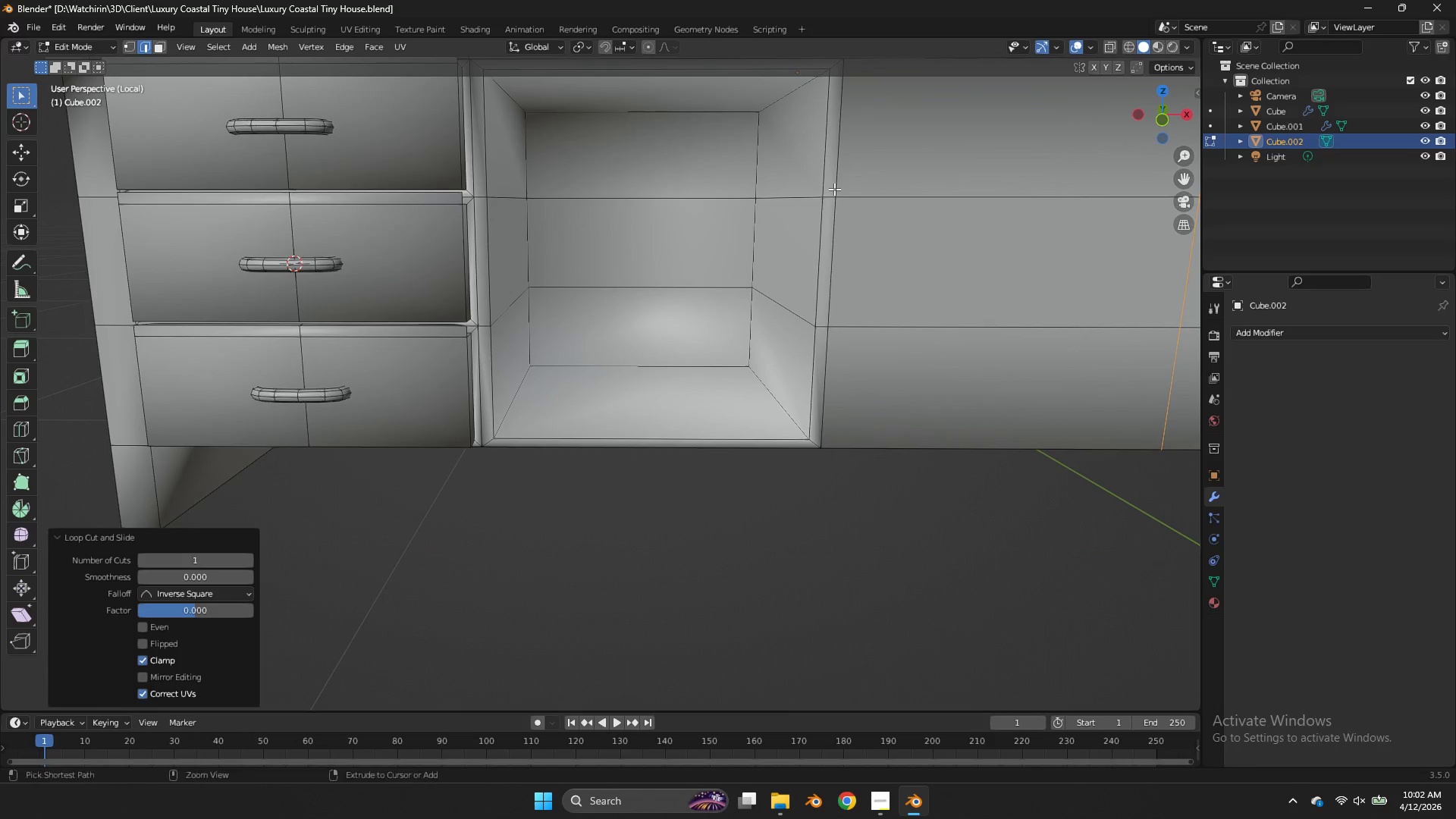 
key(Control+S)
 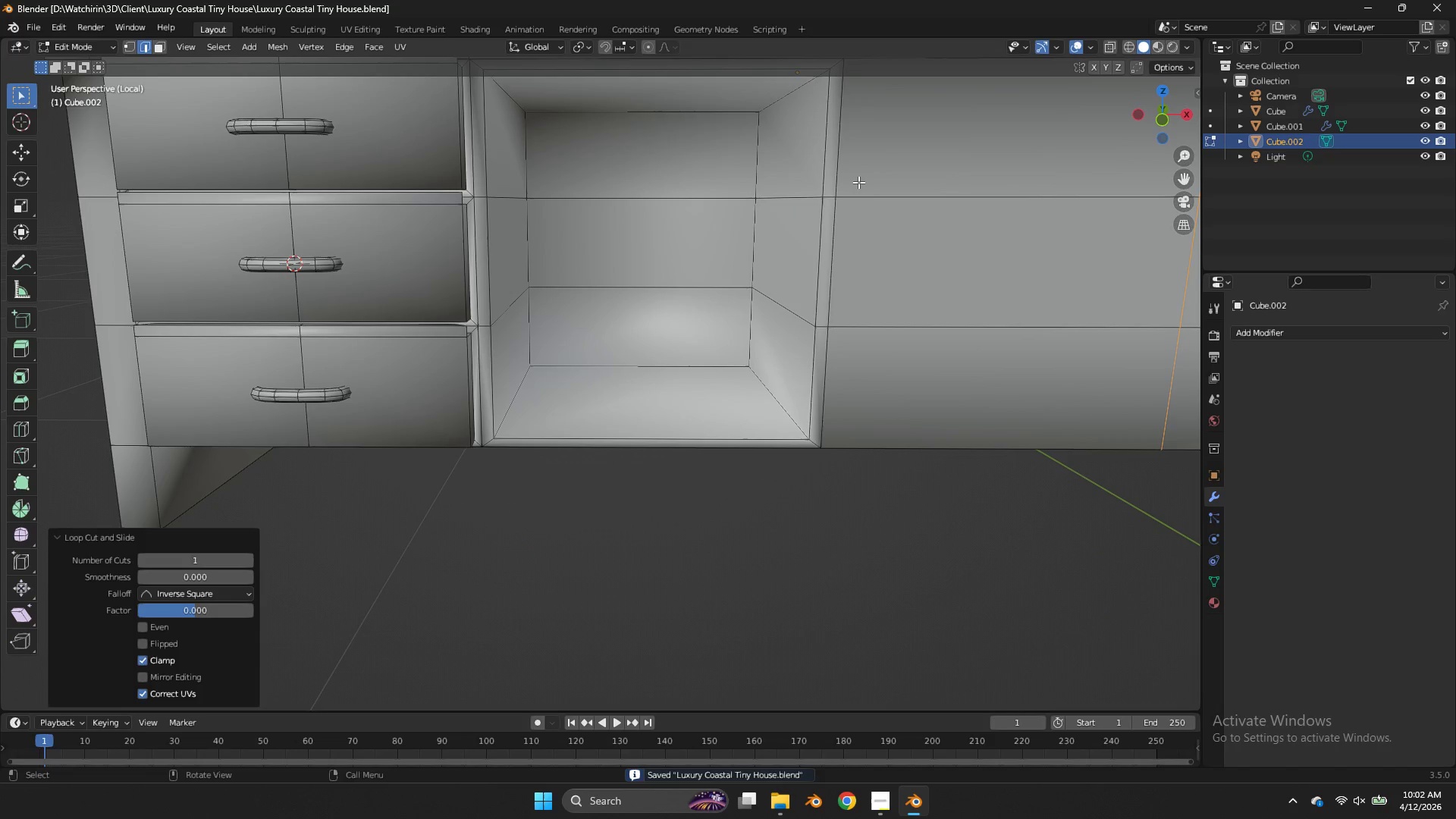 
scroll: coordinate [858, 182], scroll_direction: down, amount: 1.0
 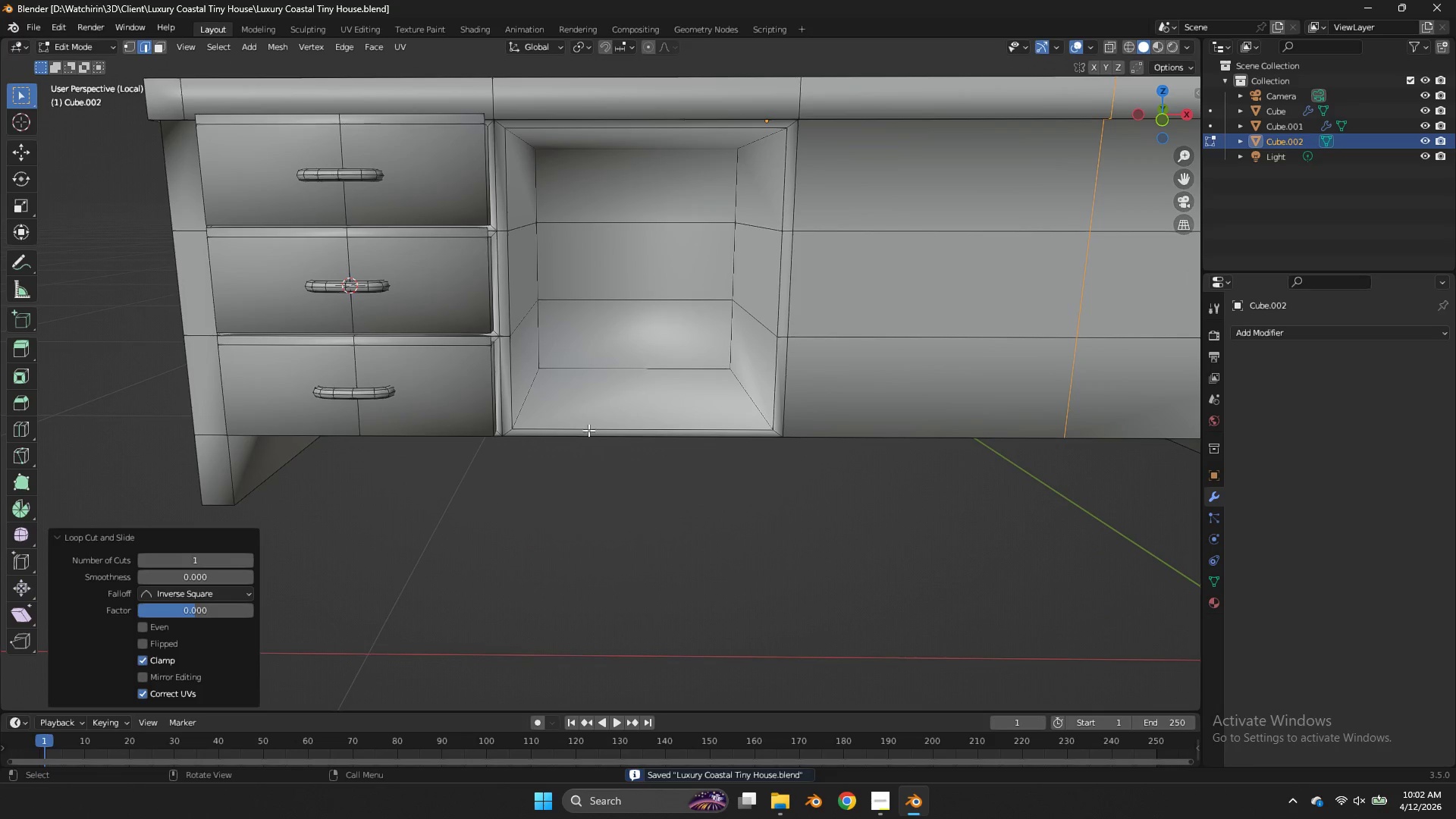 
double_click([617, 411])
 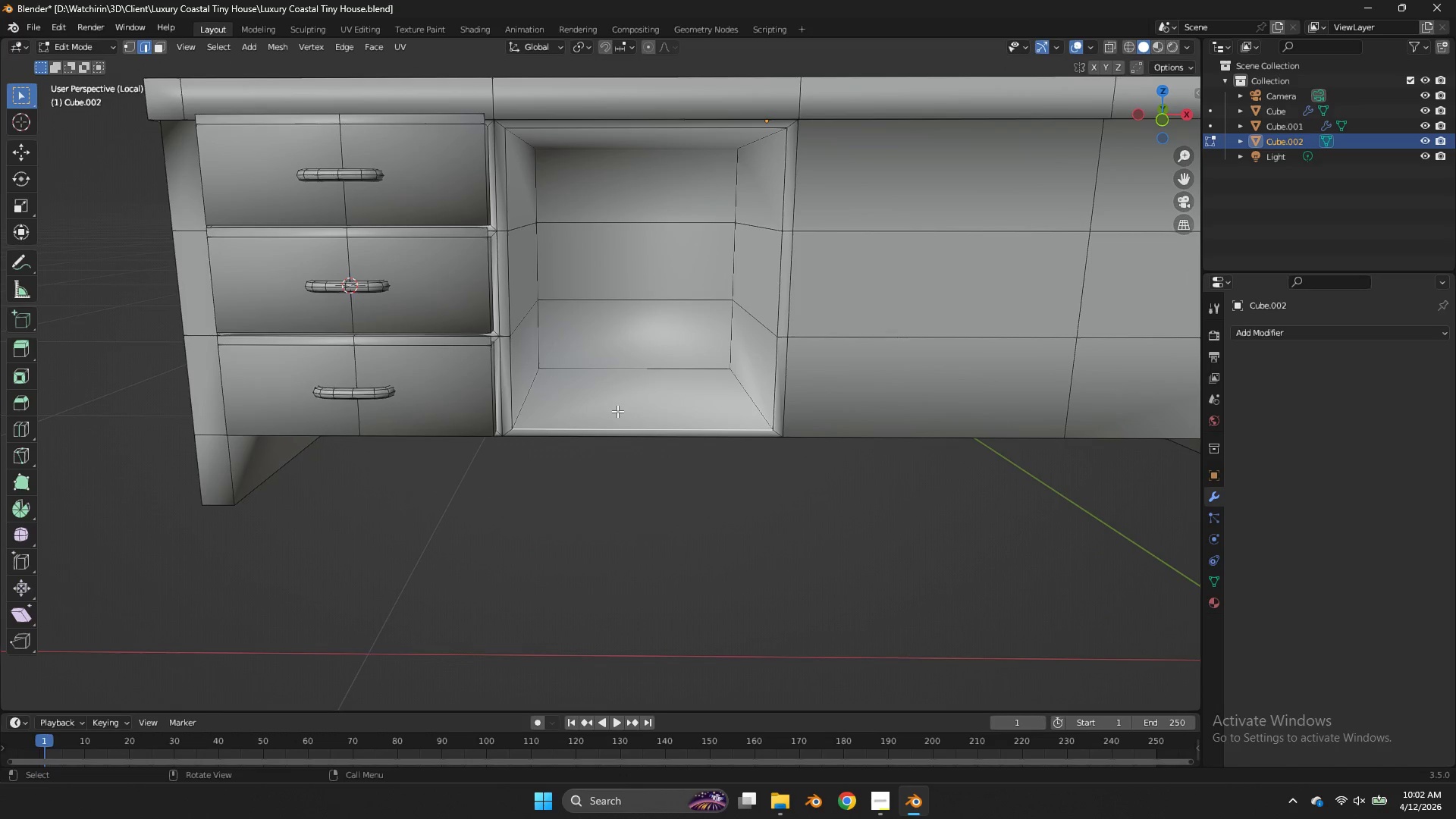 
scroll: coordinate [617, 411], scroll_direction: up, amount: 2.0
 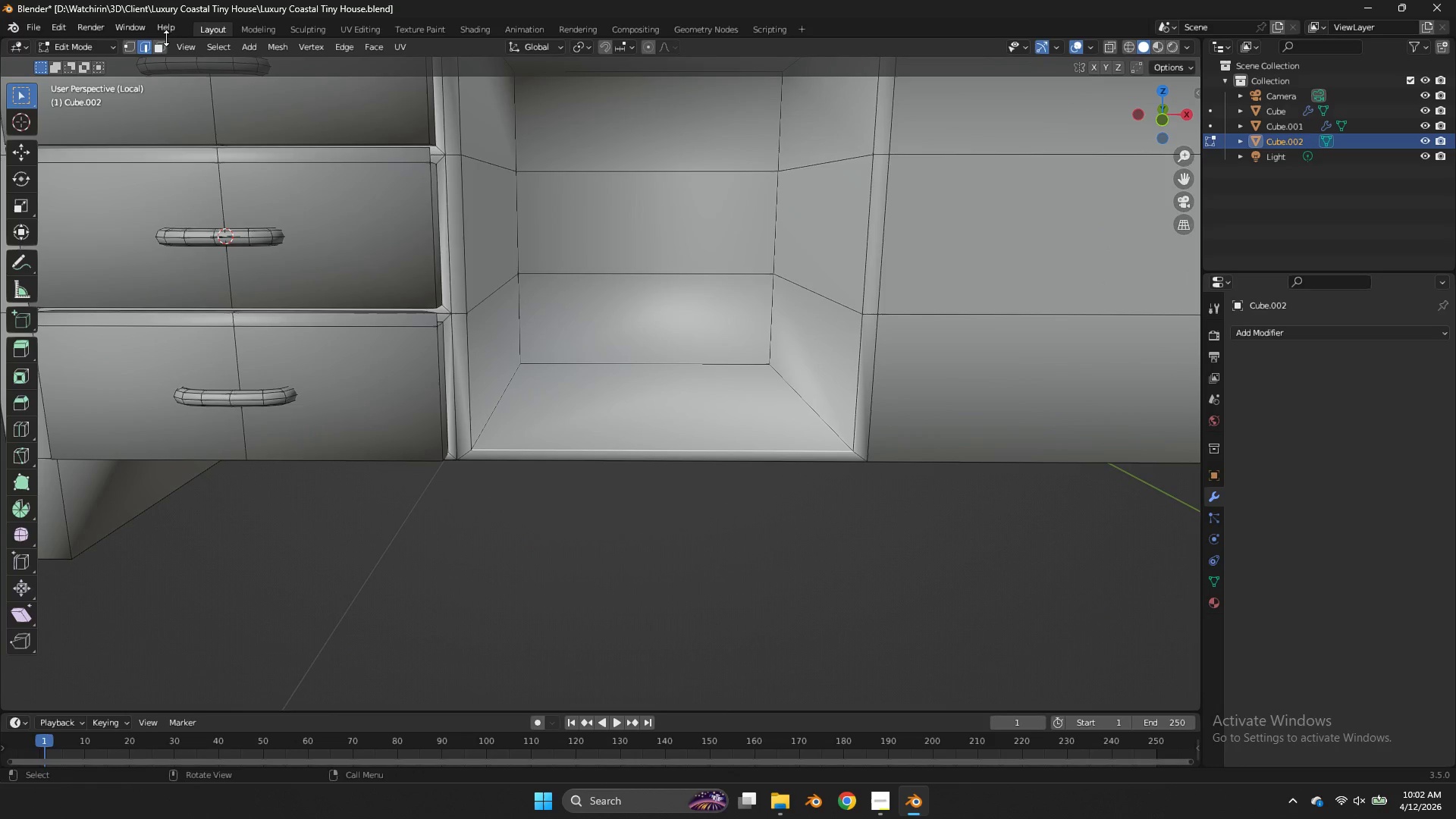 
double_click([167, 54])
 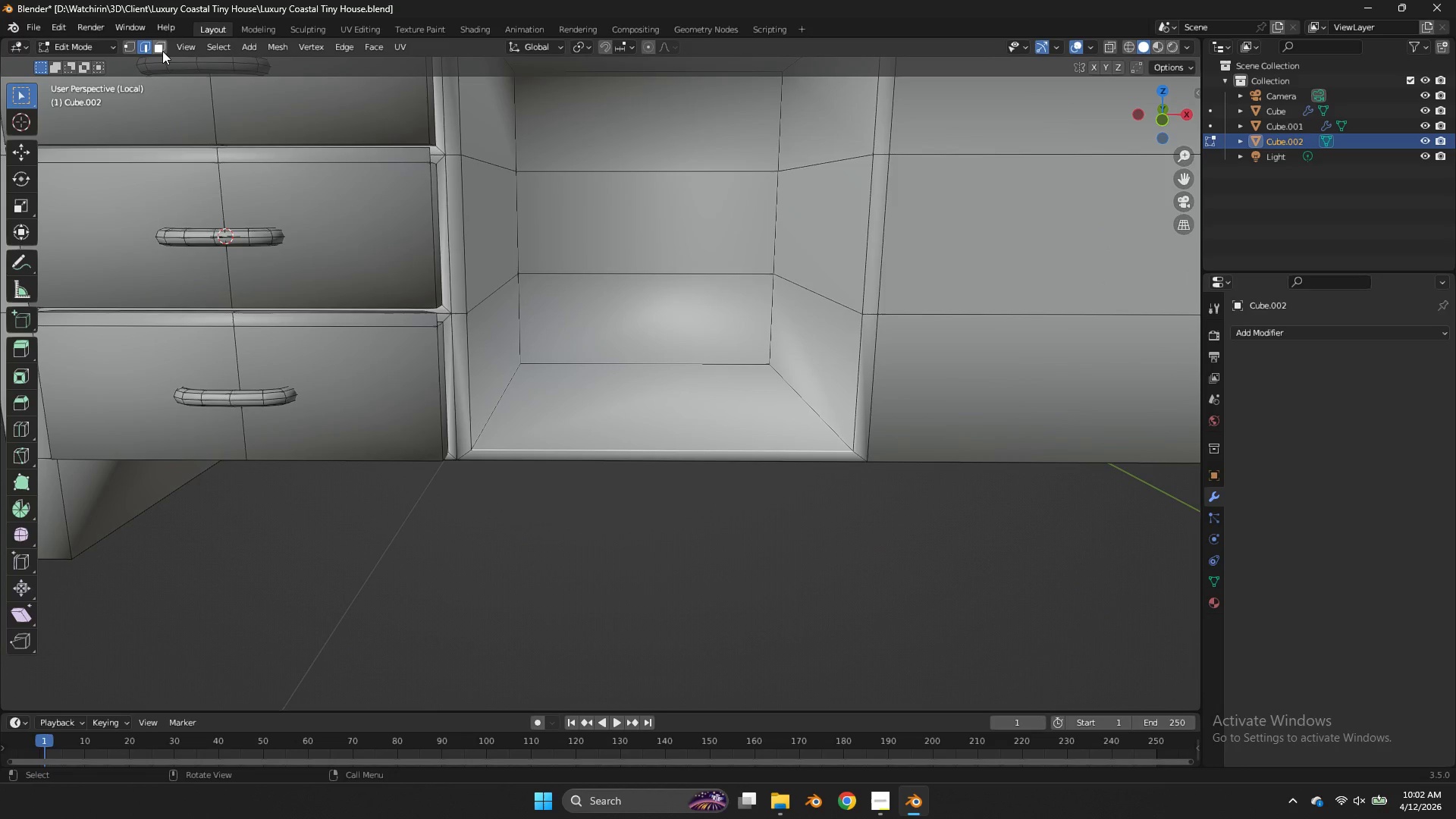 
left_click([162, 51])
 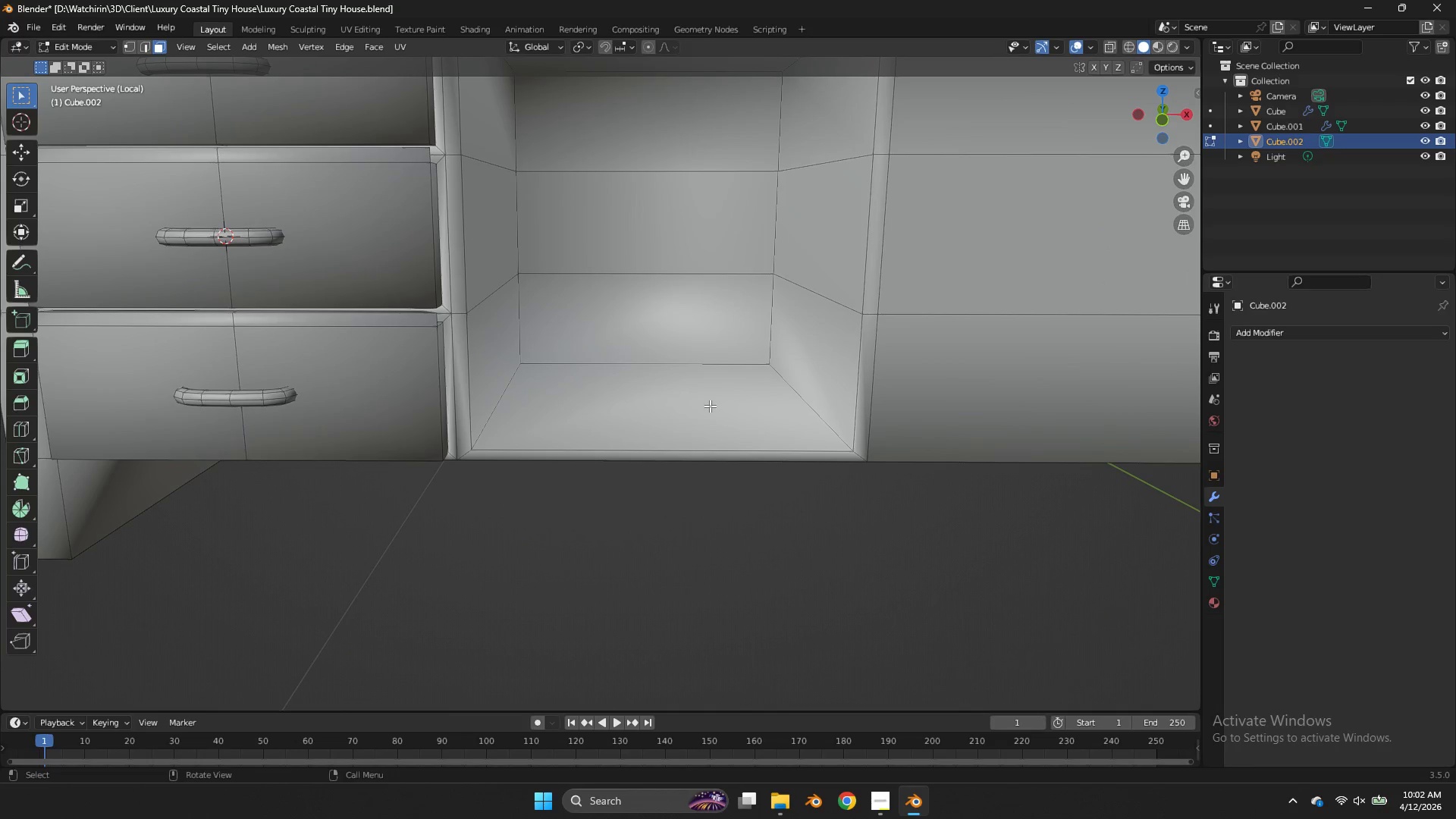 
left_click([672, 396])
 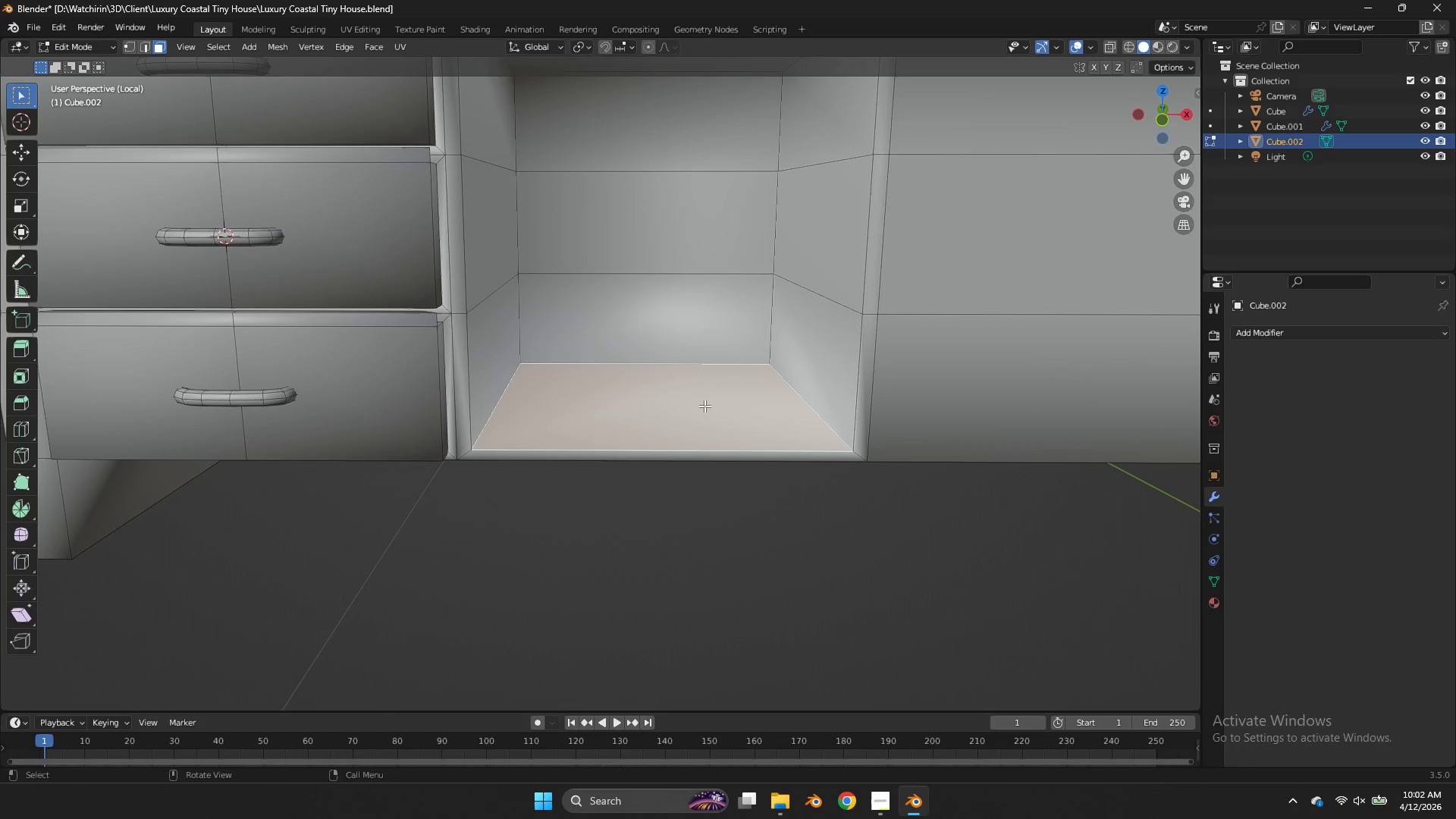 
key(X)
 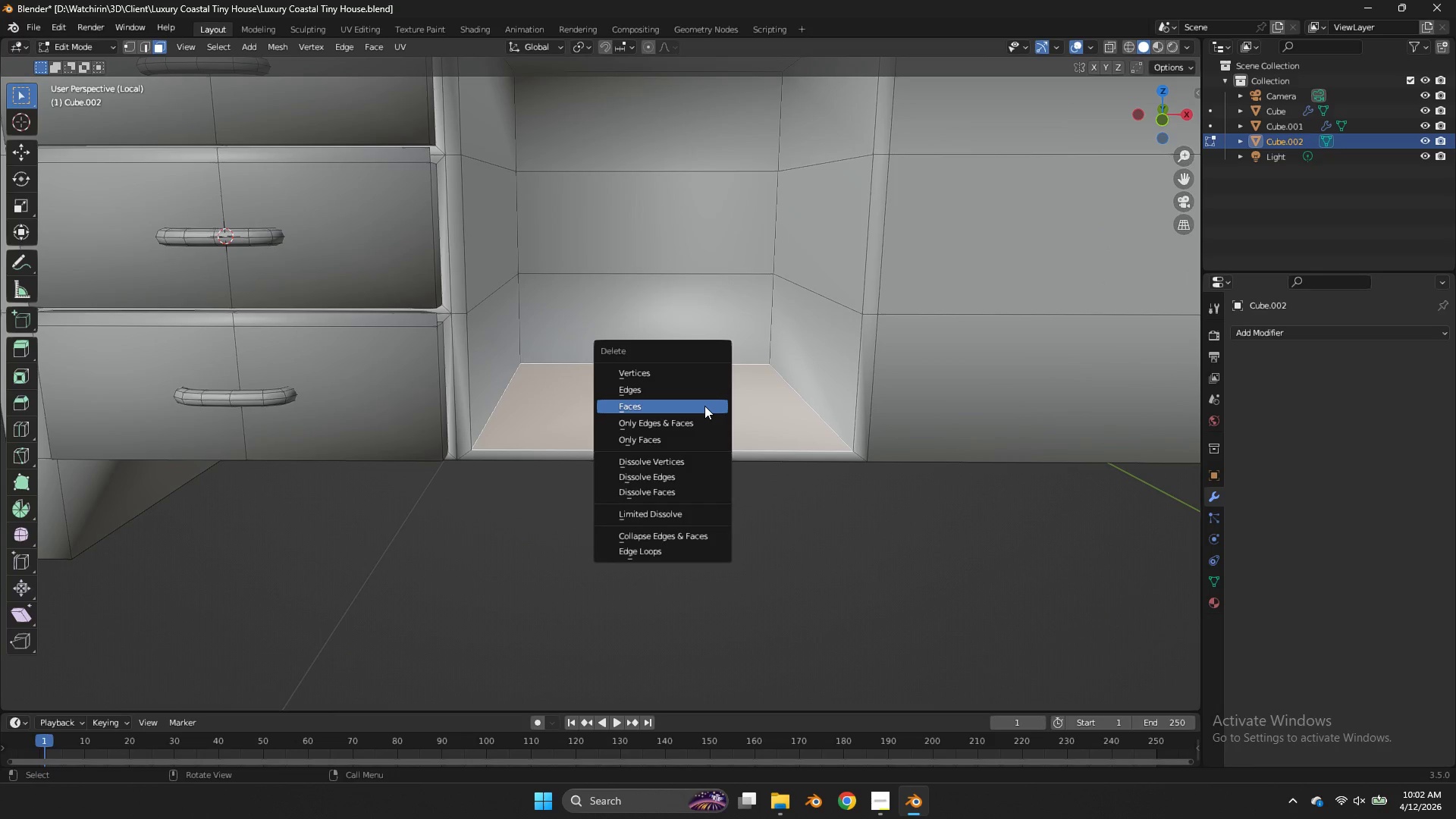 
left_click([704, 406])
 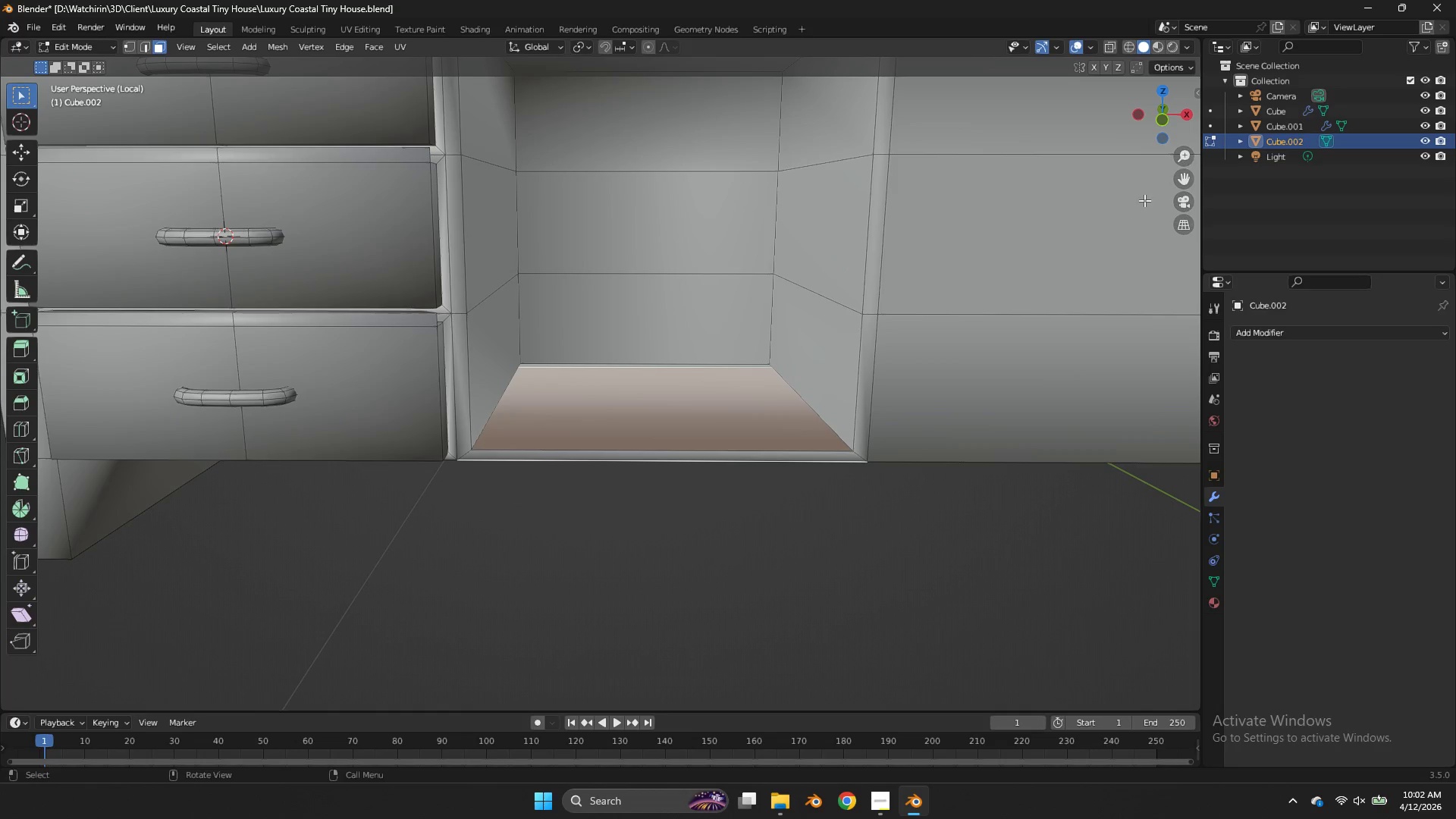 
left_click_drag(start_coordinate=[1169, 130], to_coordinate=[1185, 711])
 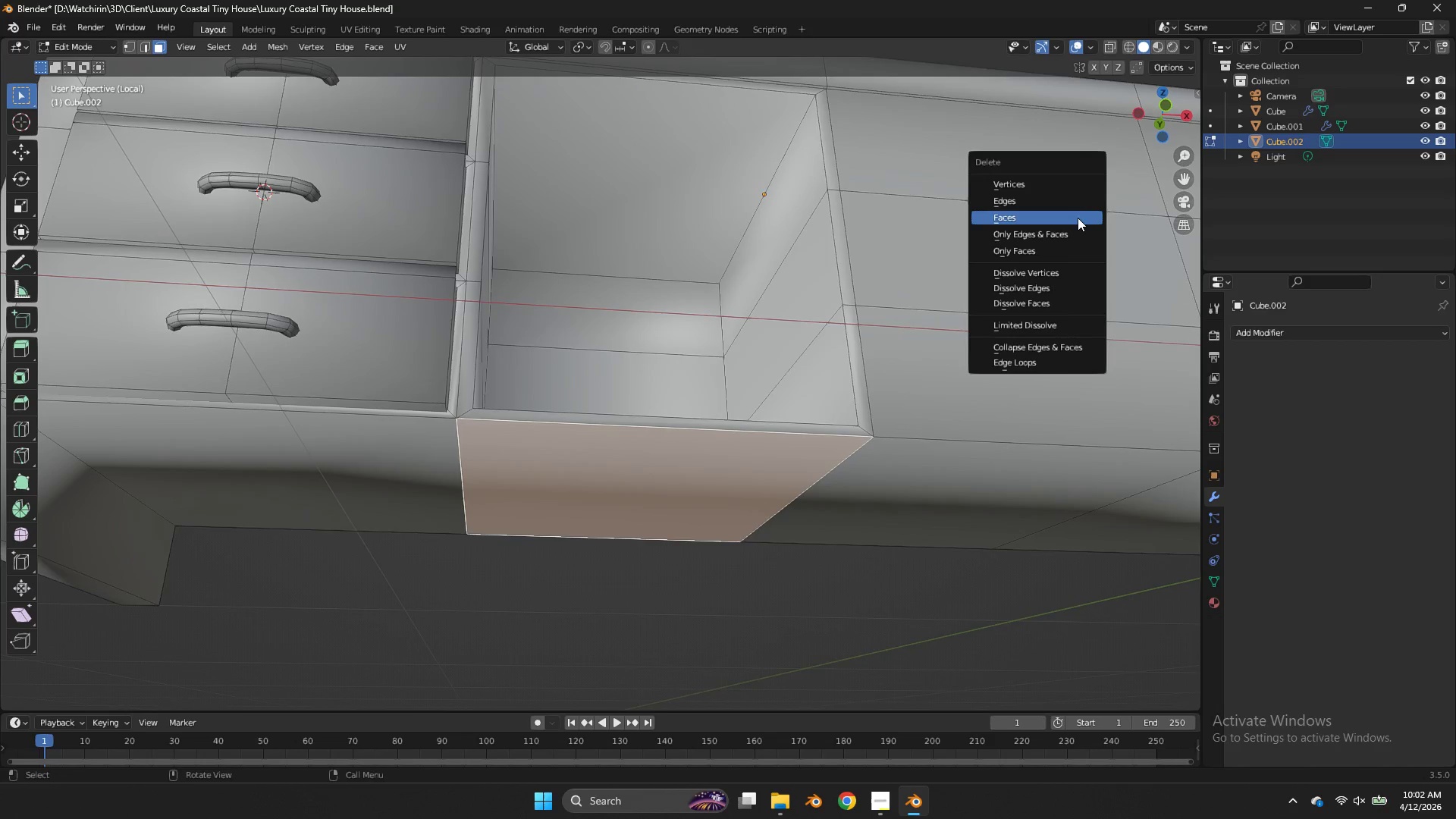 
key(X)
 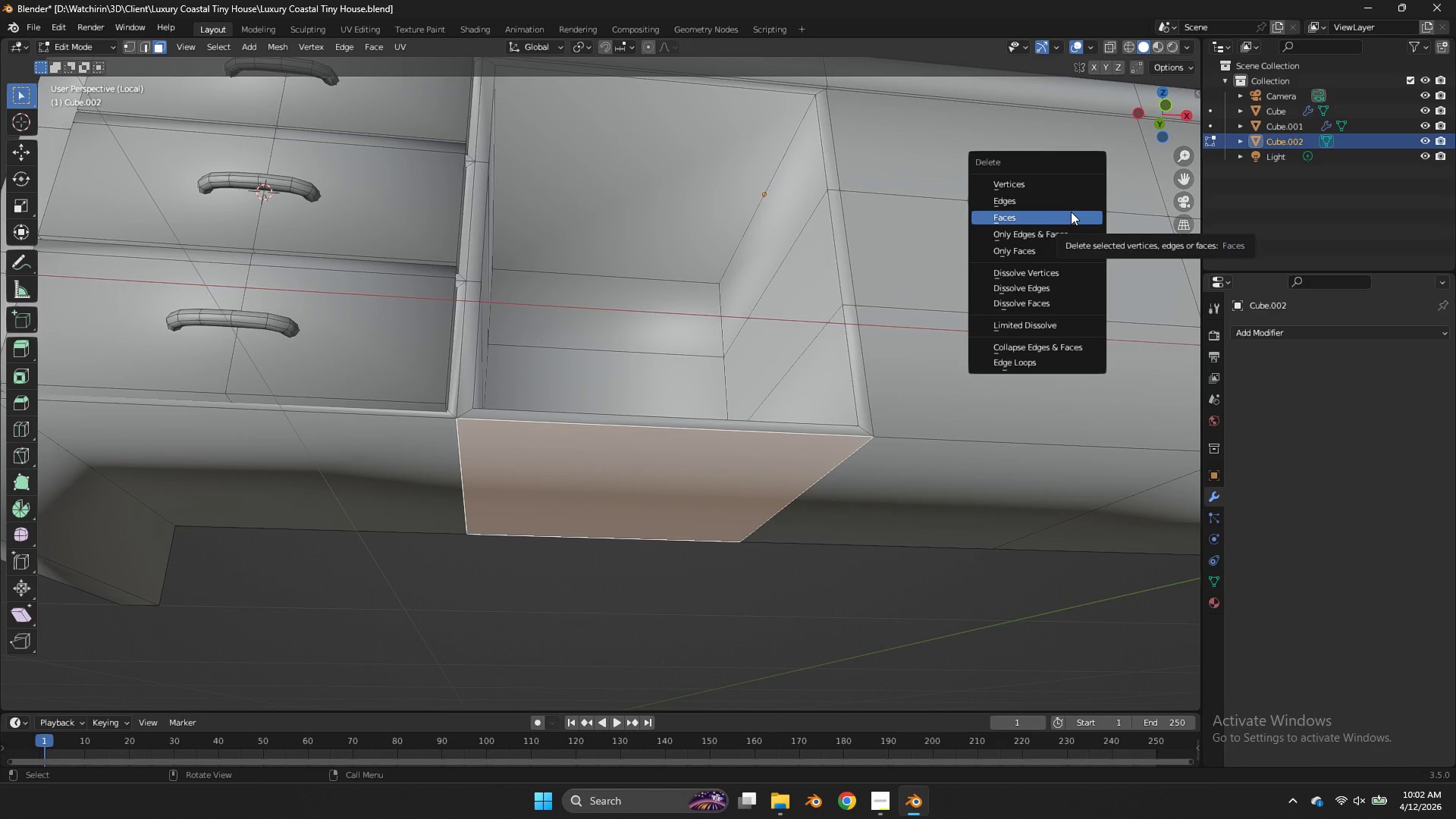 
left_click([1070, 211])
 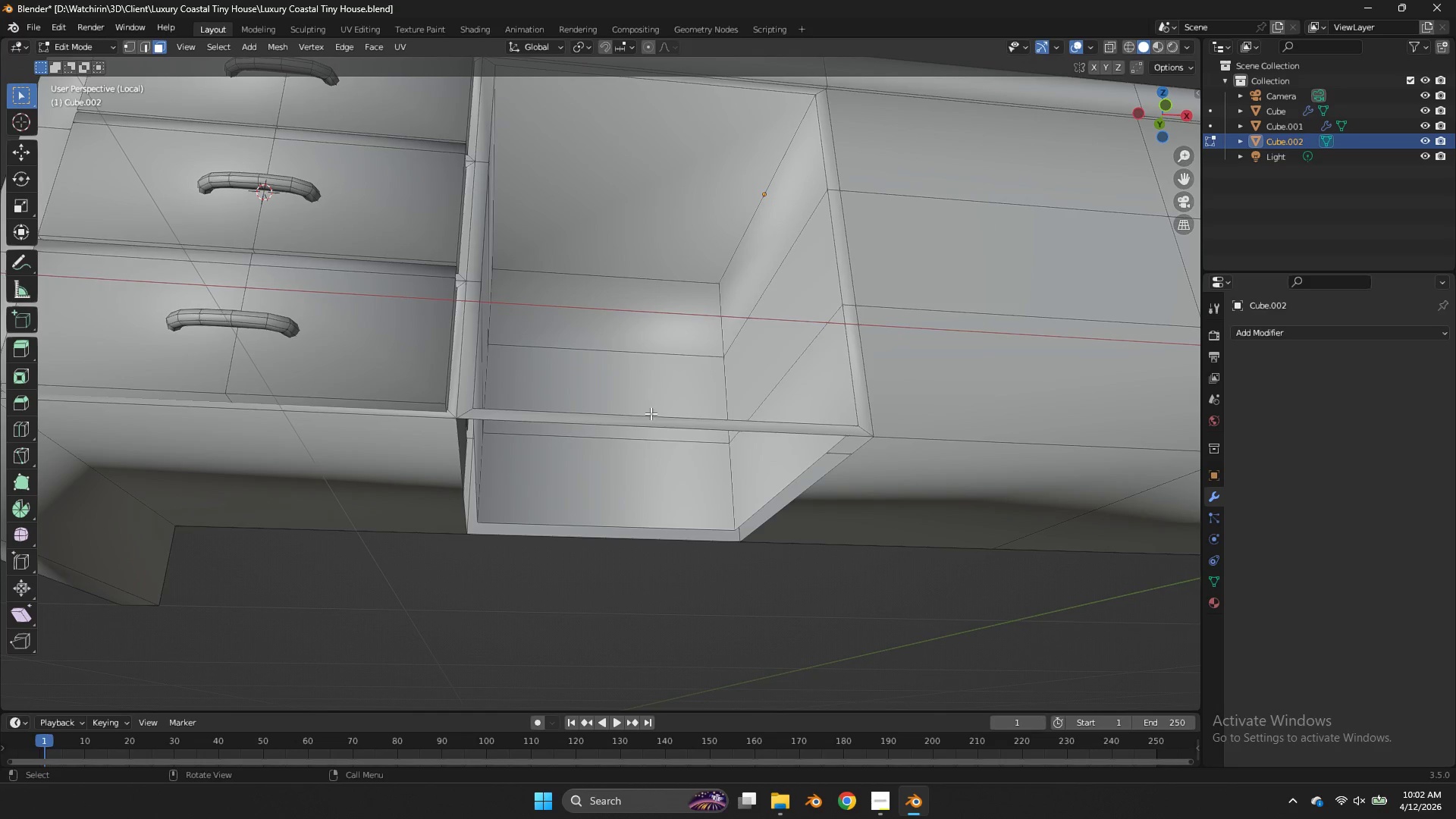 
left_click([653, 422])
 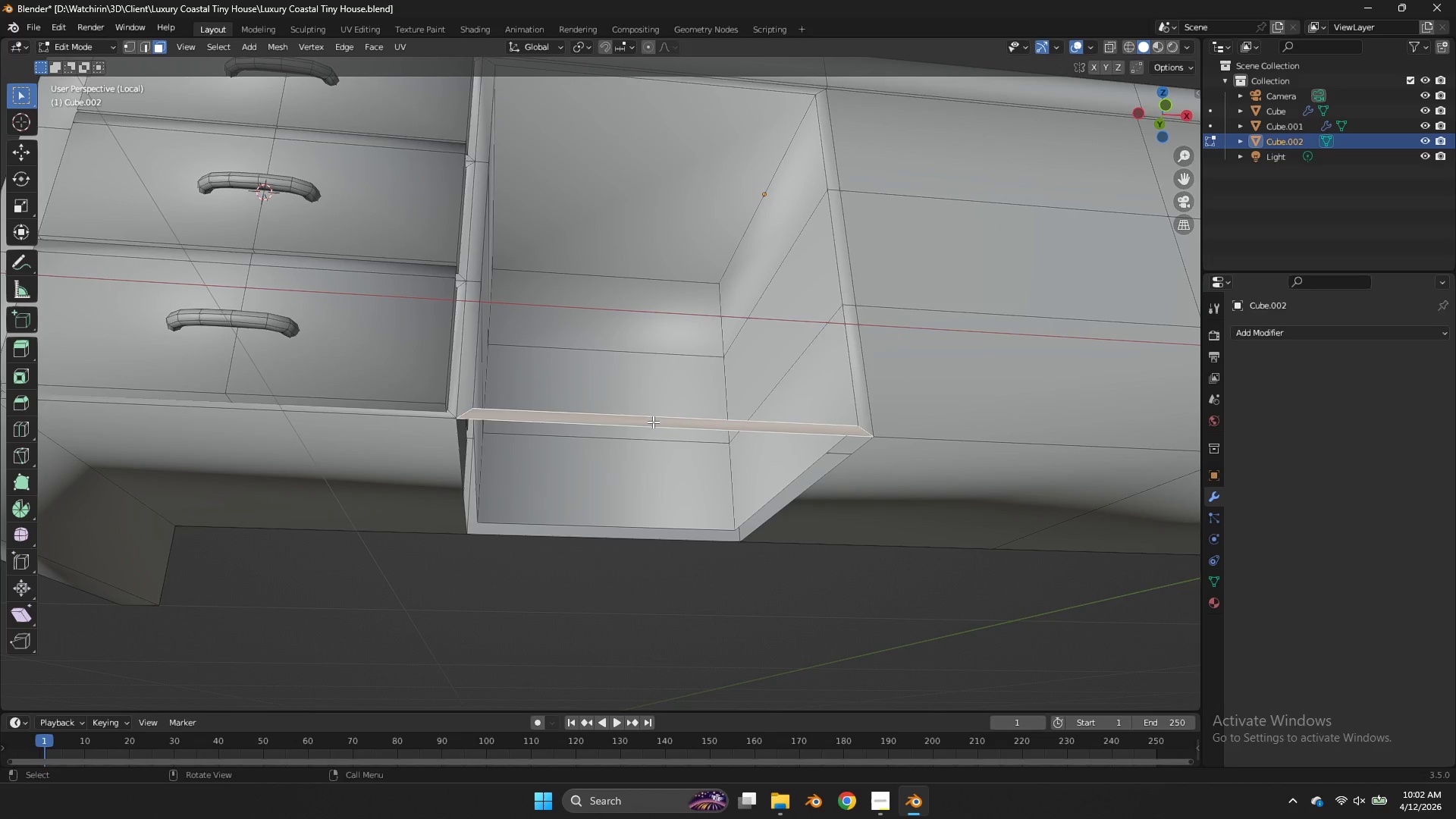 
key(X)
 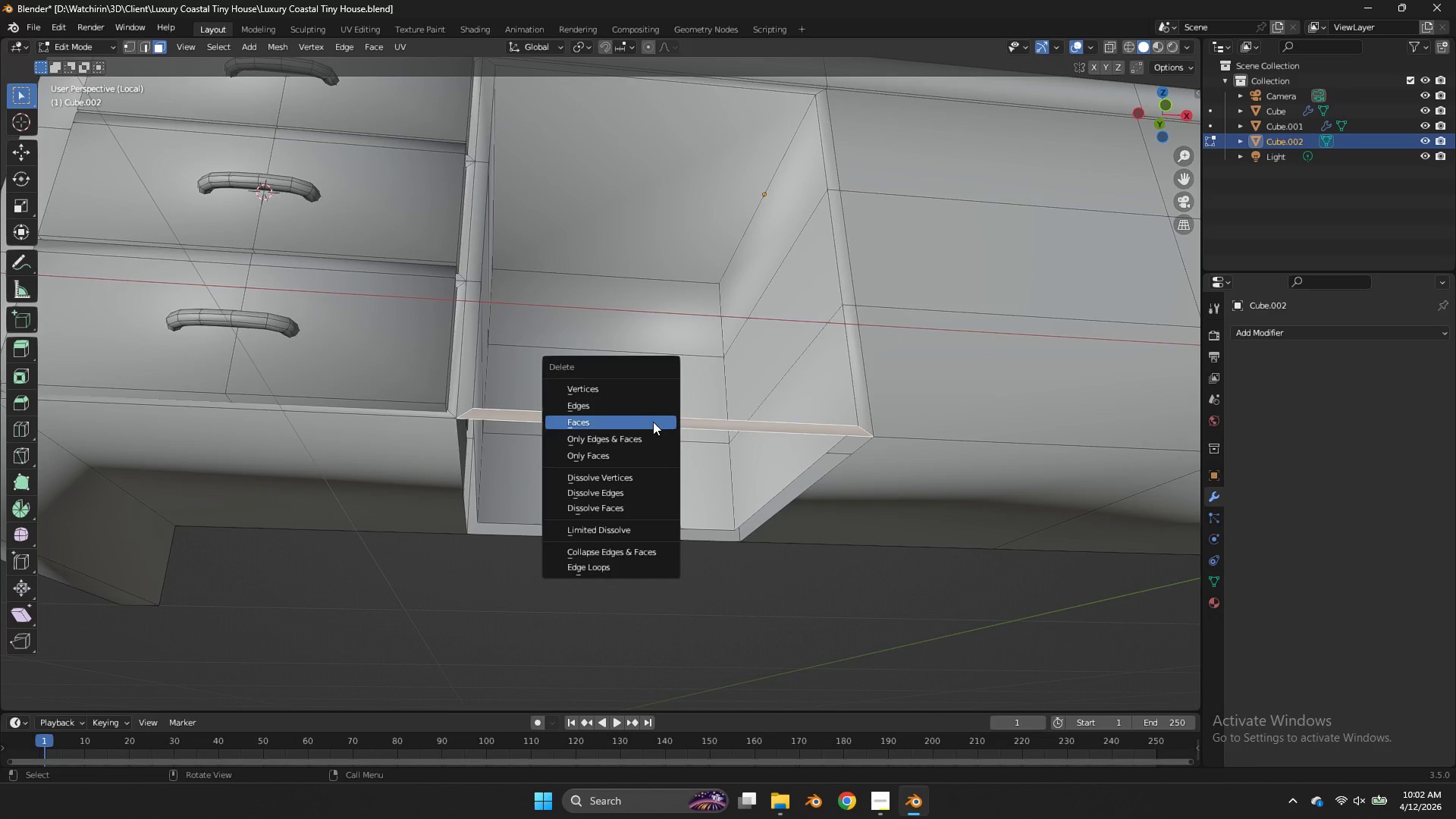 
left_click([653, 422])
 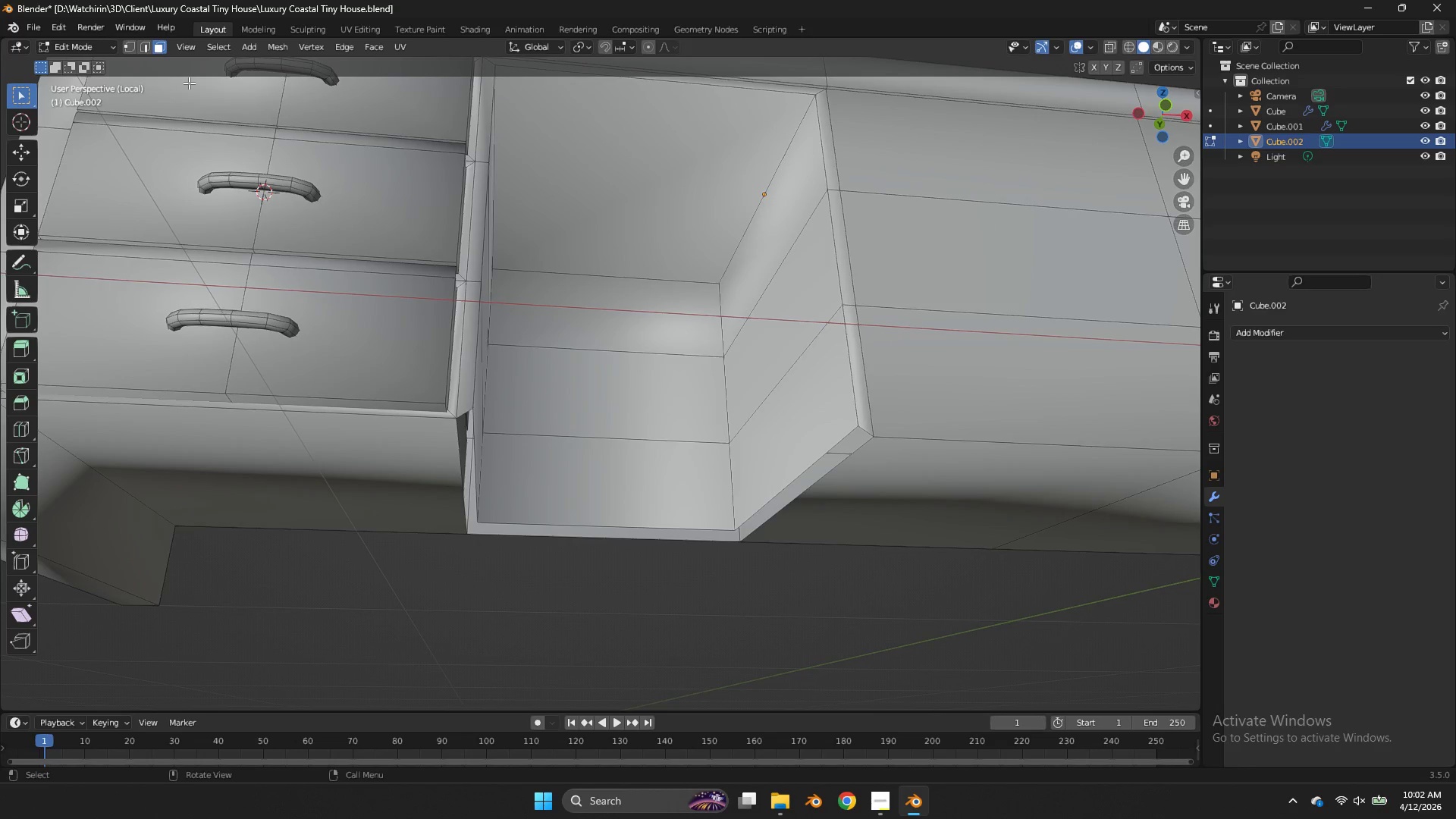 
left_click([133, 50])
 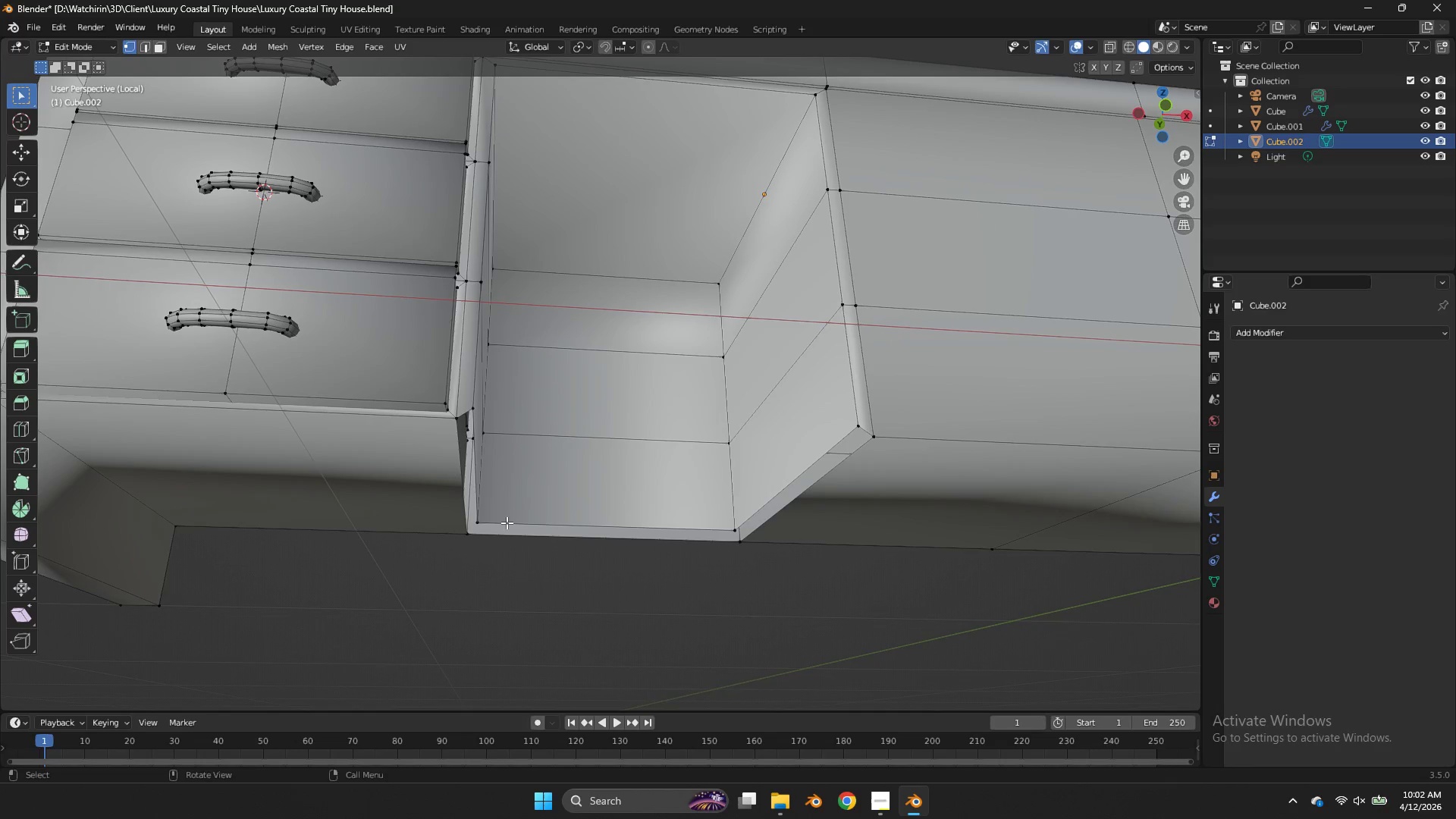 
hold_key(key=AltLeft, duration=0.42)
 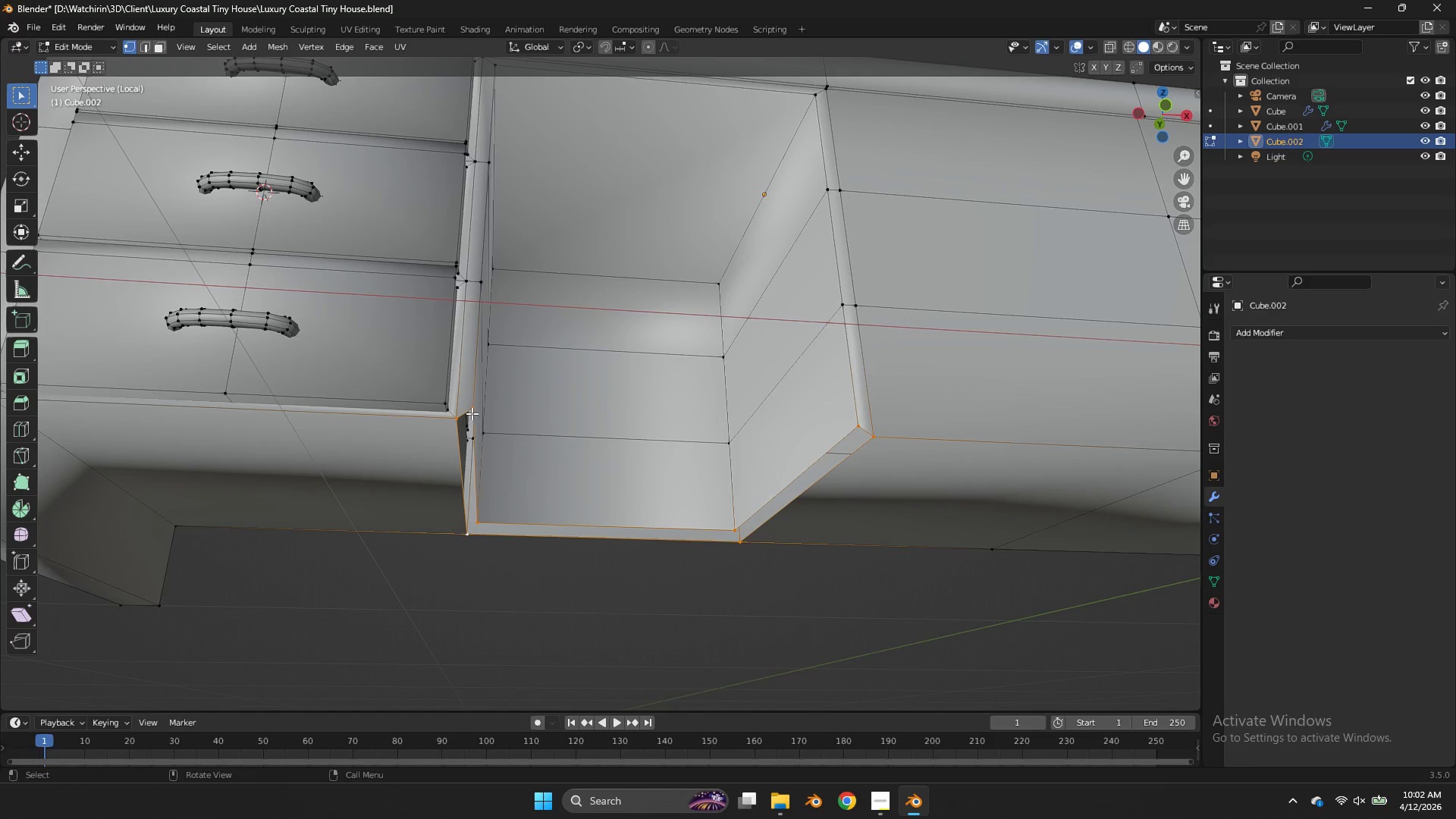 
left_click([472, 413])
 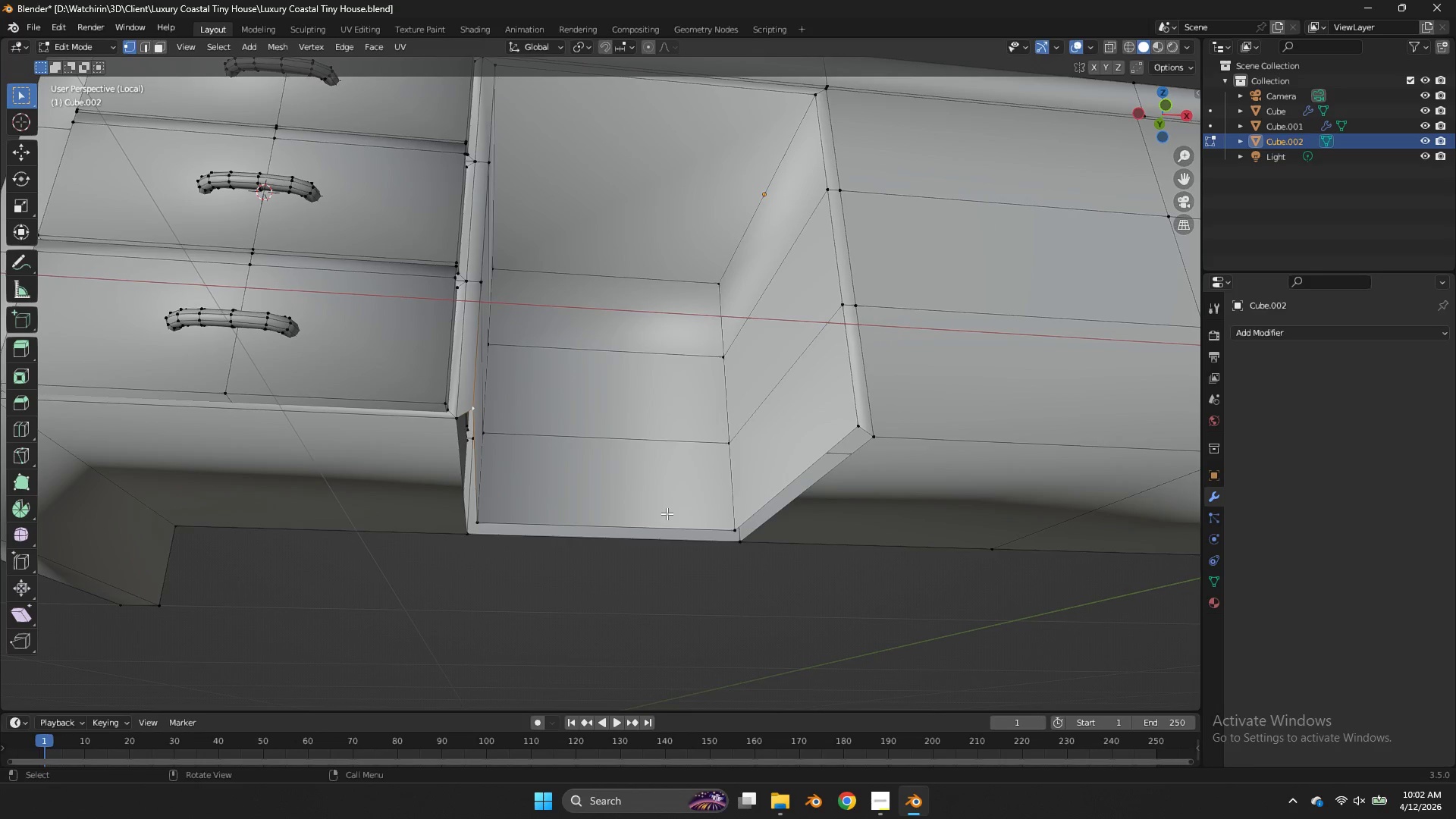 
hold_key(key=ControlLeft, duration=1.14)
left_click([741, 522])
 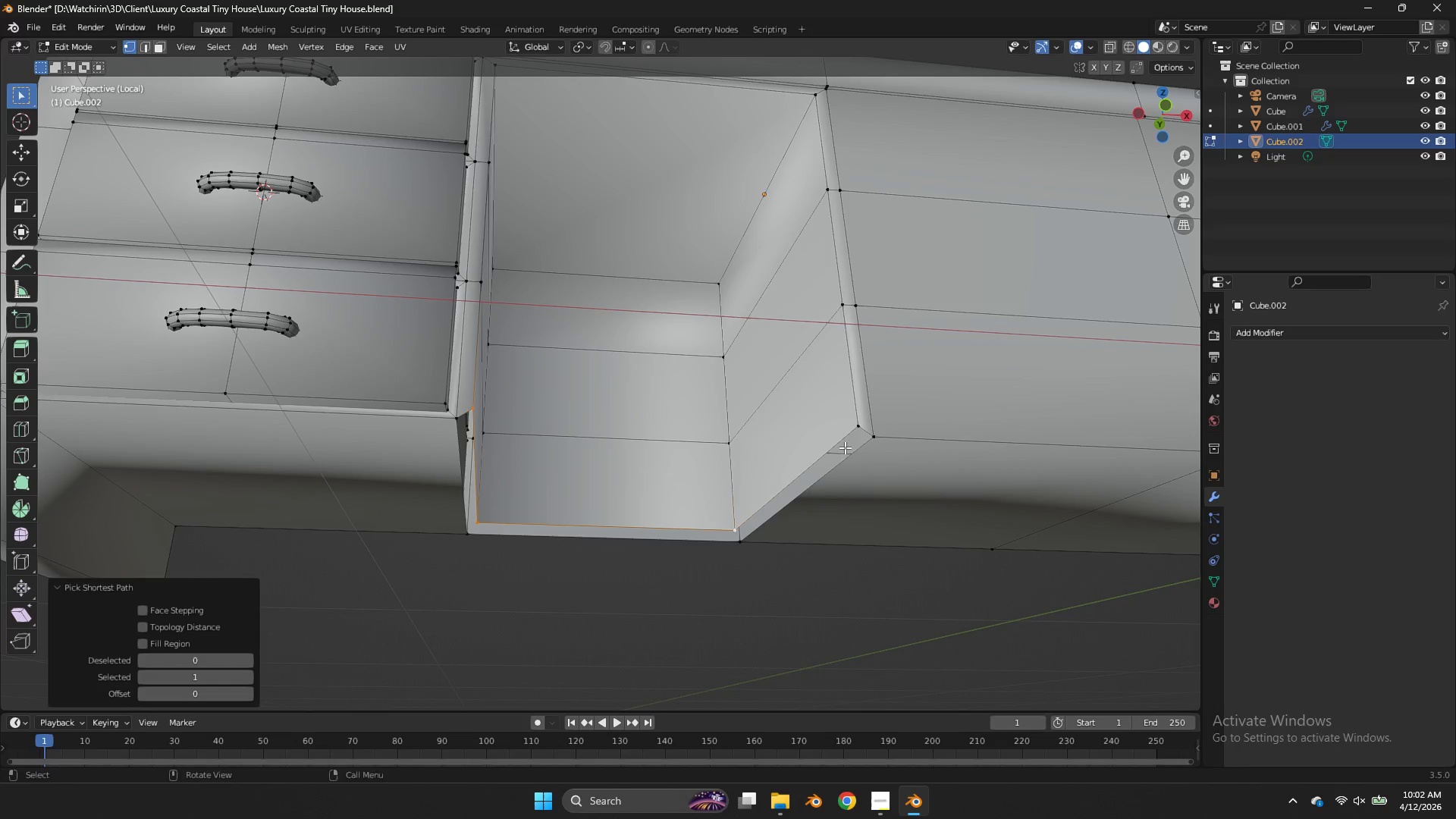 
key(Shift+ShiftLeft)
 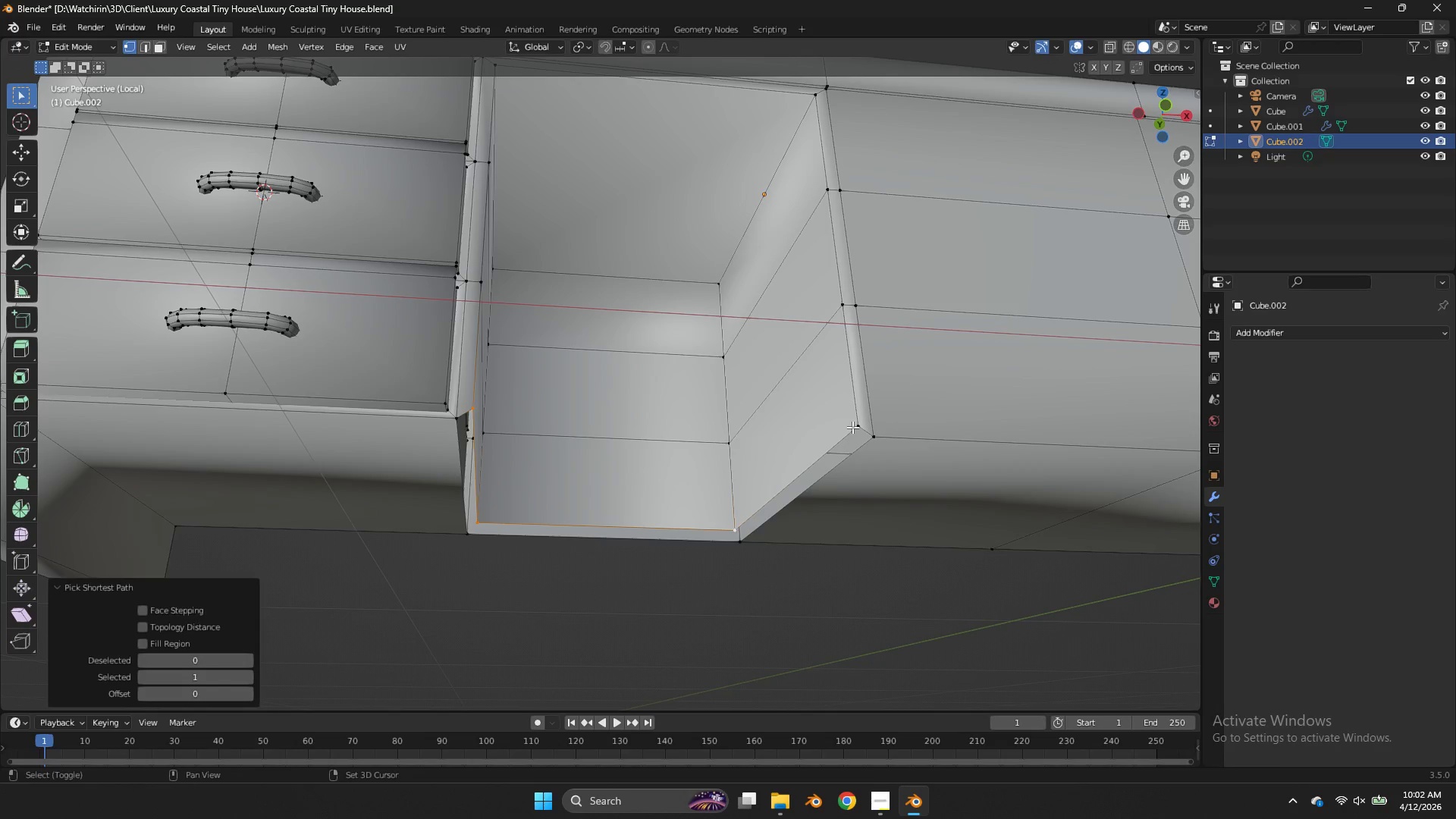 
left_click([852, 427])
 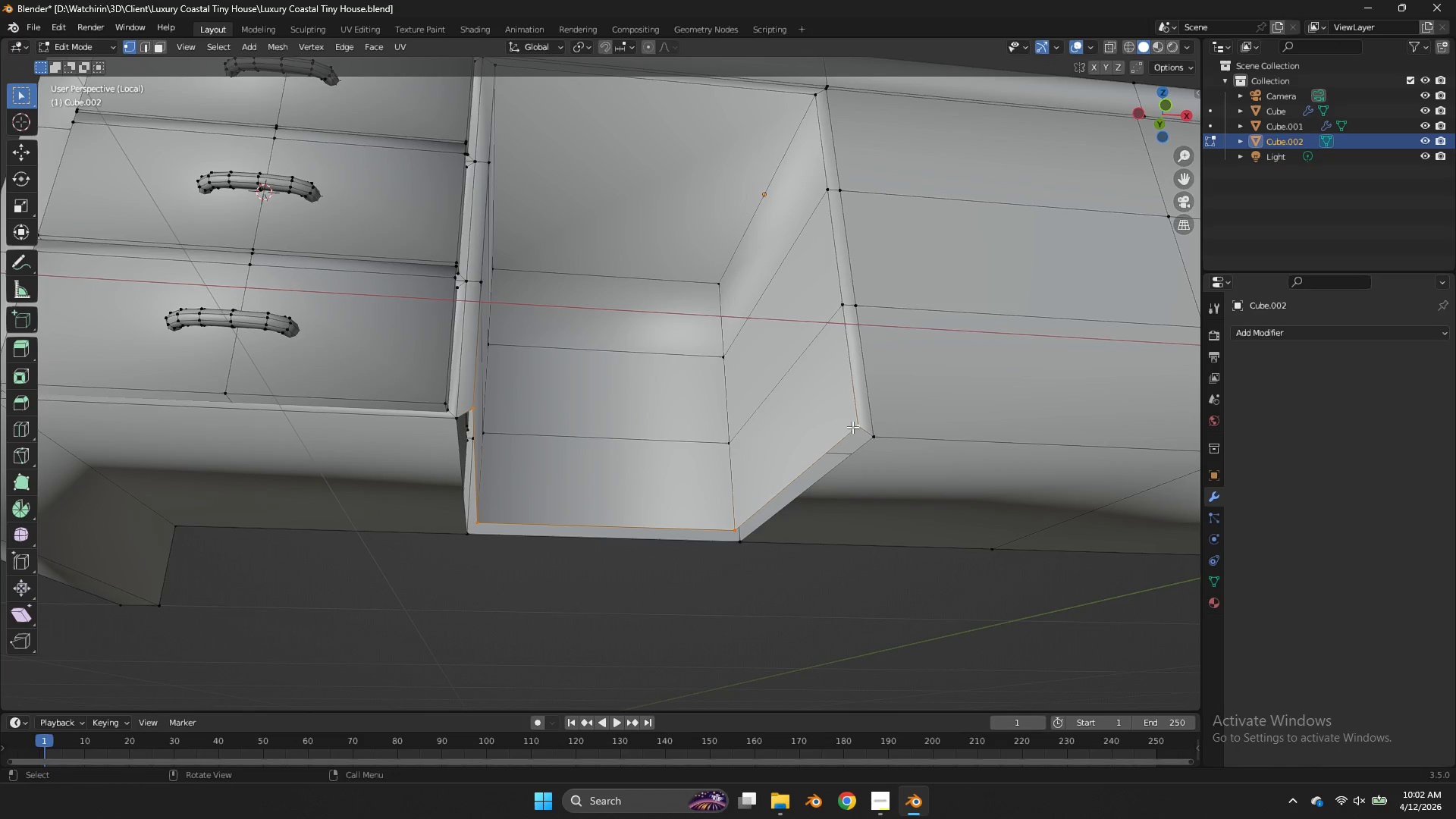 
type(gz)
 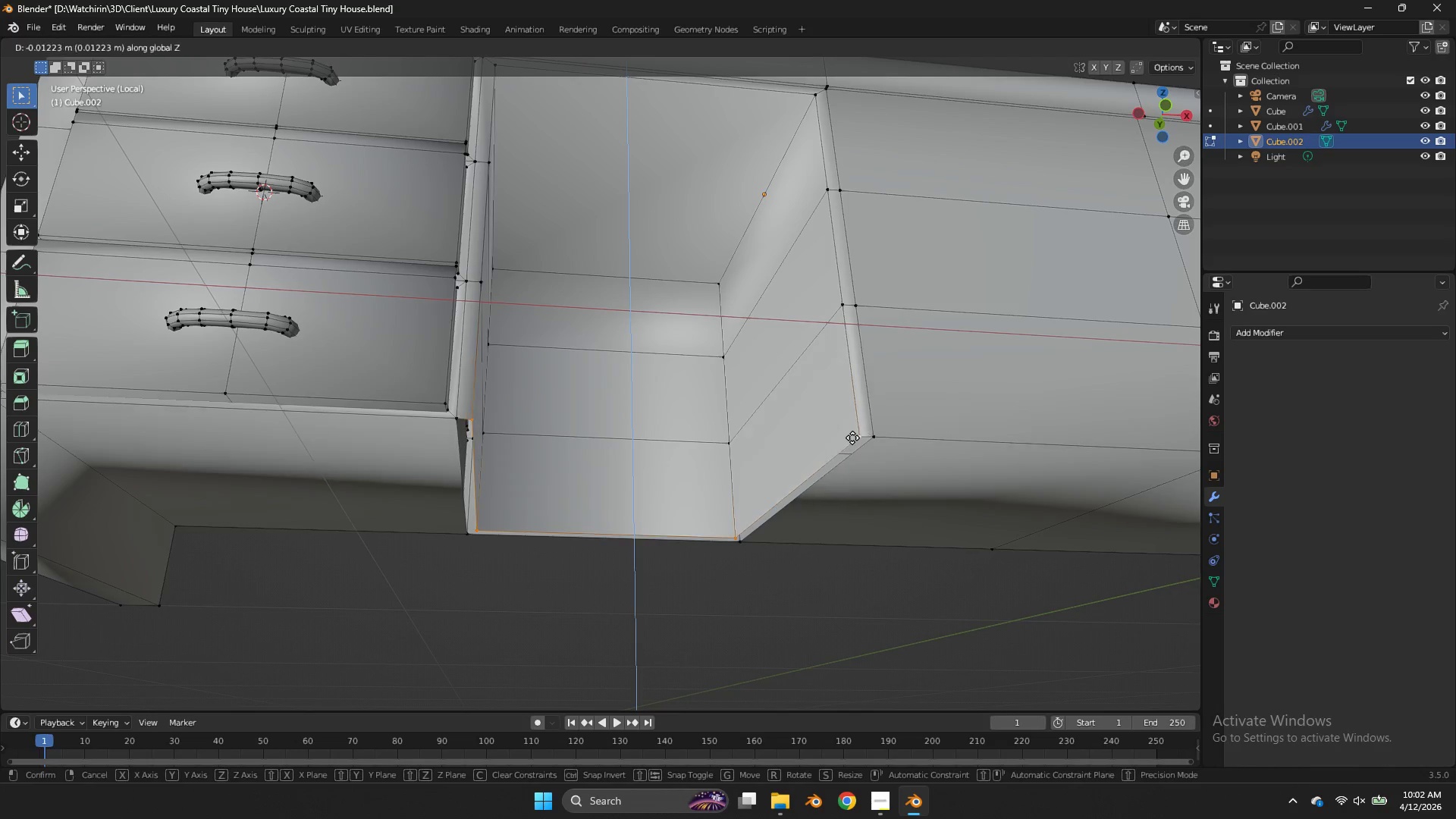 
hold_key(key=ShiftLeft, duration=0.67)
right_click([850, 443])
 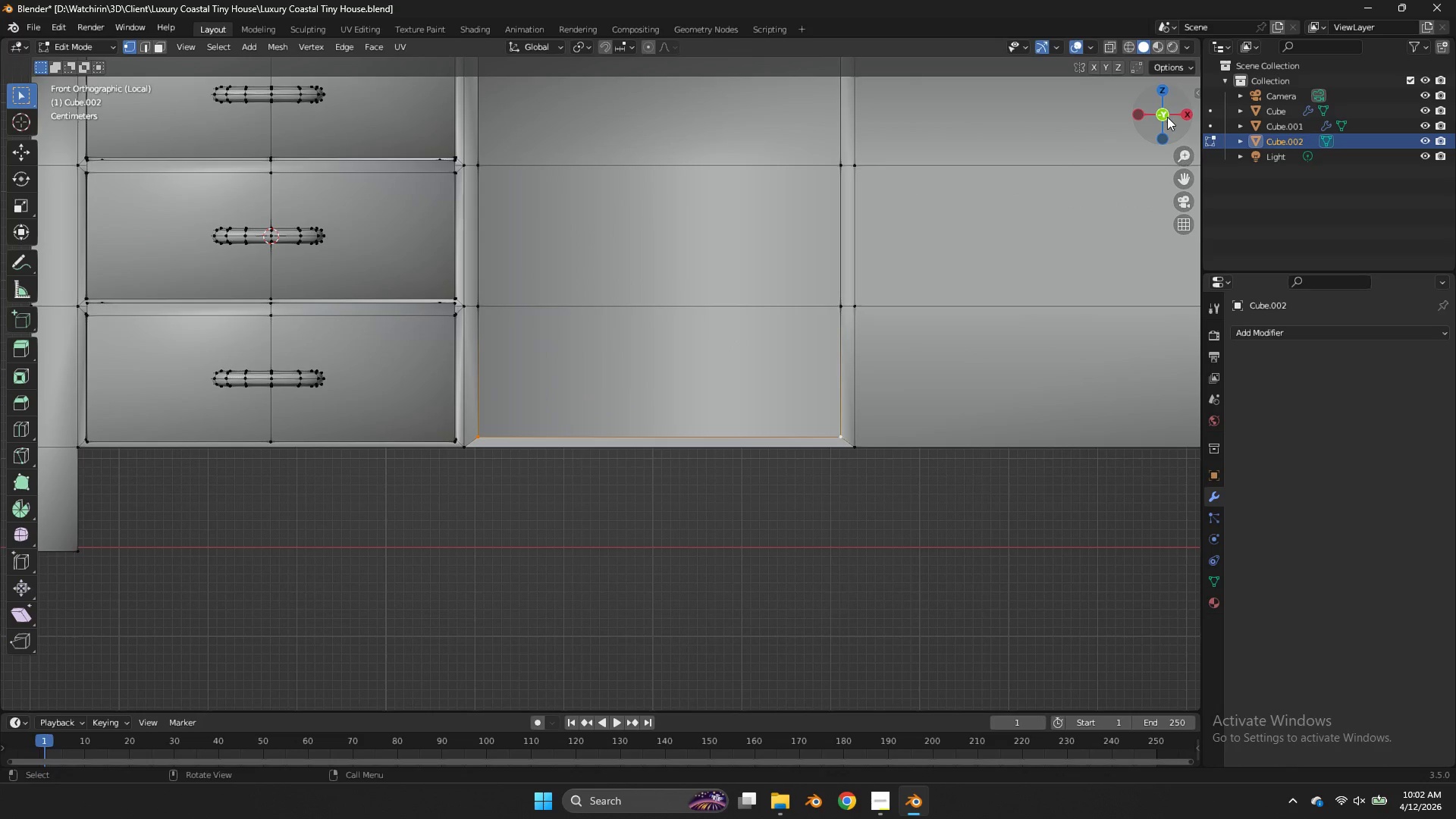 
type(gz)
 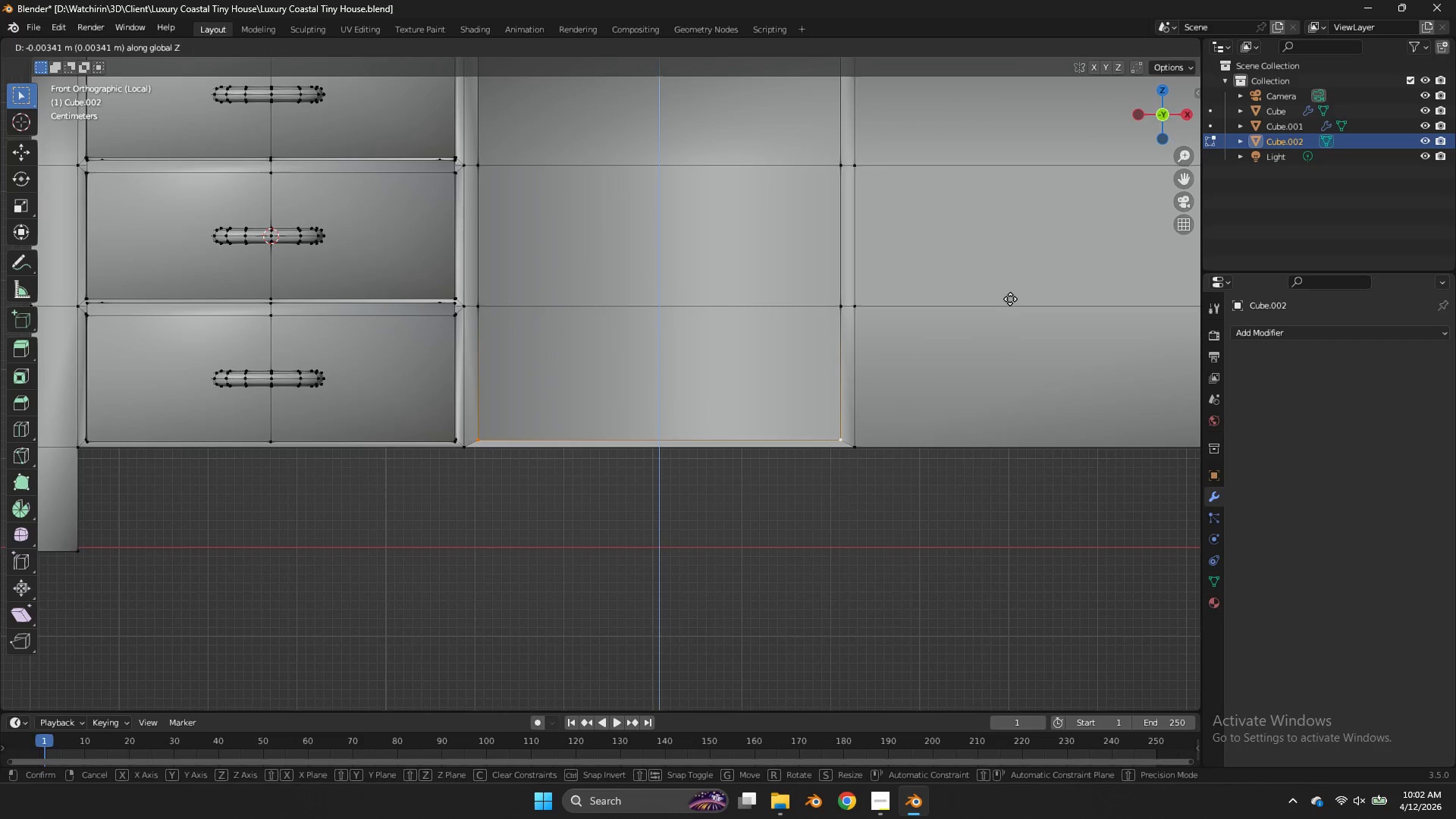 
hold_key(key=ShiftLeft, duration=1.91)
left_click([1000, 366])
 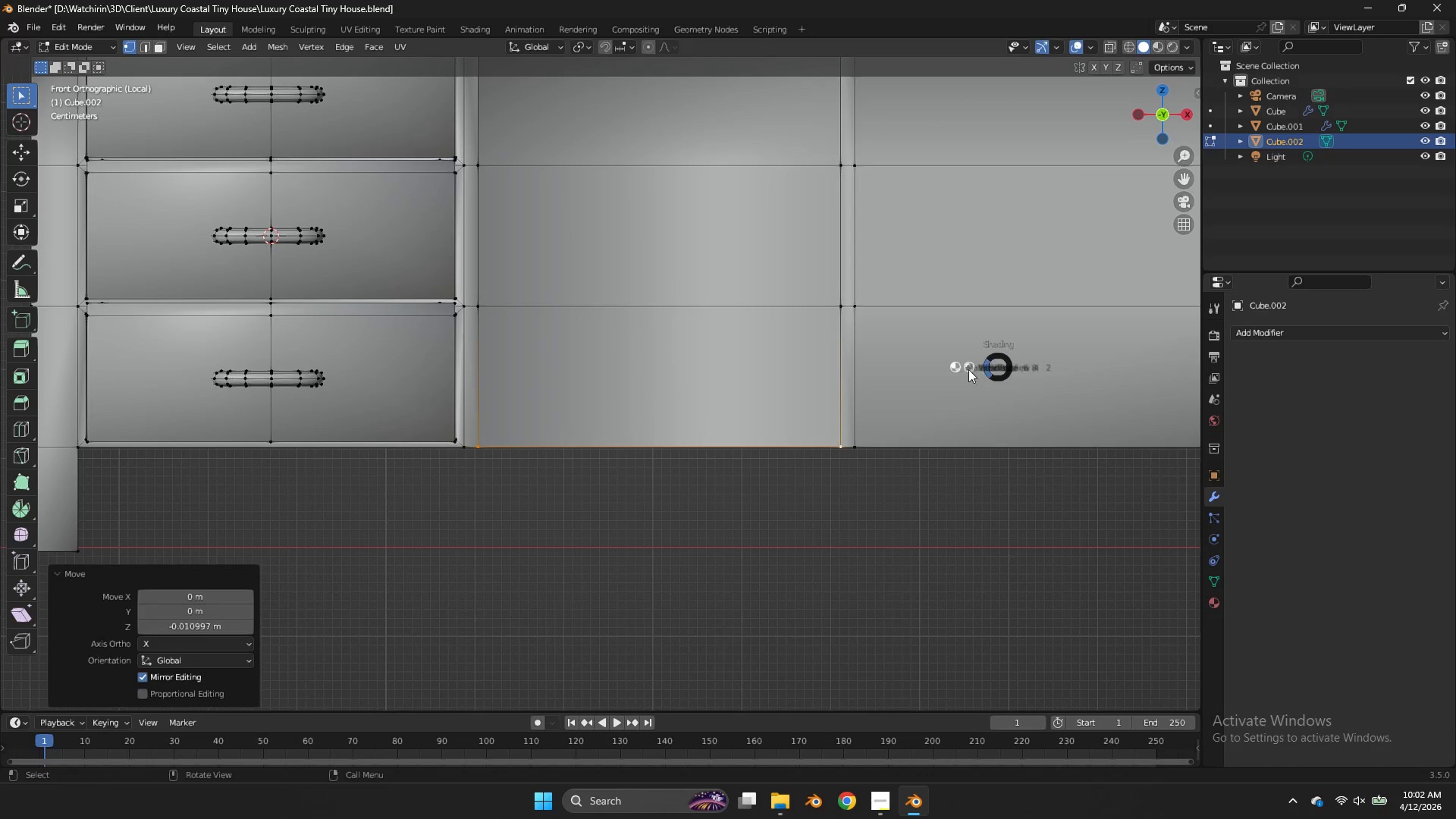 
key(Z)
 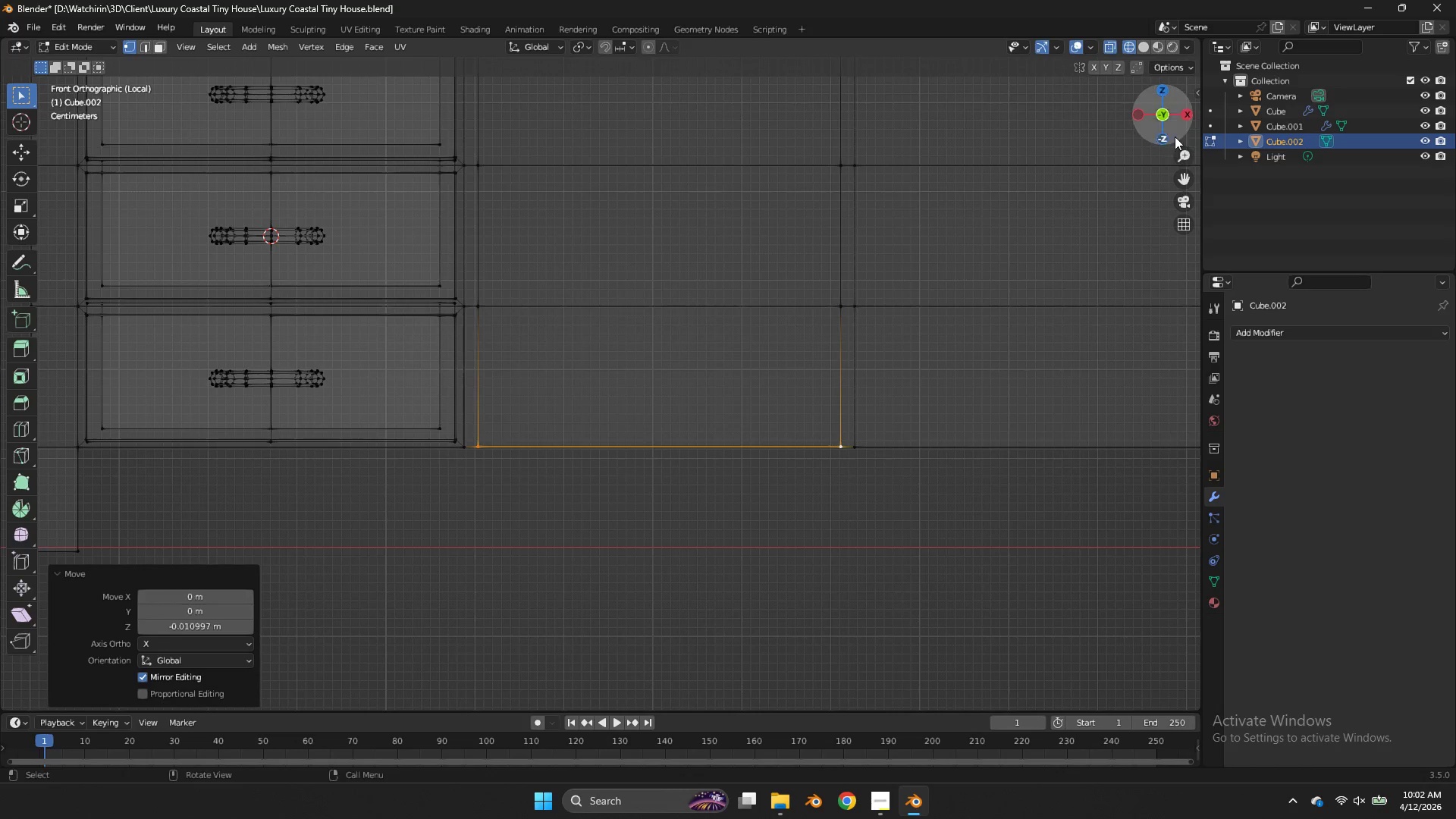 
left_click_drag(start_coordinate=[1175, 132], to_coordinate=[1188, 703])
 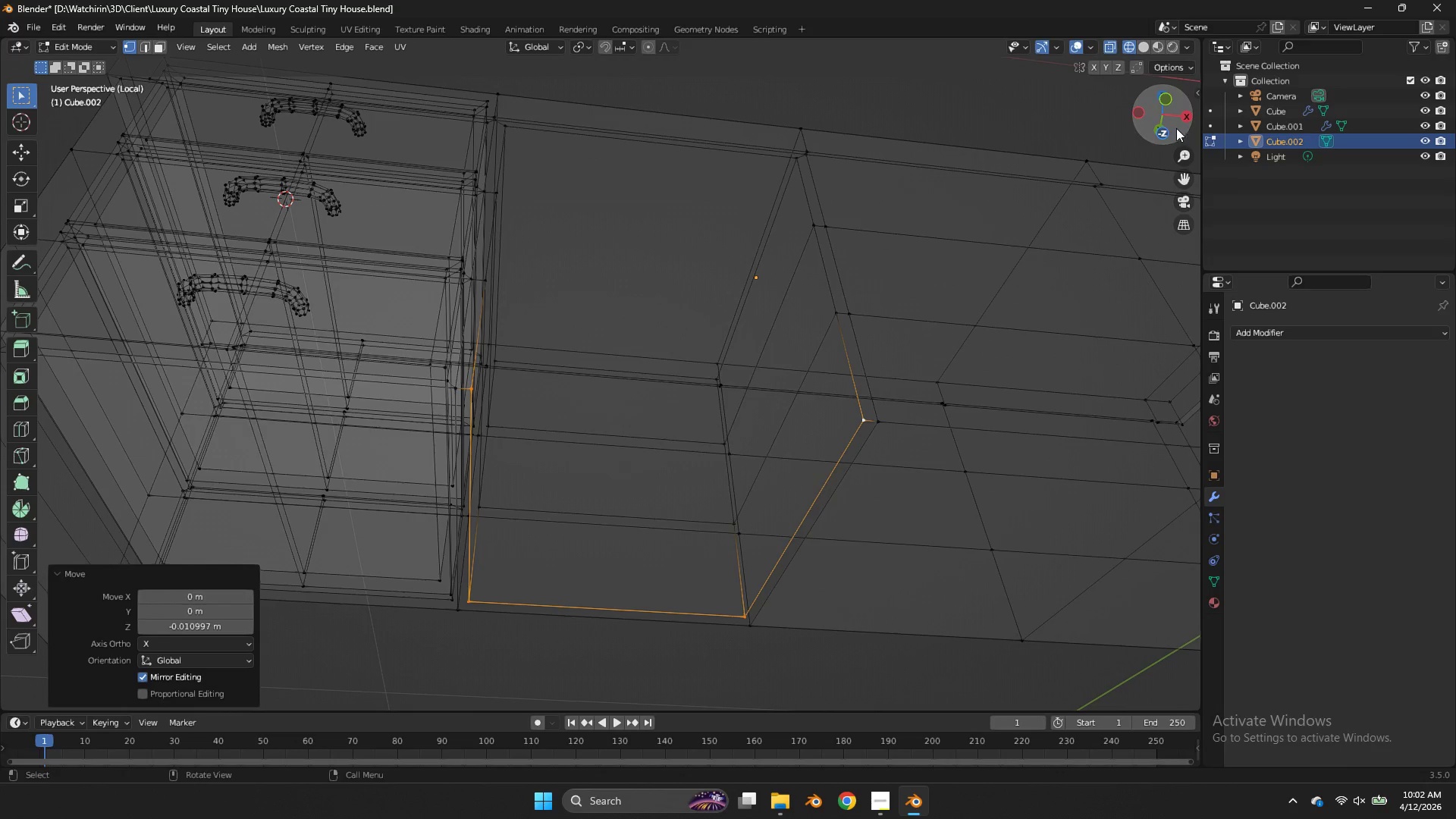 
key(Z)
 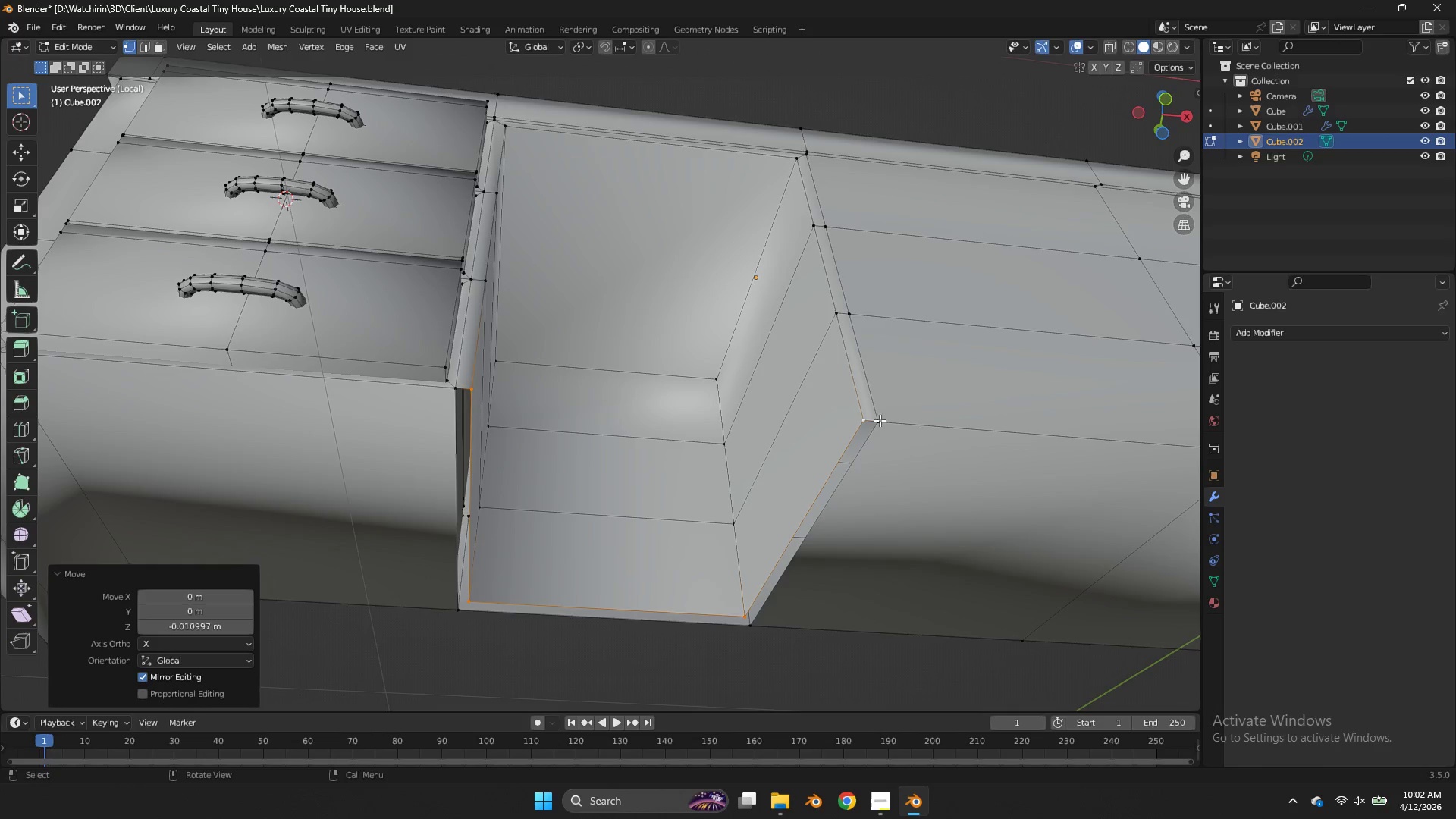 
left_click([861, 419])
 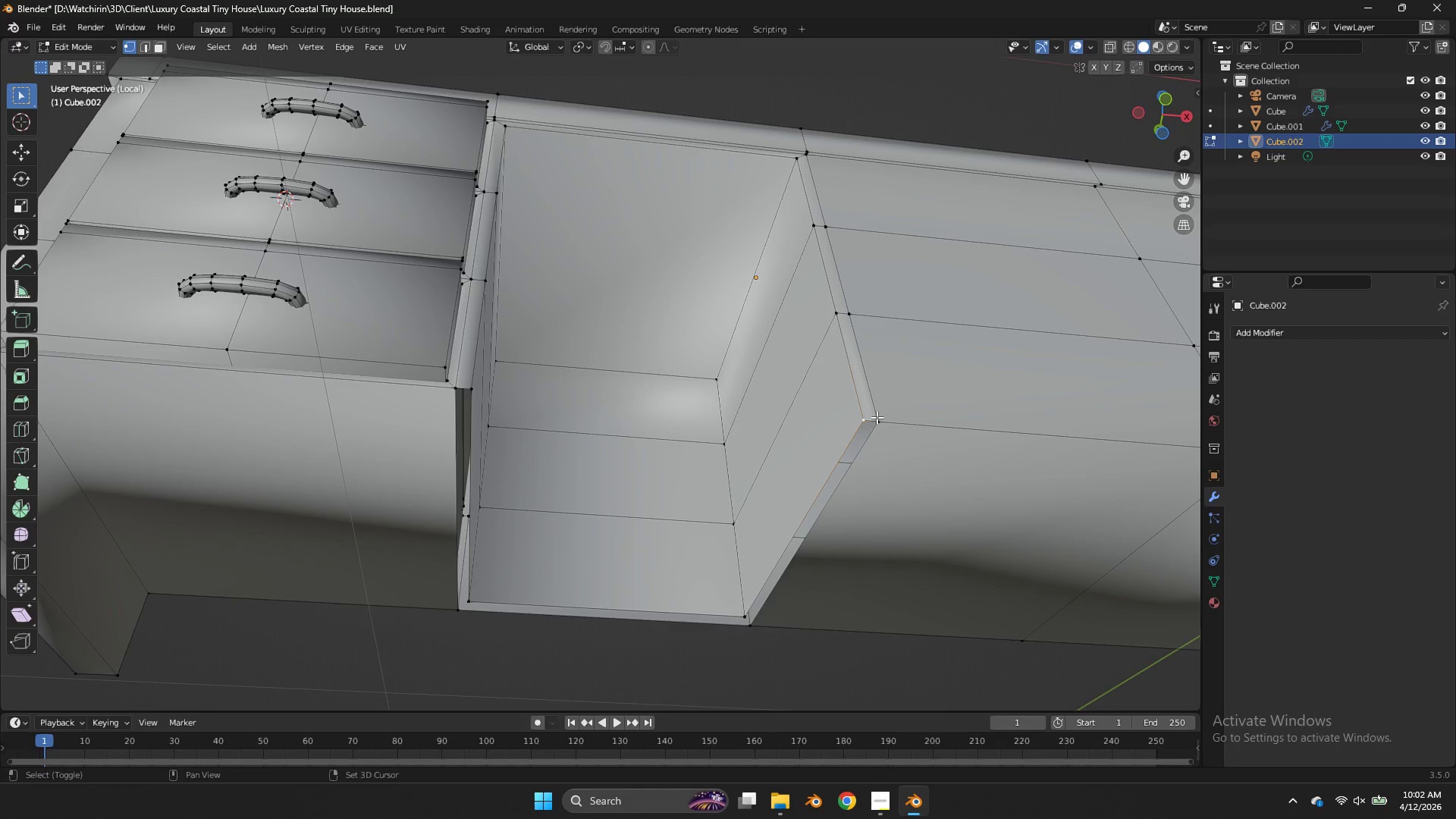 
hold_key(key=ShiftLeft, duration=0.61)
double_click([879, 417])
 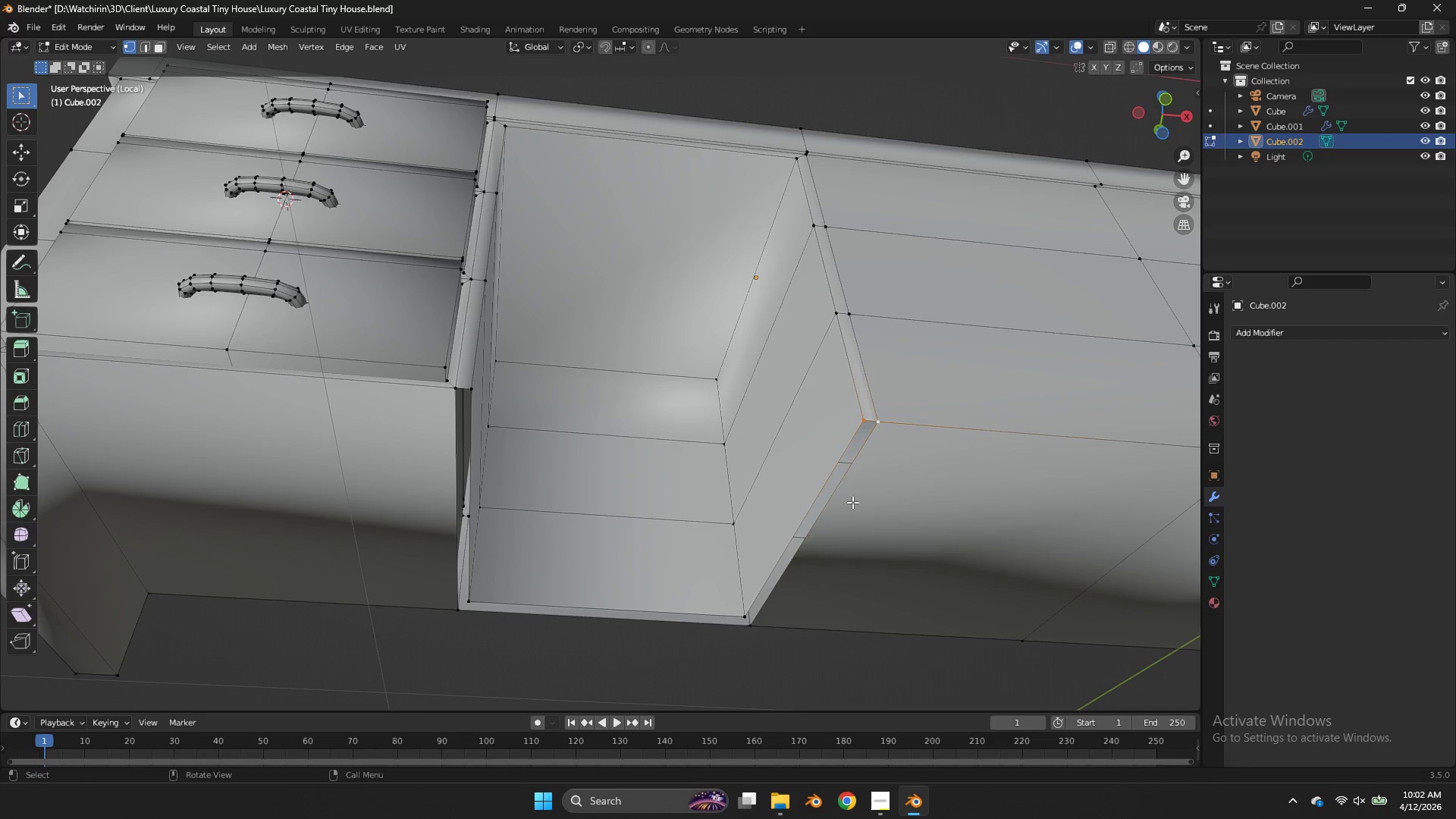 
type(fff)
 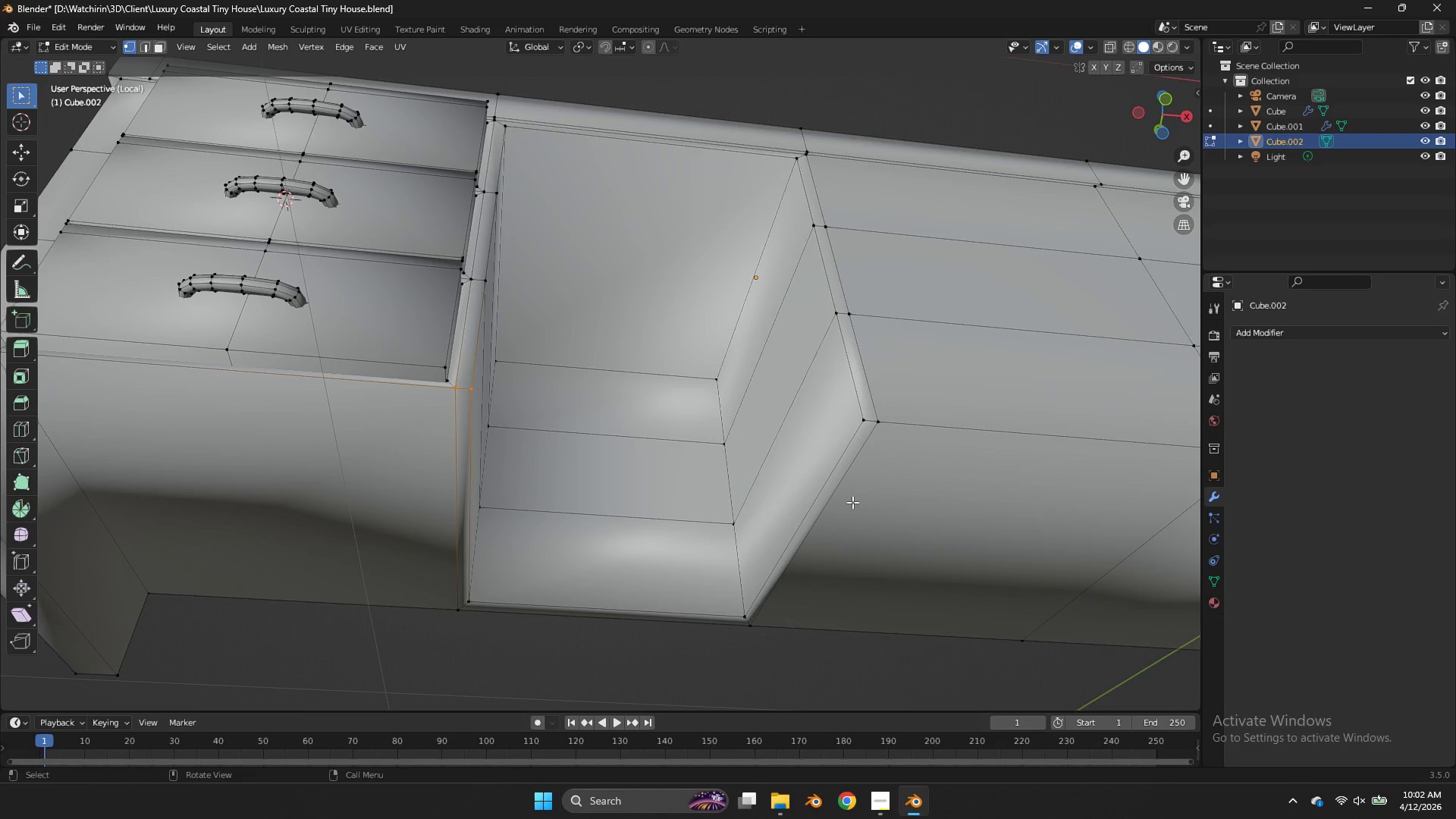 
key(Tab)
 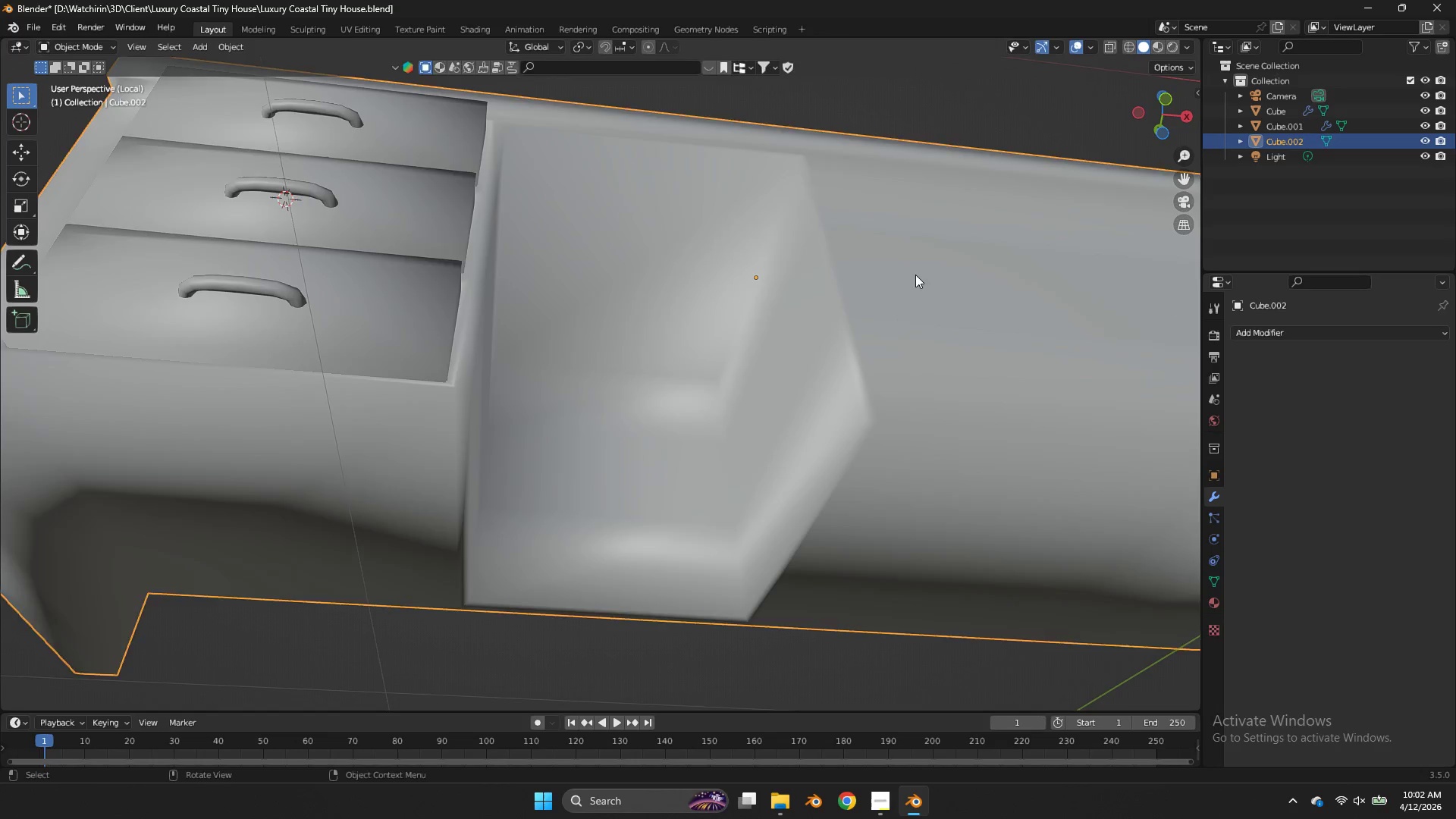 
key(Tab)
 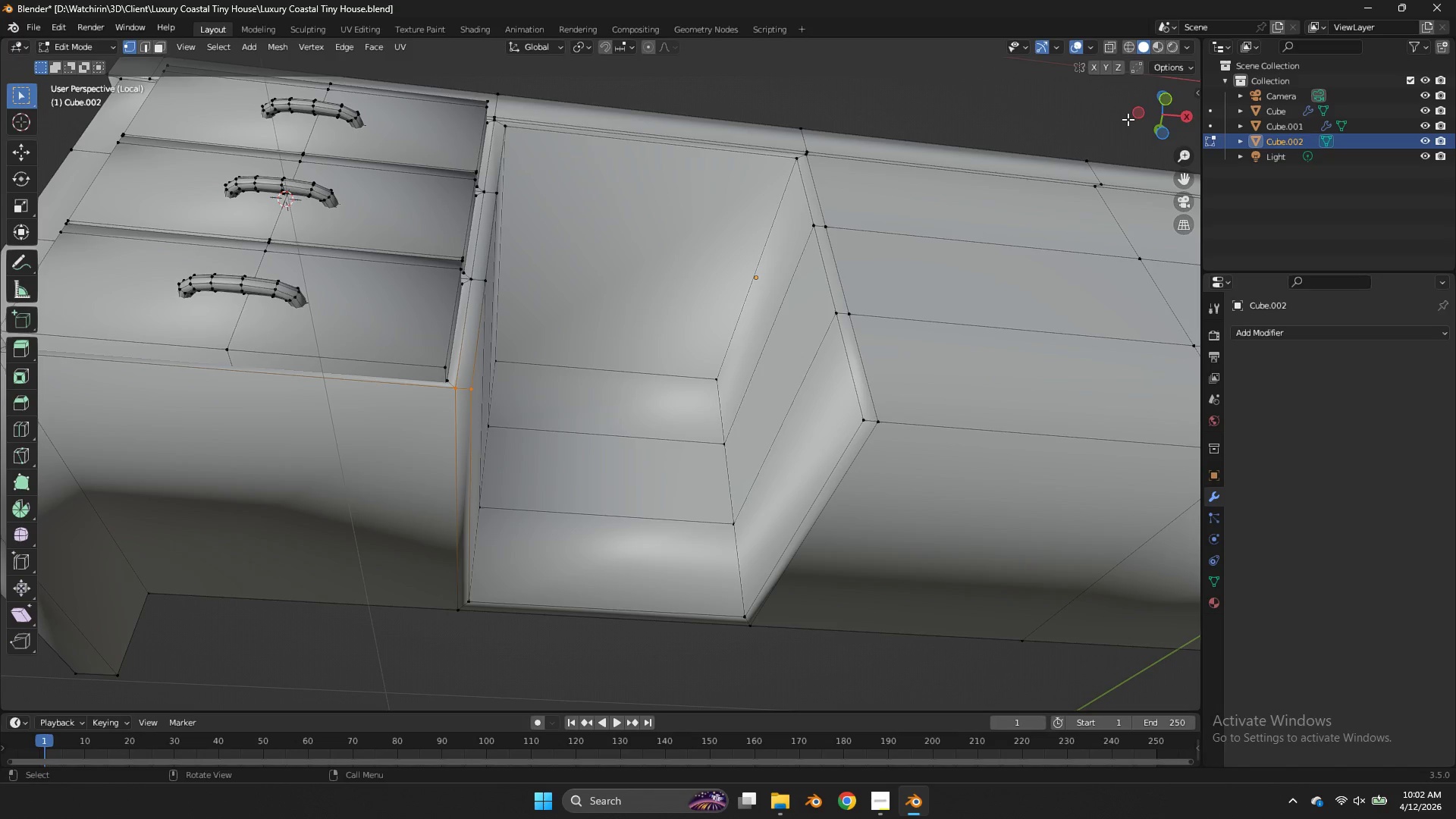 
left_click_drag(start_coordinate=[1144, 119], to_coordinate=[1105, 228])
 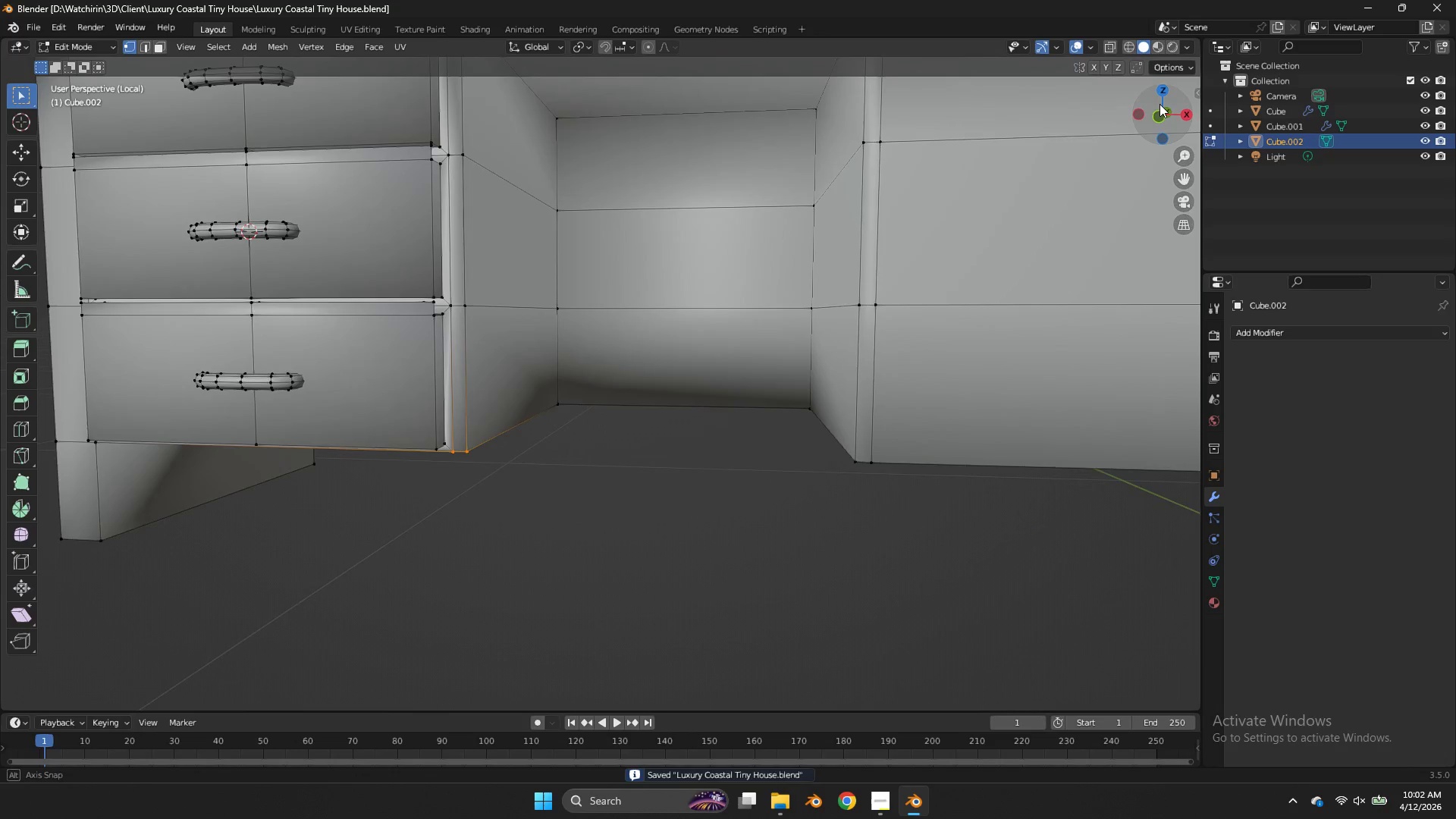 
key(Control+ControlLeft)
 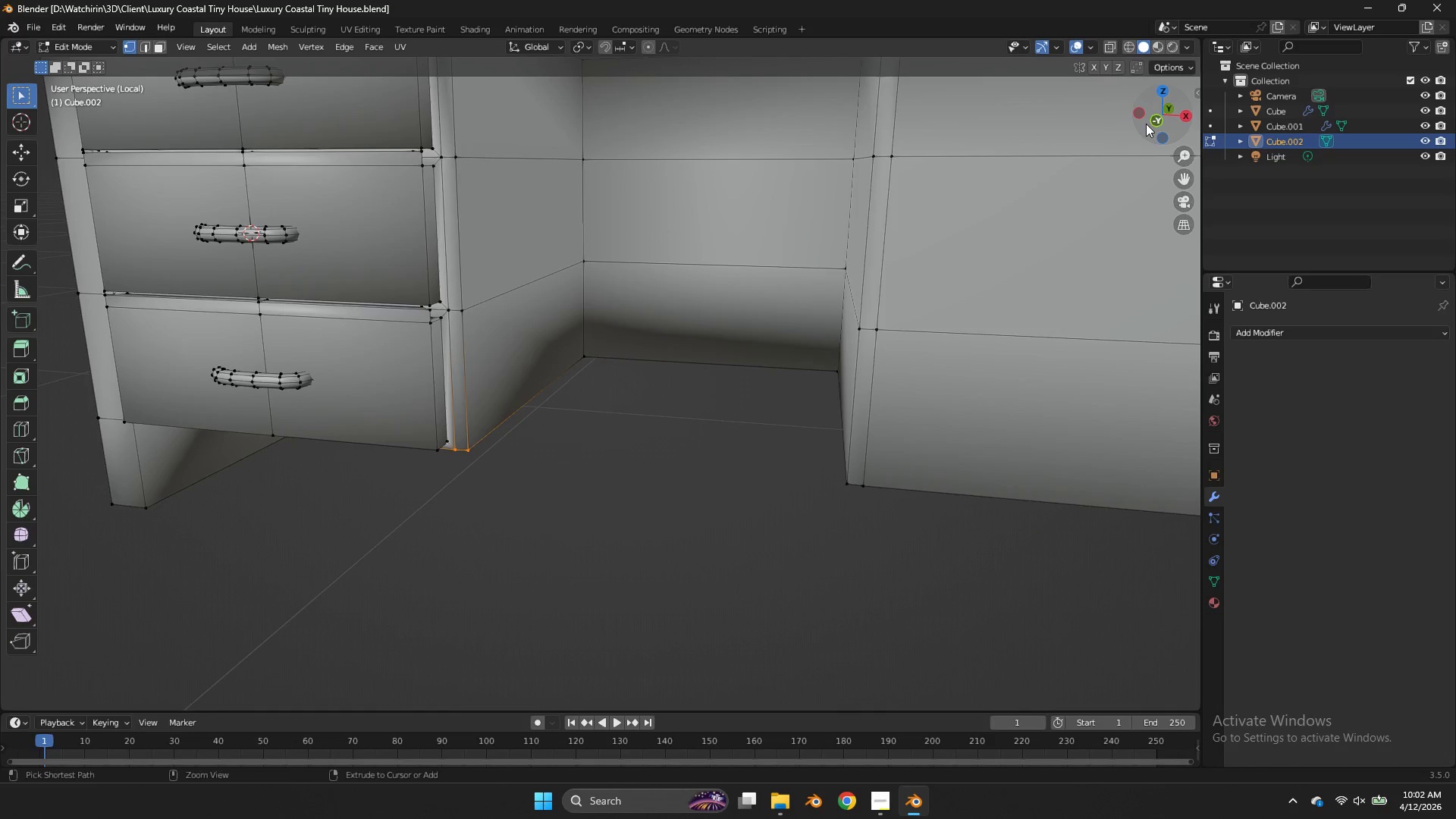 
key(Control+S)
 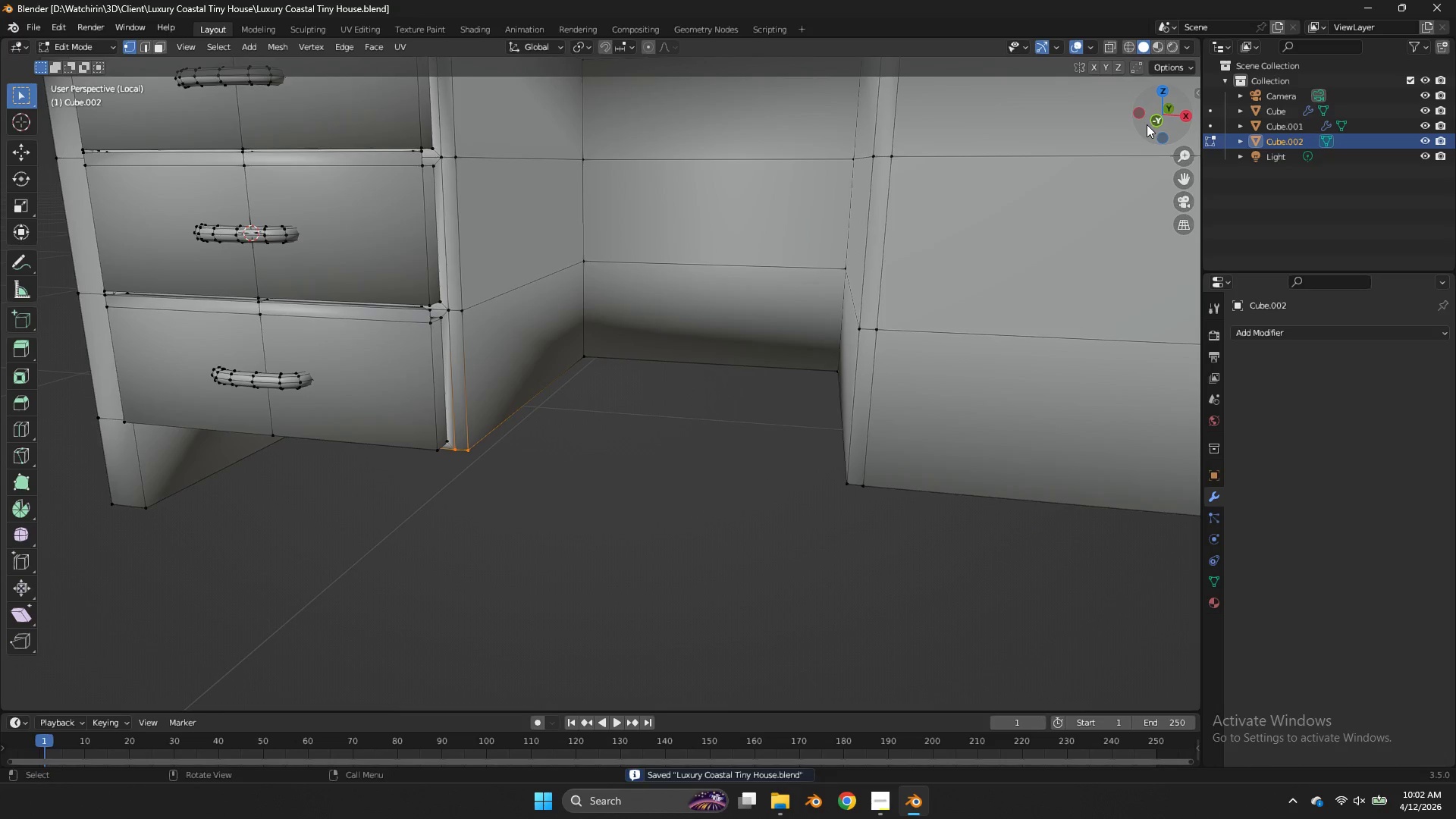 
left_click_drag(start_coordinate=[1146, 124], to_coordinate=[1159, 102])
 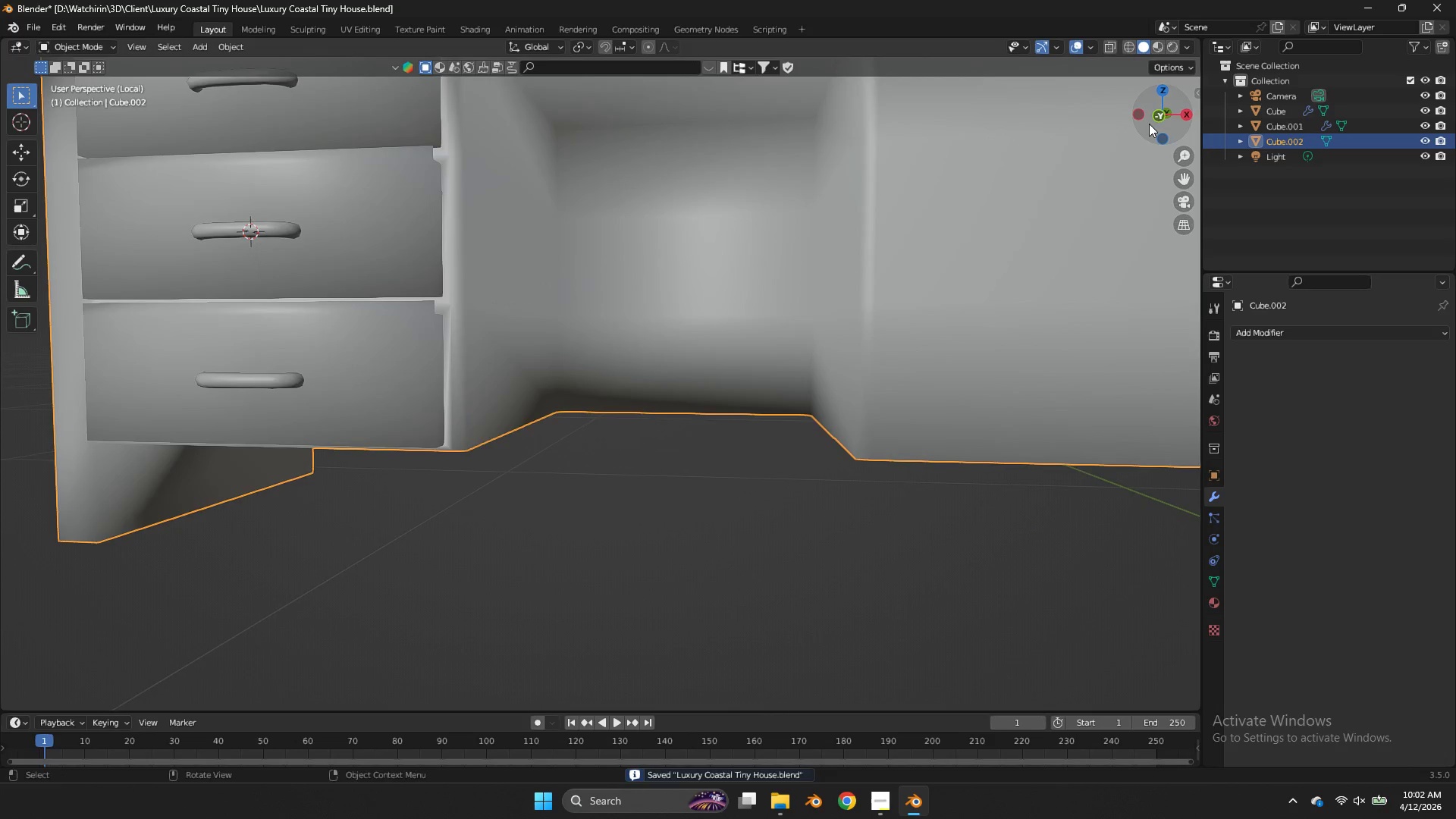 
key(Tab)
 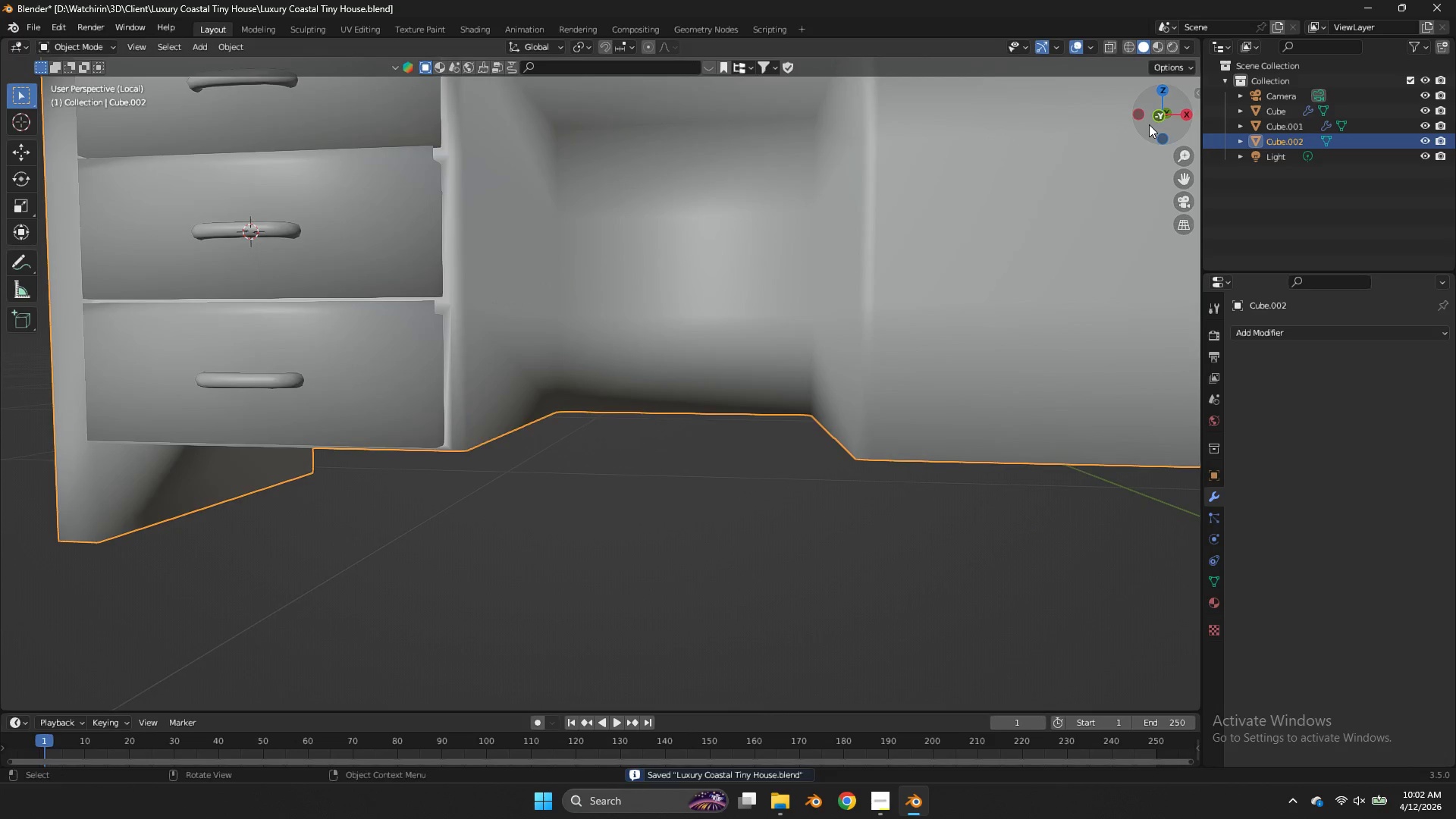 
left_click_drag(start_coordinate=[1149, 124], to_coordinate=[1141, 164])
 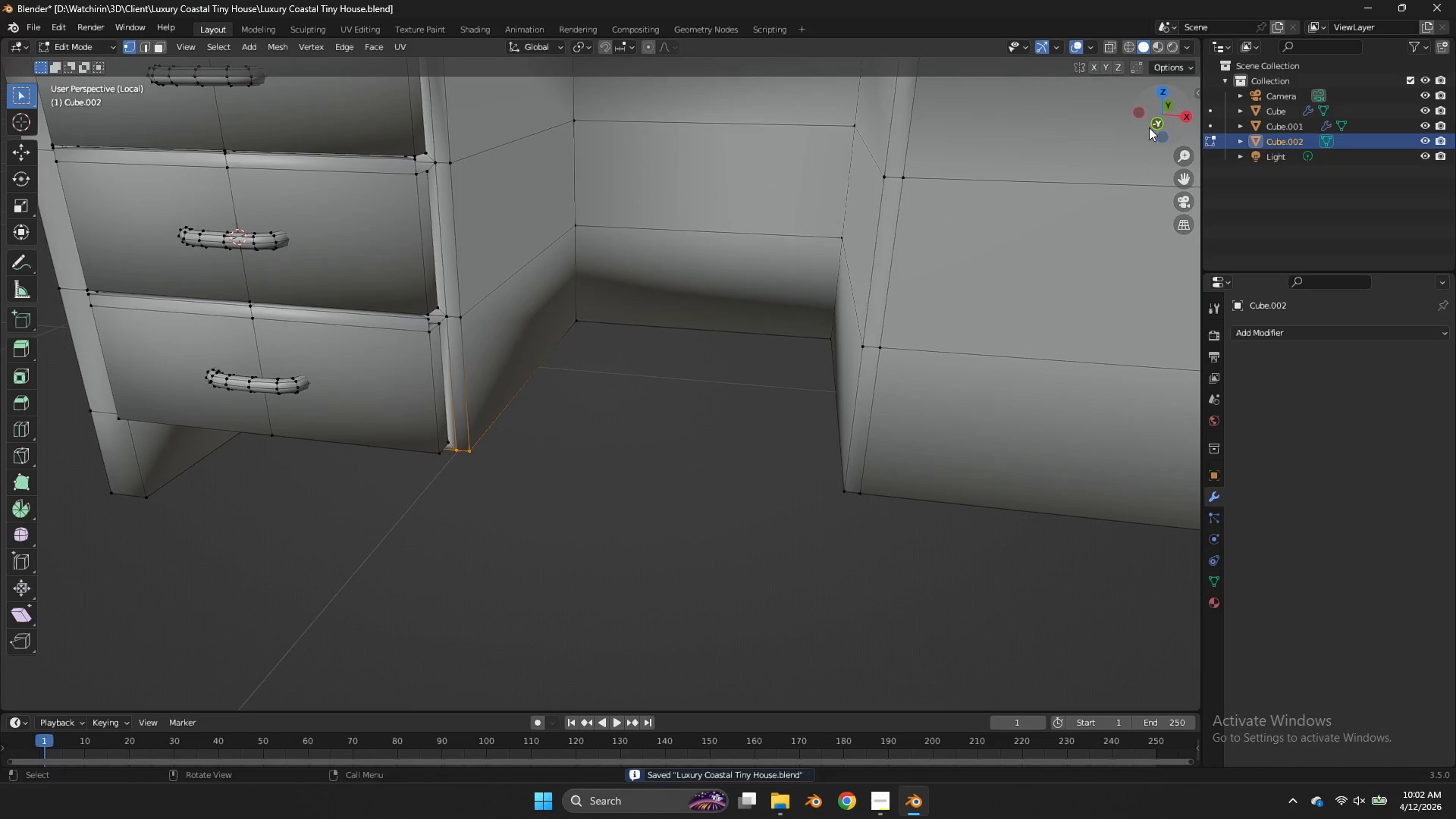 
key(Tab)
 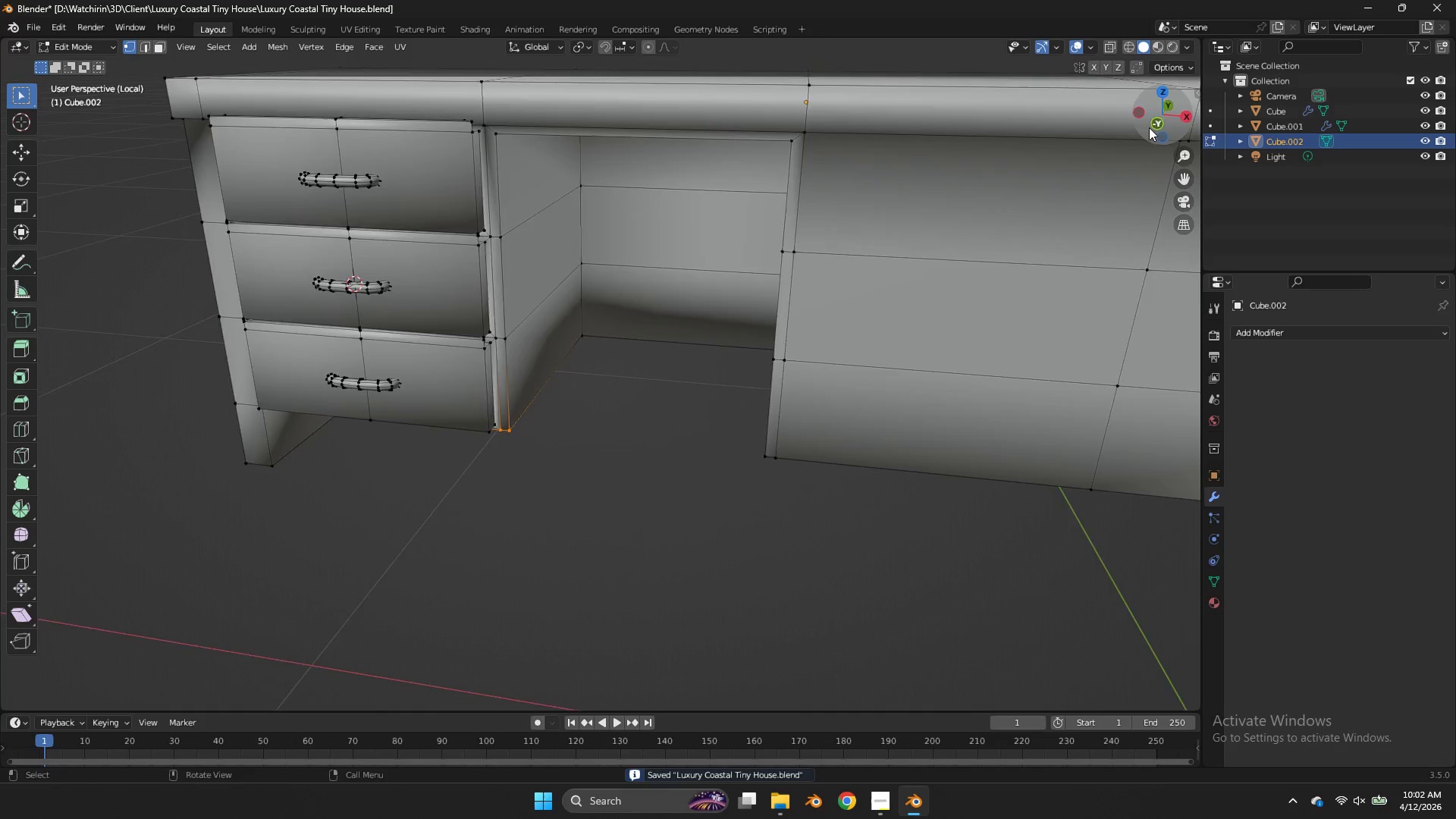 
key(Tab)
 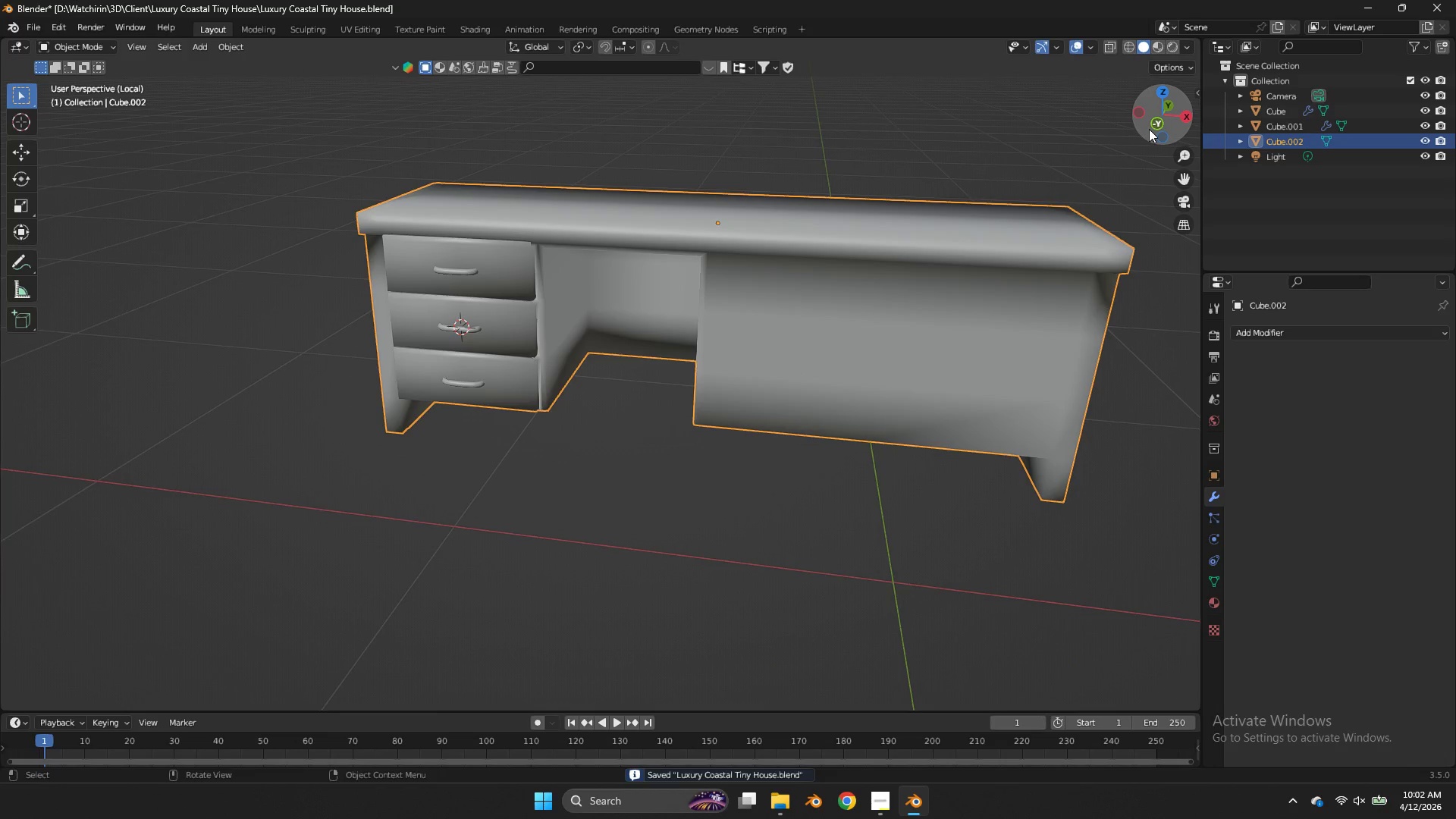 
scroll: coordinate [1149, 129], scroll_direction: down, amount: 5.0
 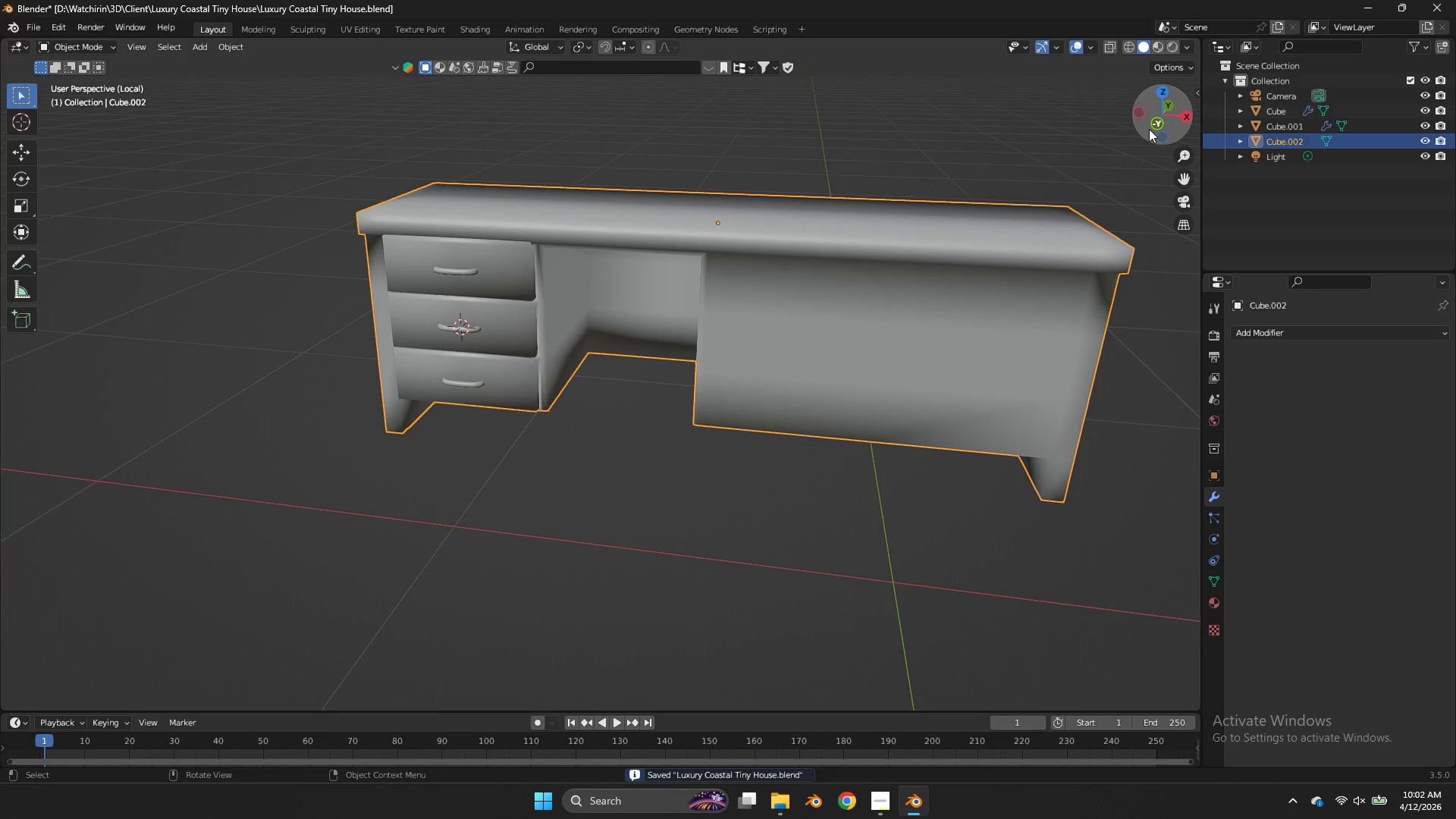 
scroll: coordinate [1149, 129], scroll_direction: up, amount: 1.0
 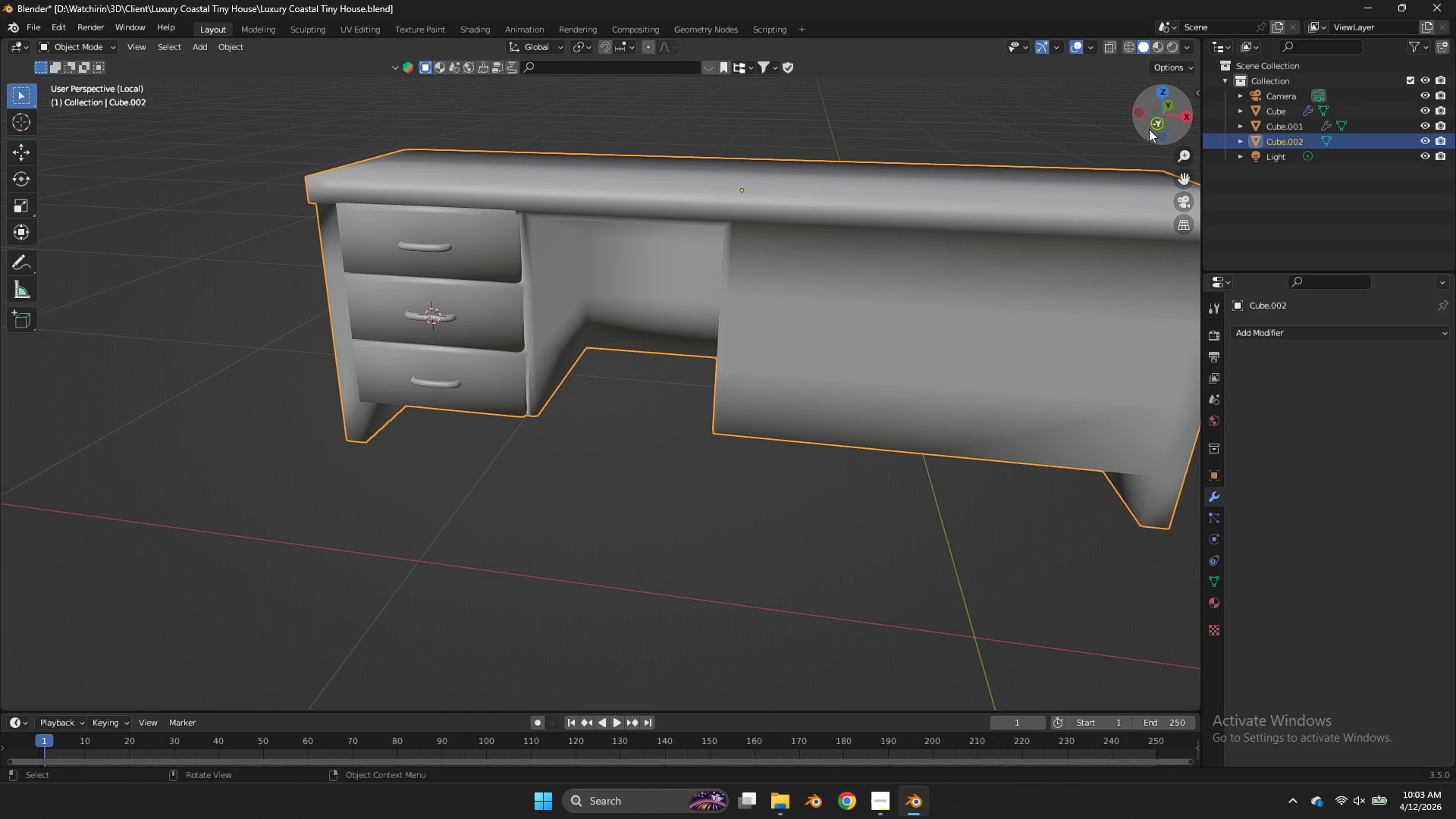 
wait(26.05)
 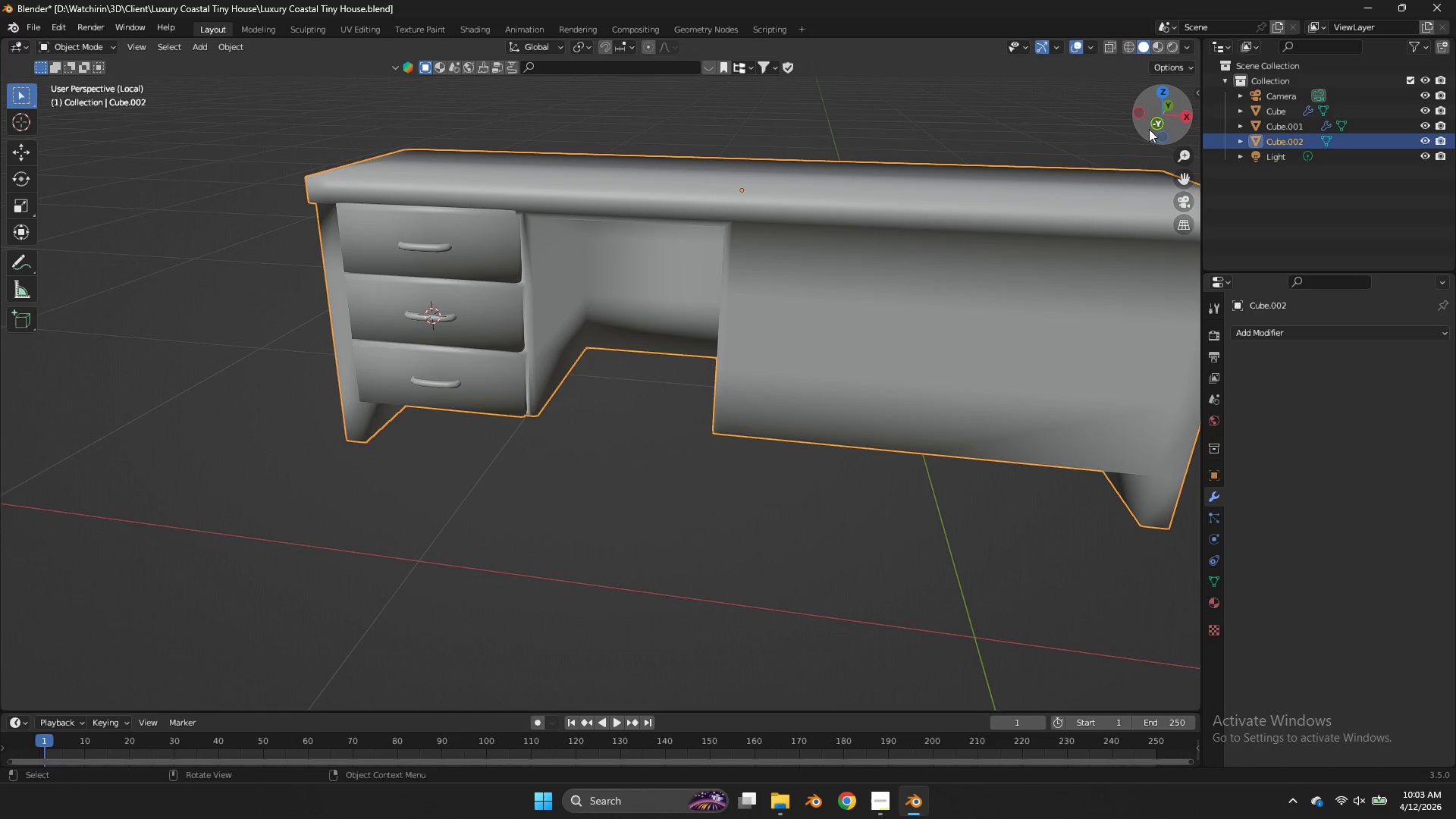 
left_click_drag(start_coordinate=[1157, 108], to_coordinate=[1121, 130])
 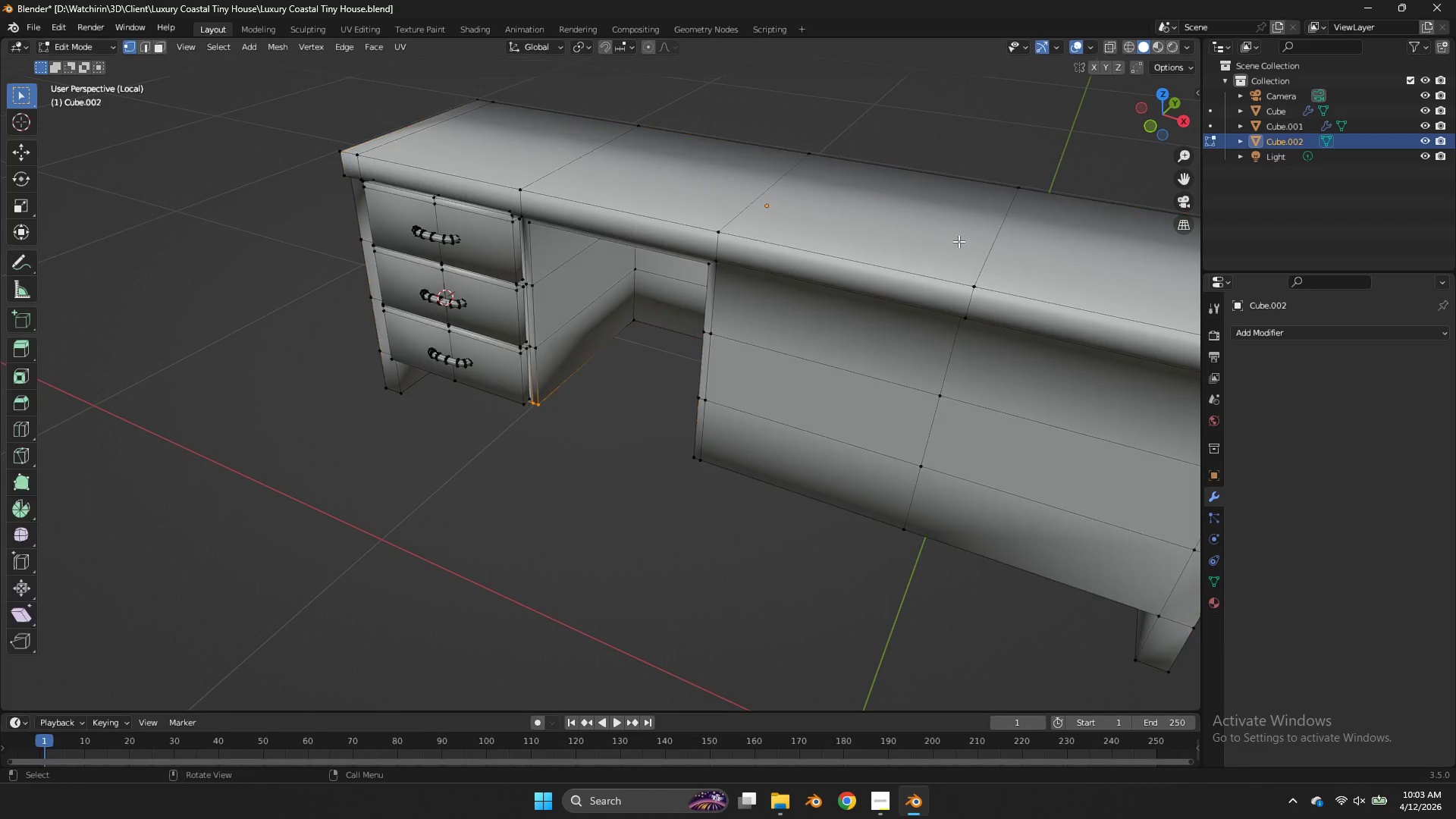 
key(Tab)
 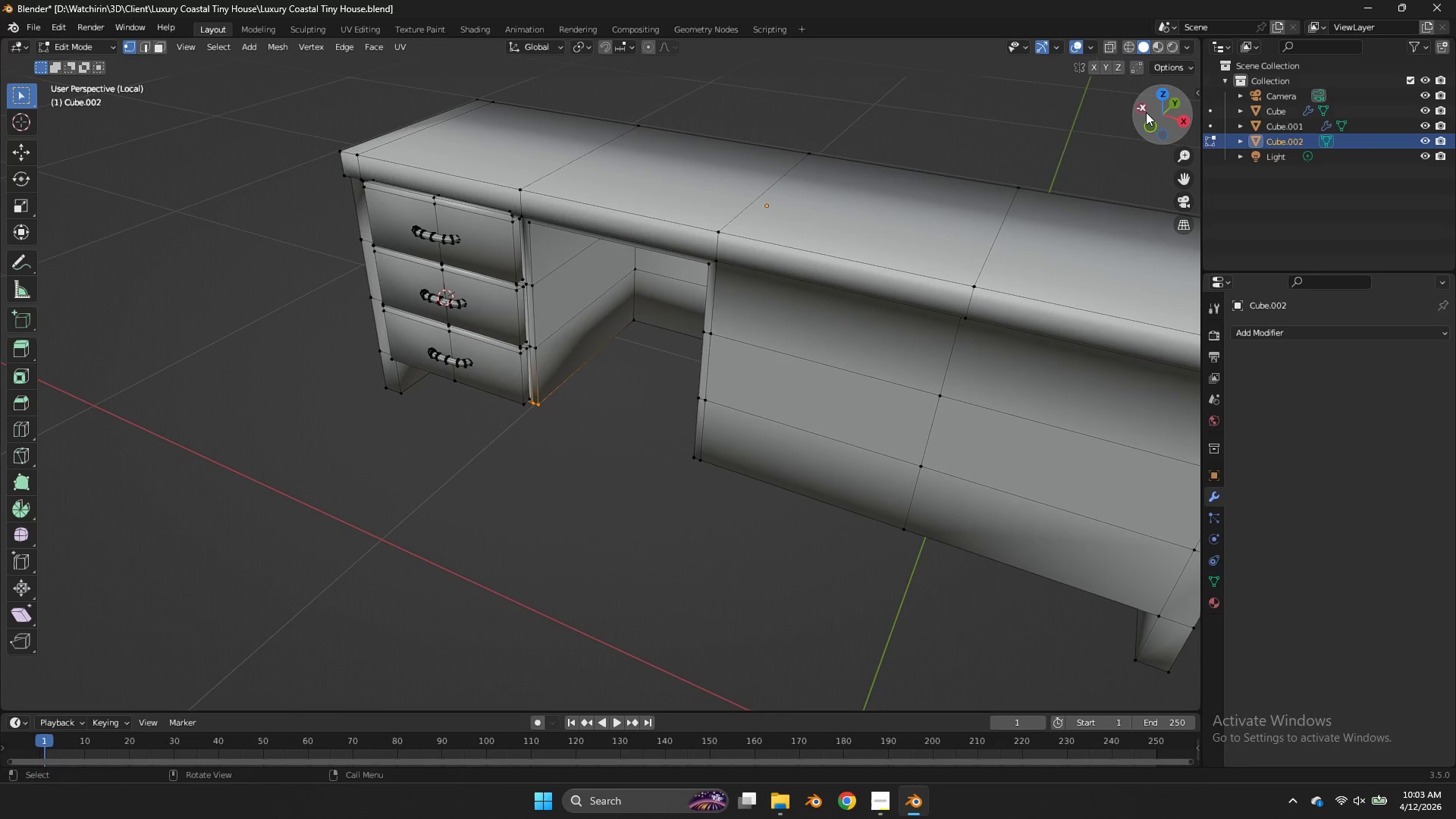 
left_click_drag(start_coordinate=[1171, 105], to_coordinate=[8, 115])
 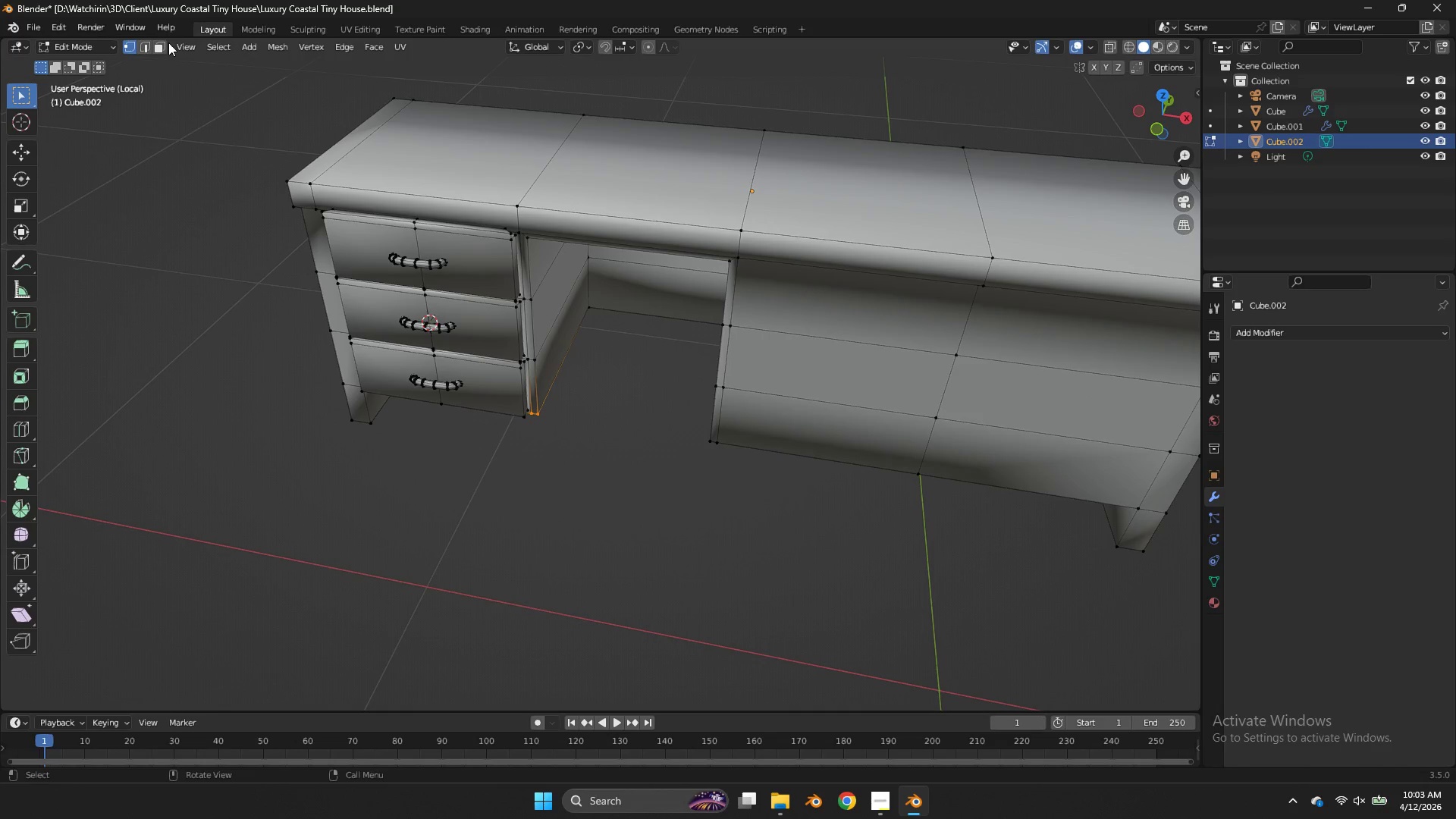 
double_click([148, 44])
 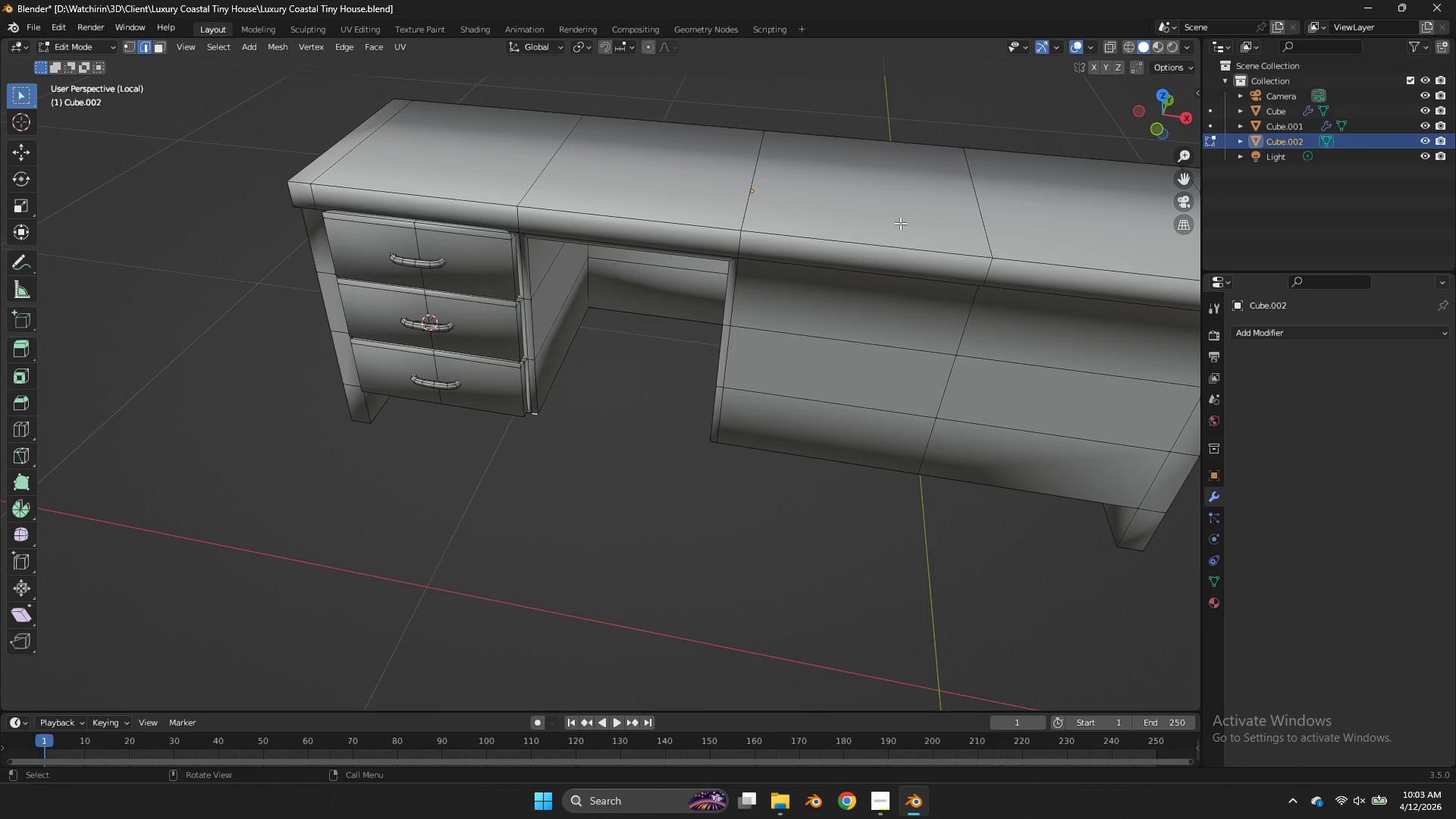 
left_click([900, 223])
 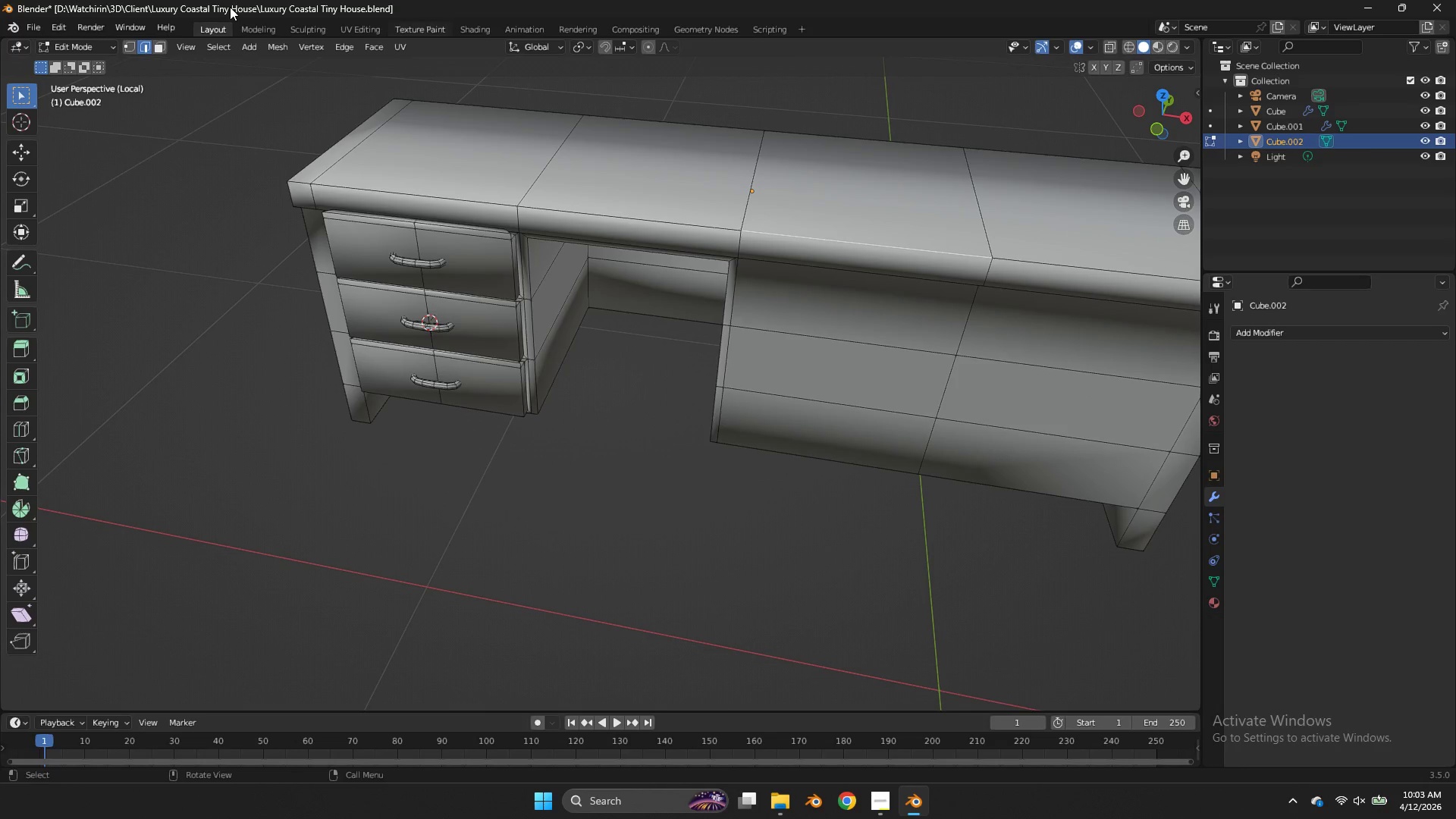 
left_click([152, 44])
 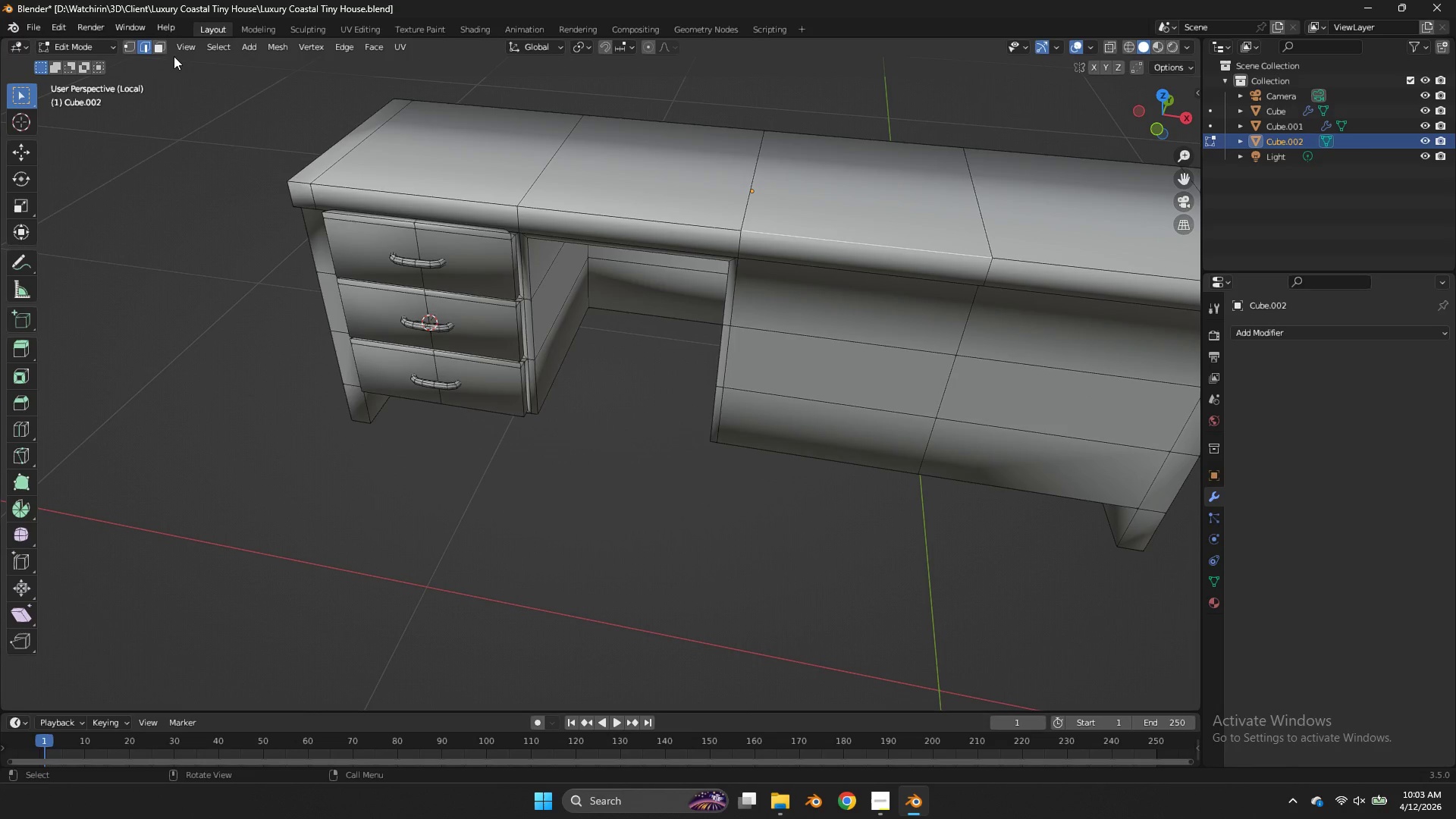 
left_click([165, 46])
 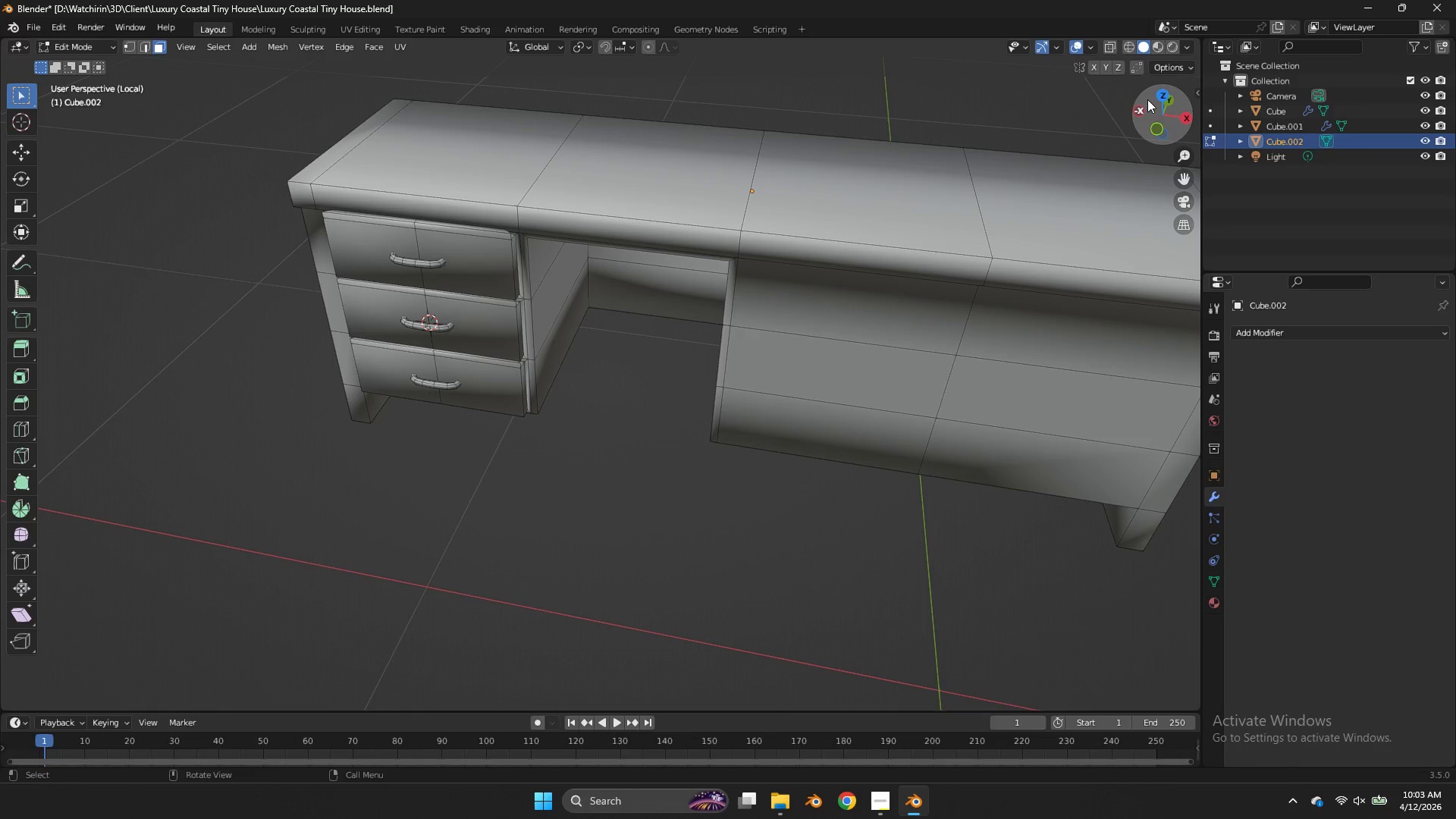 
left_click([1161, 91])
 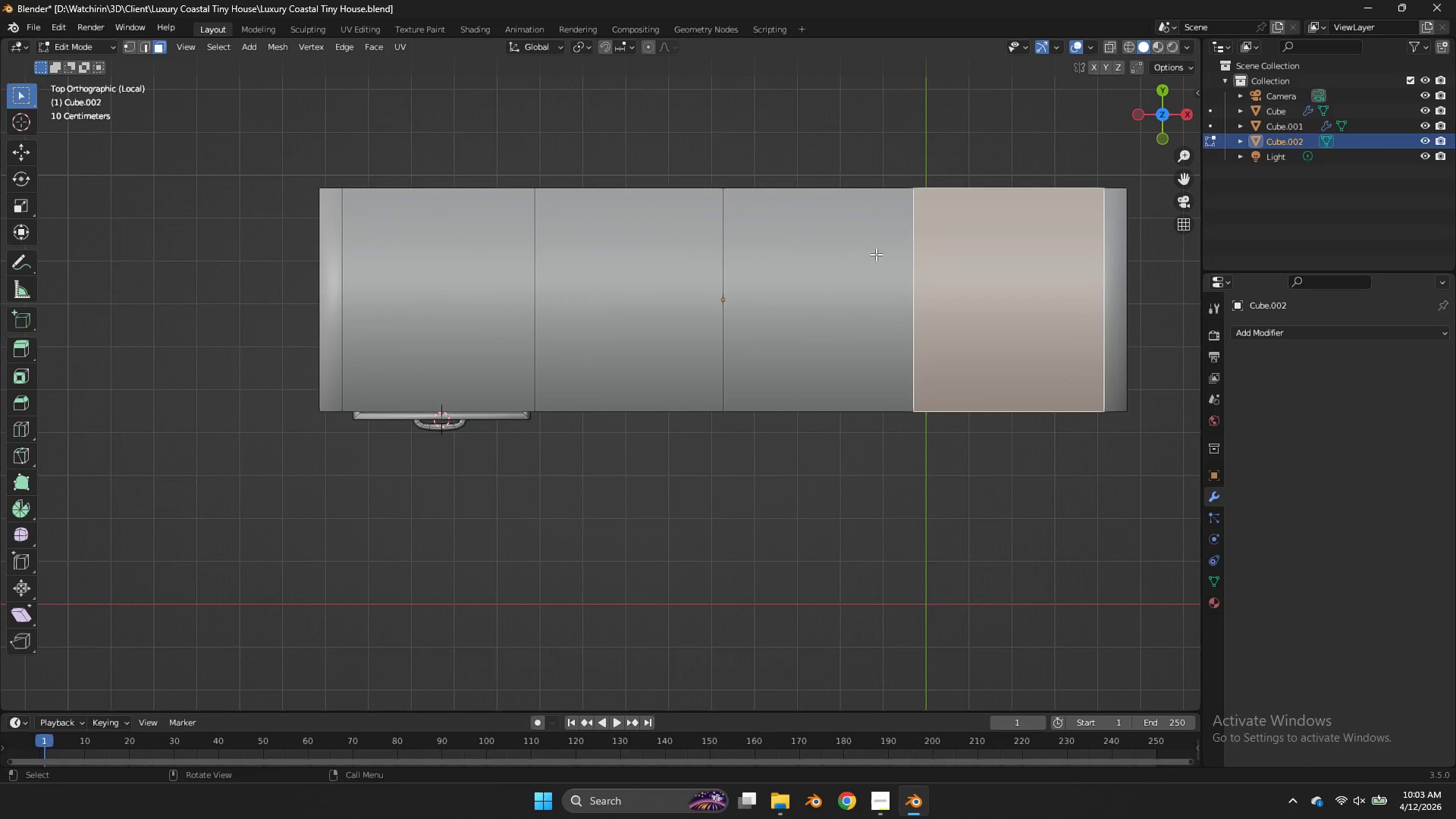 
double_click([875, 254])
 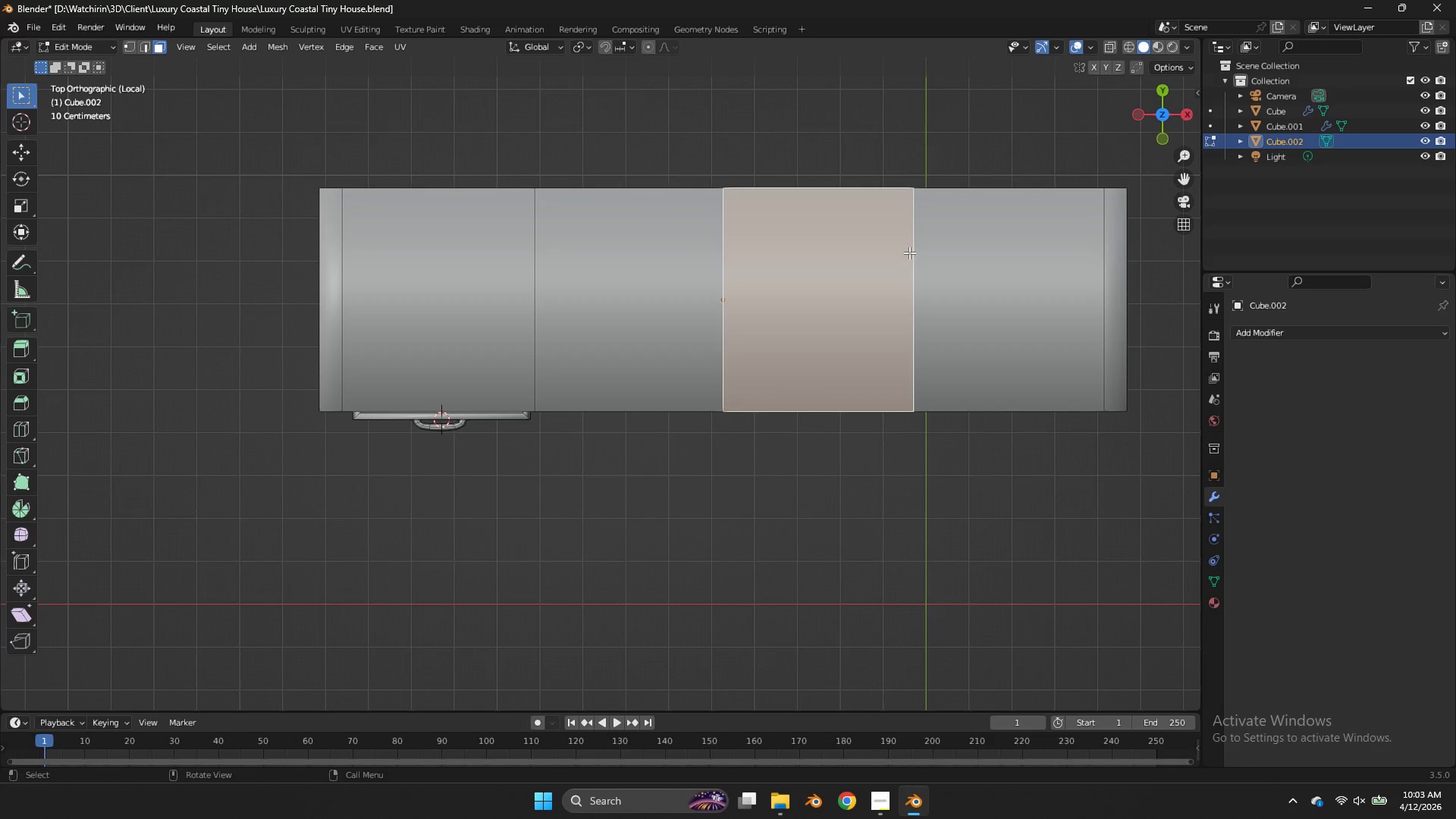 
key(I)
 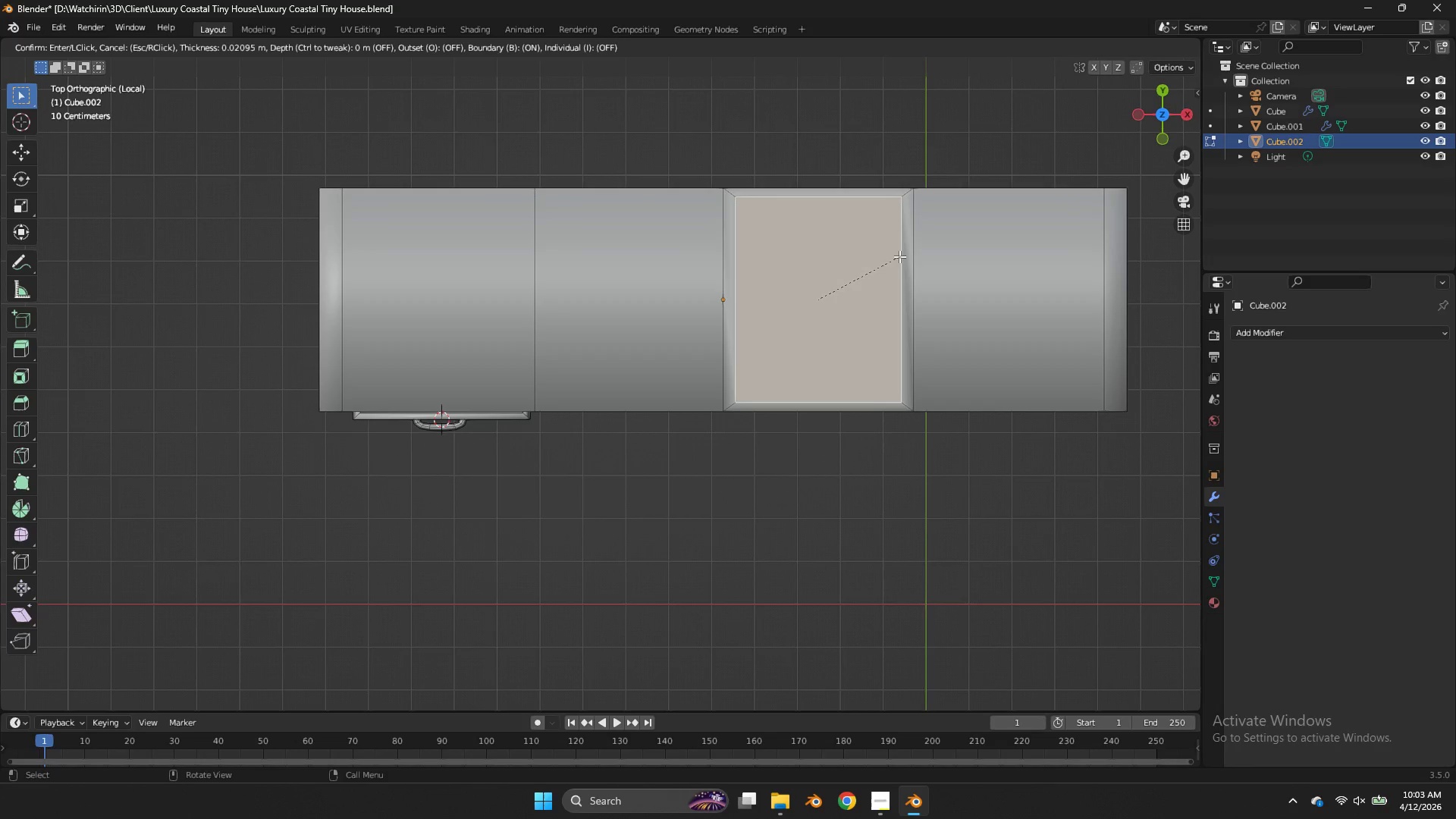 
left_click([899, 256])
 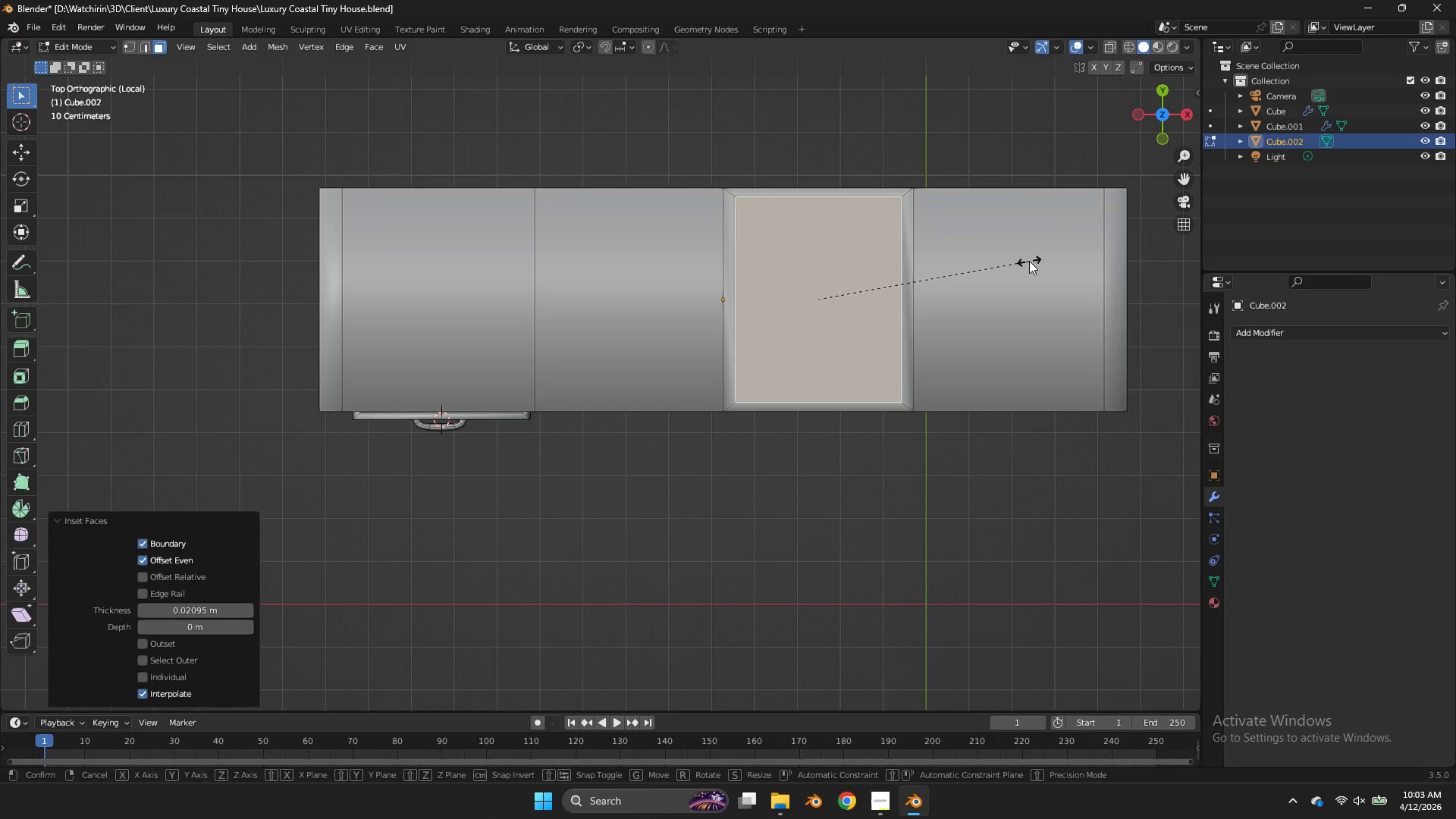 
type(sy)
 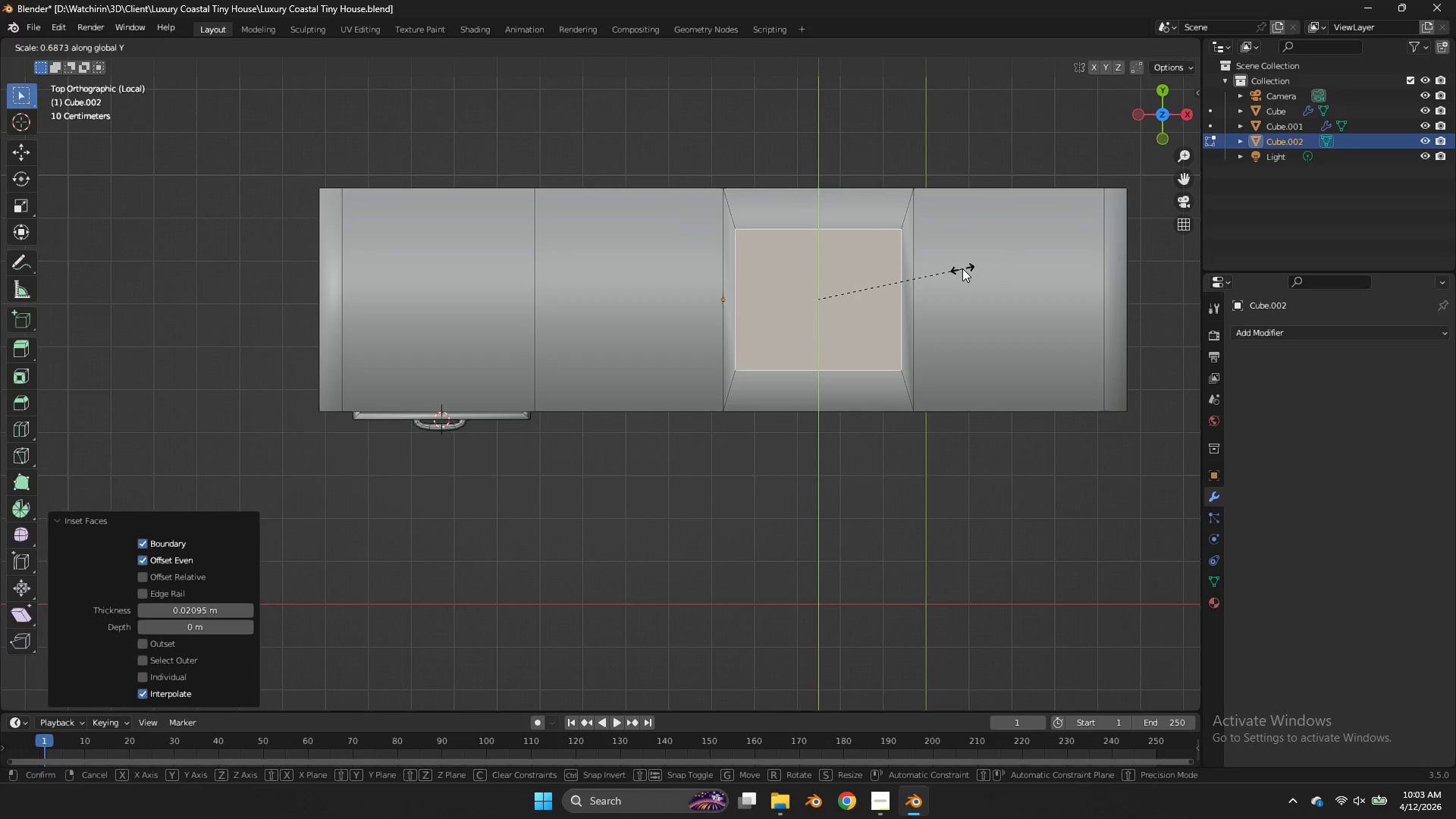 
left_click([962, 268])
 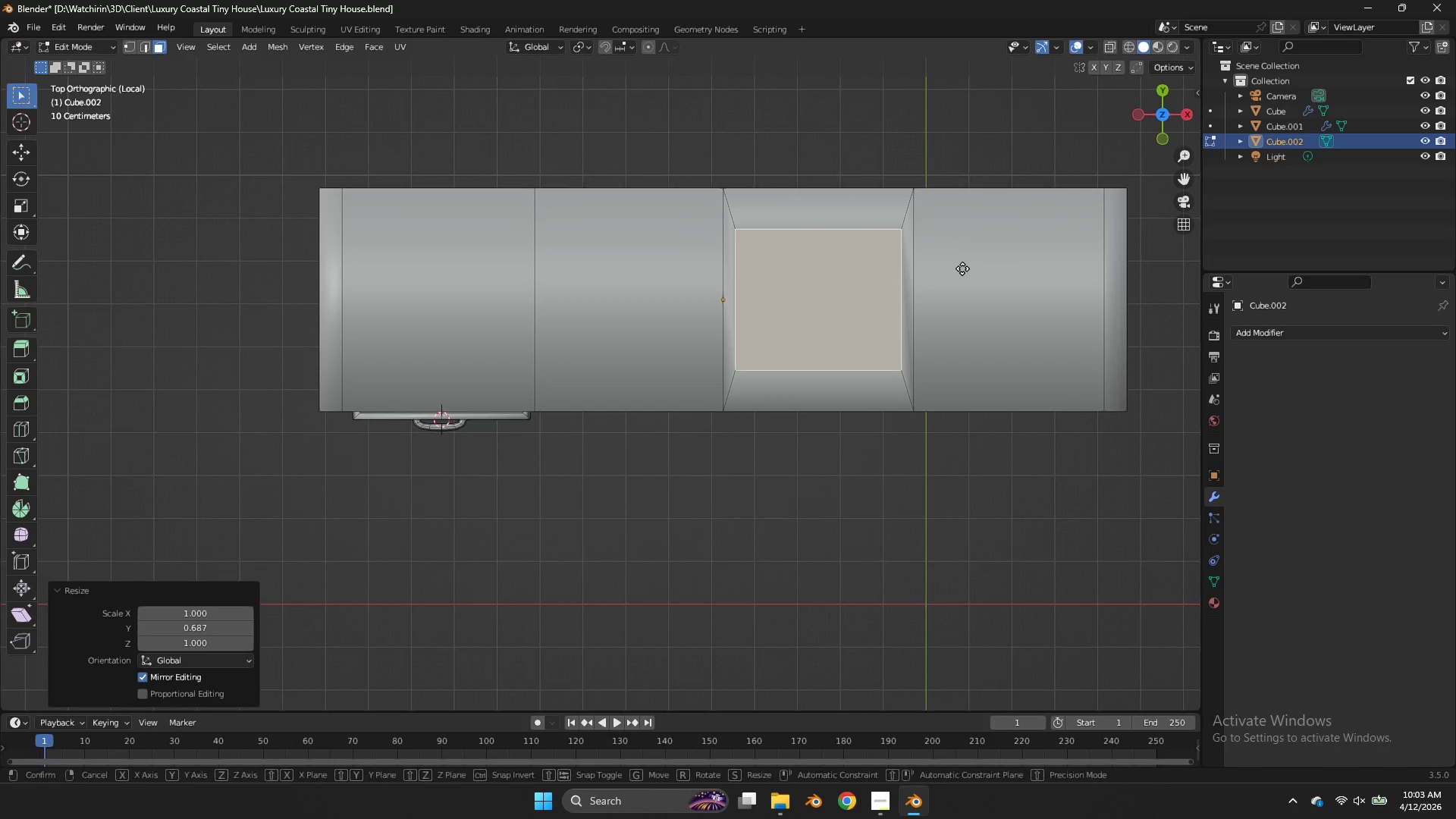 
type(gy)
 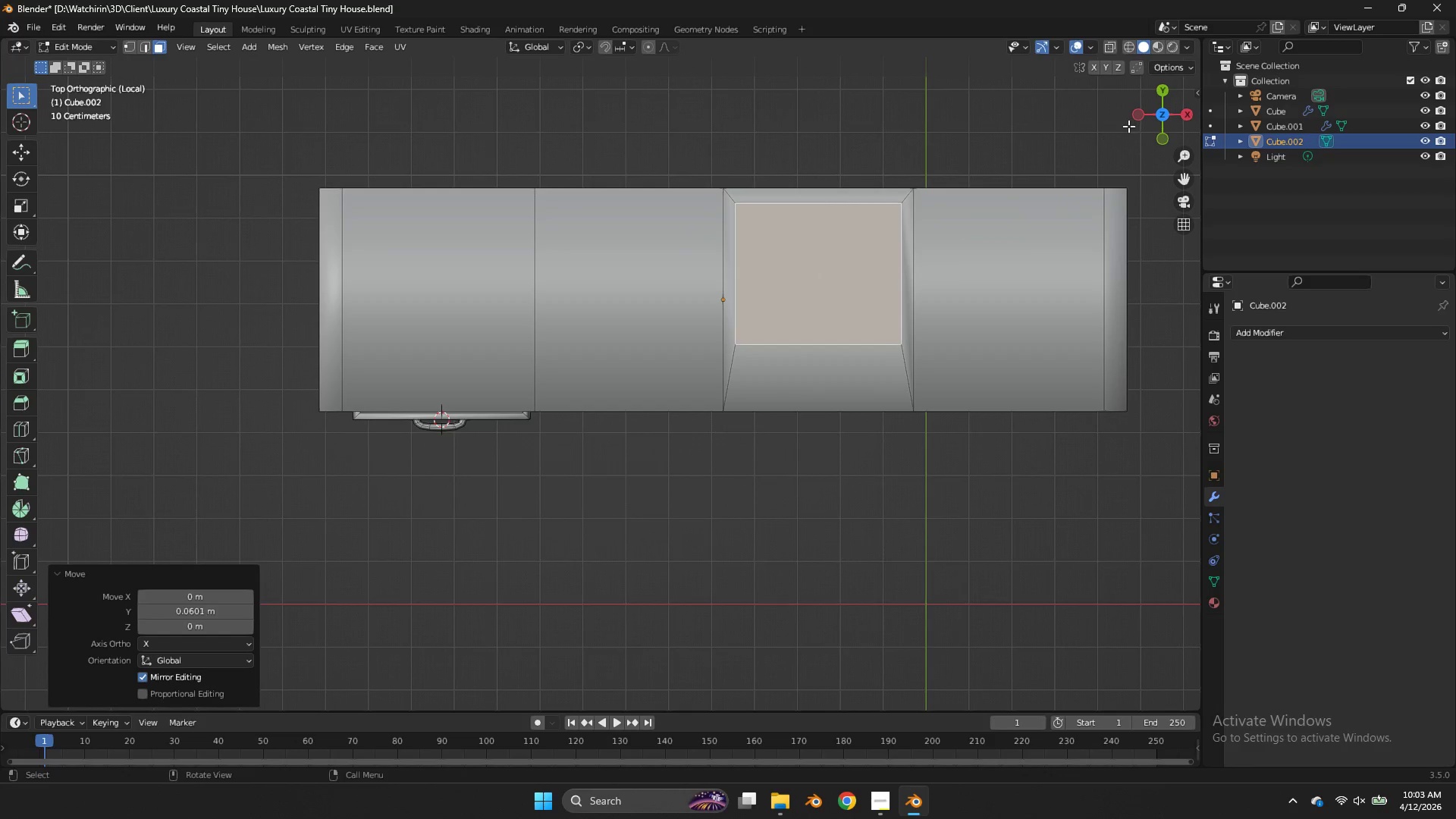 
left_click_drag(start_coordinate=[1138, 119], to_coordinate=[1027, 708])
 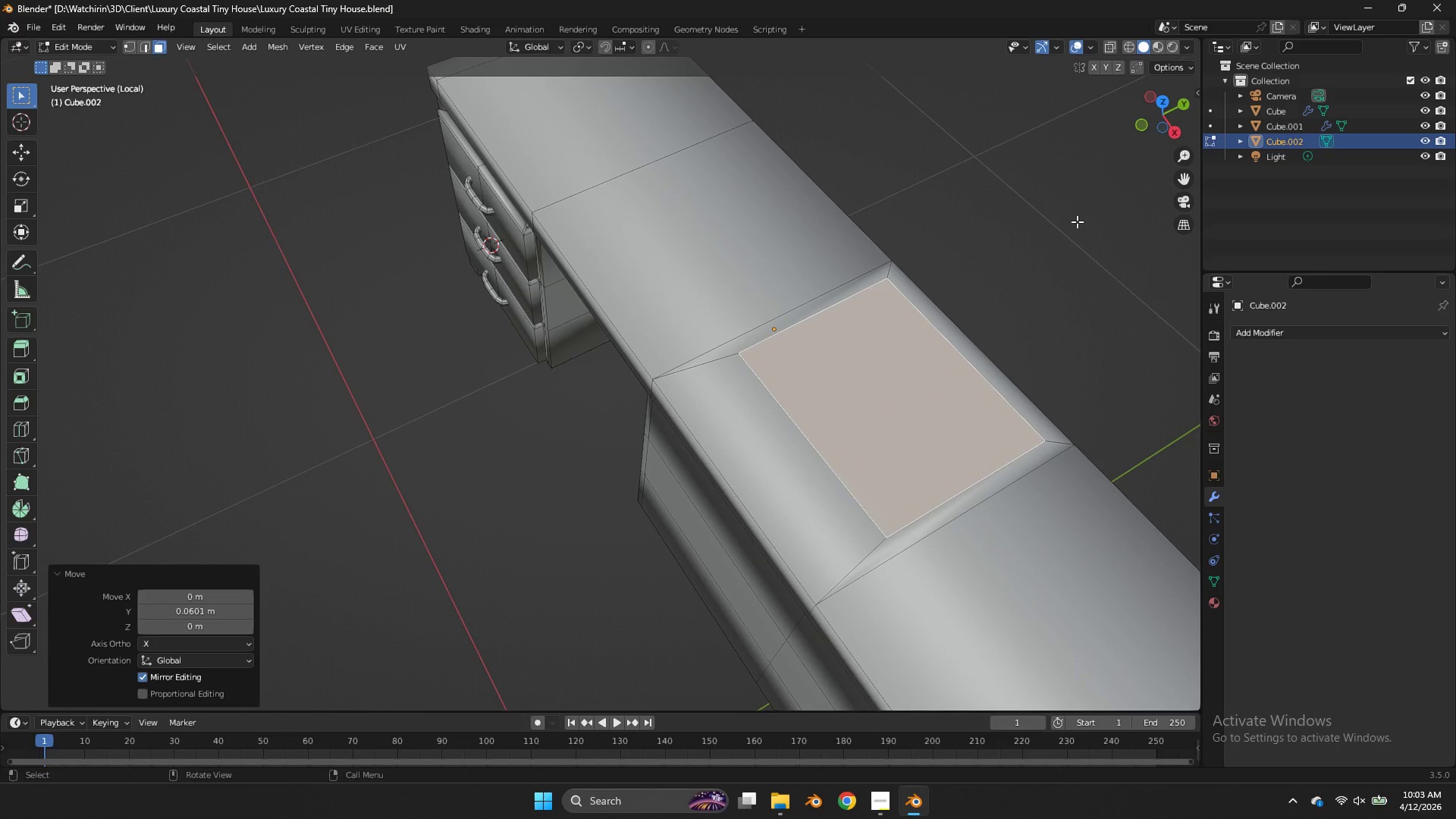 
key(E)
 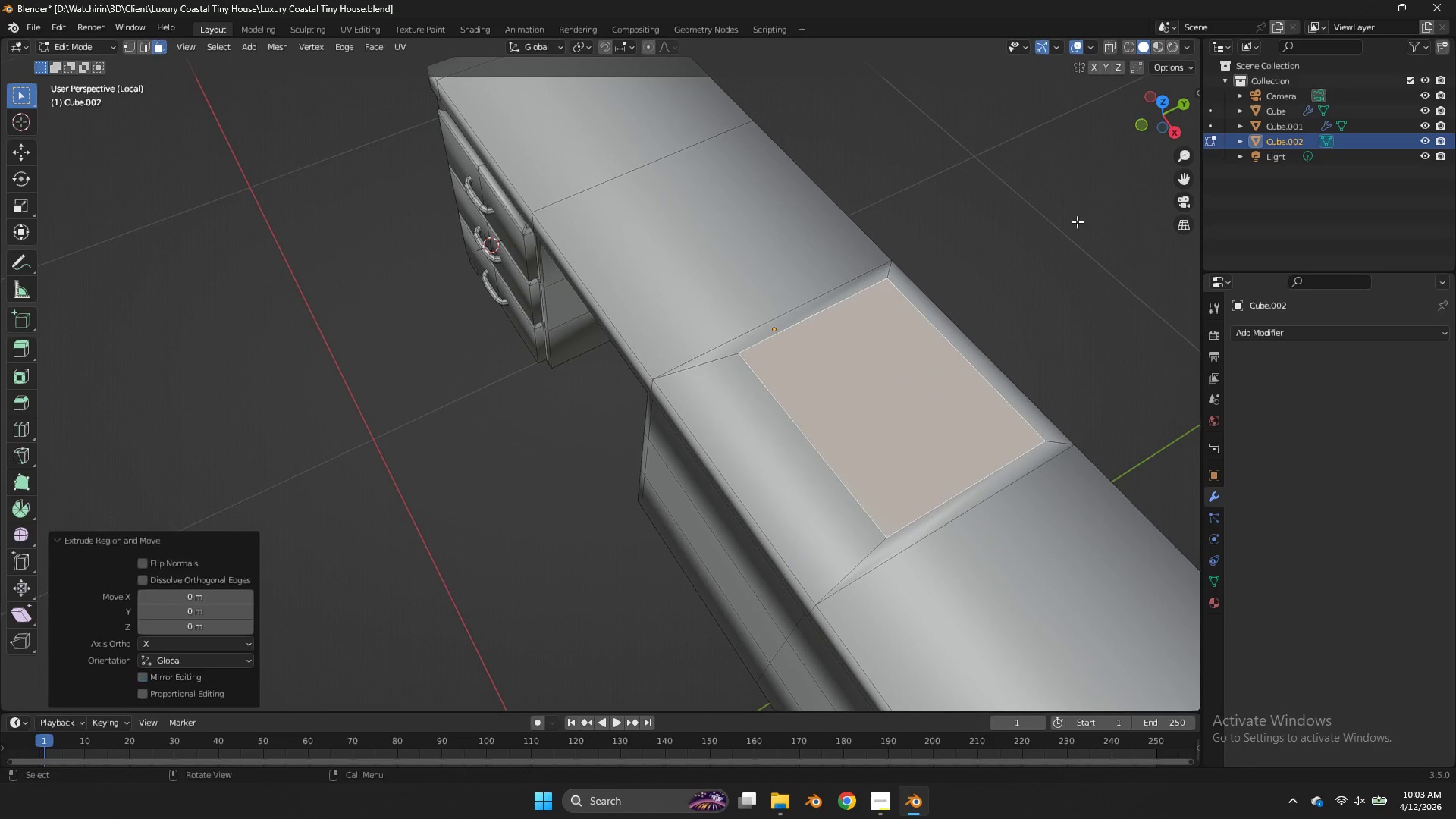 
right_click([1077, 221])
 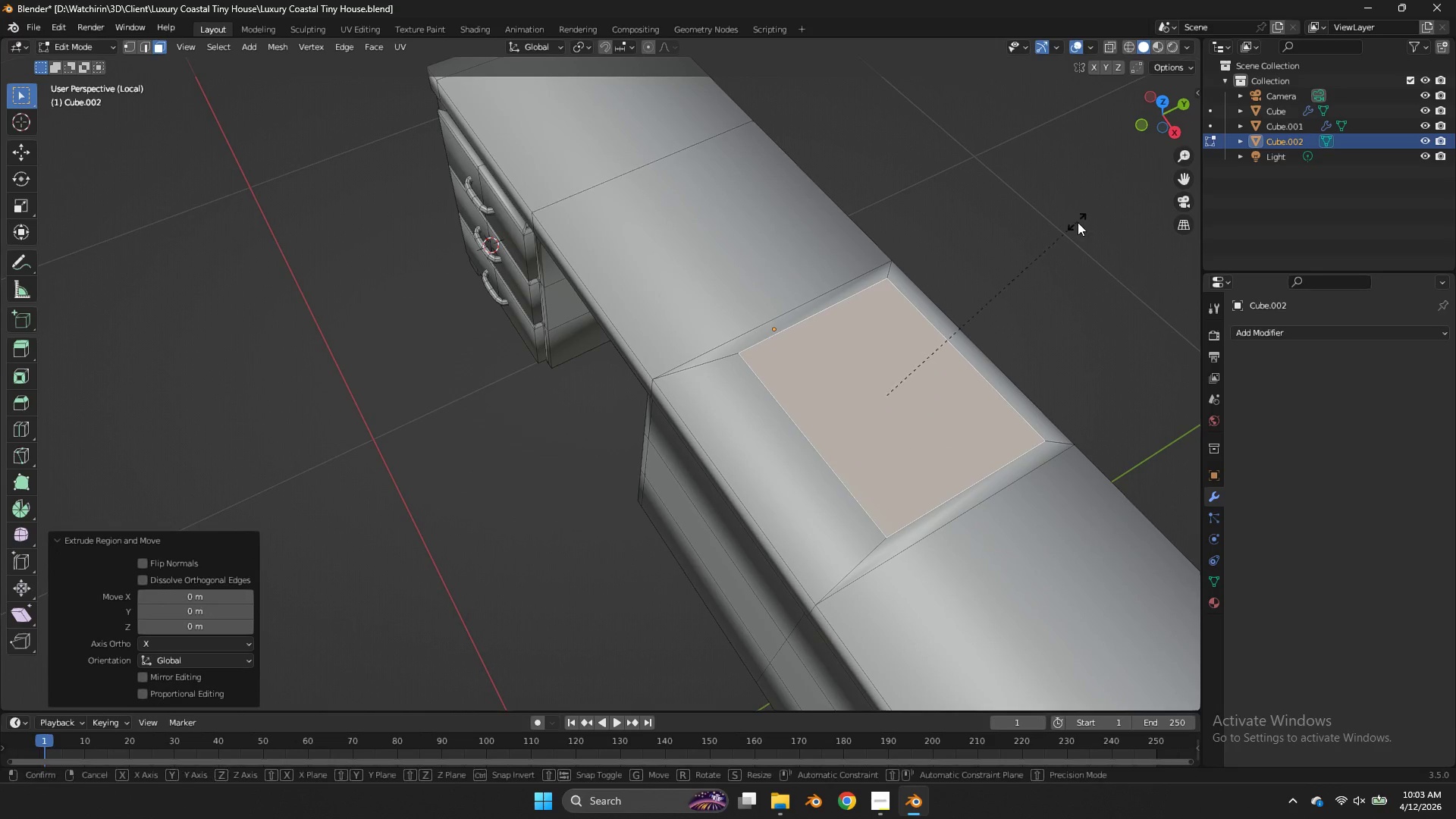 
key(S)
 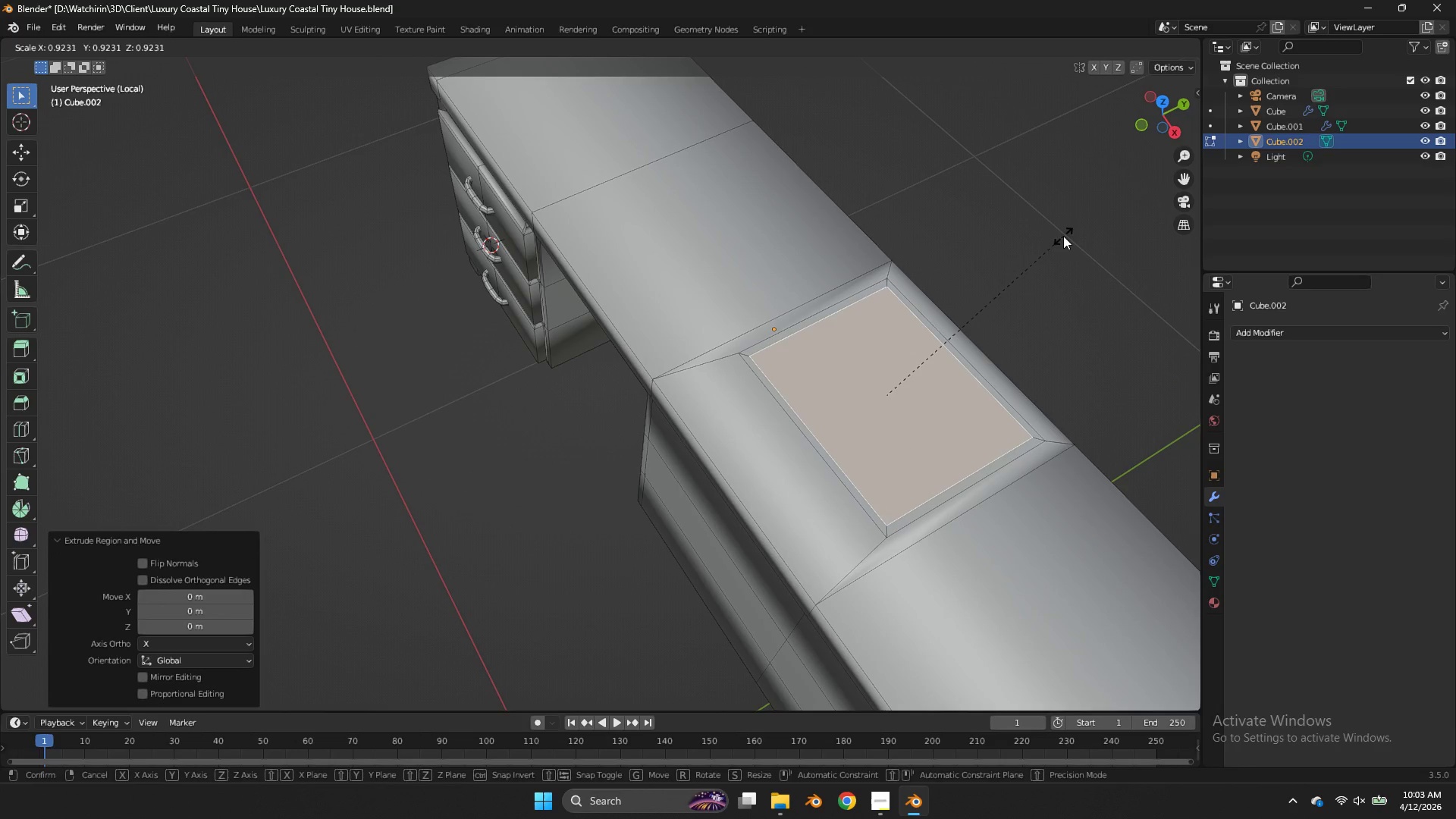 
left_click([1063, 236])
 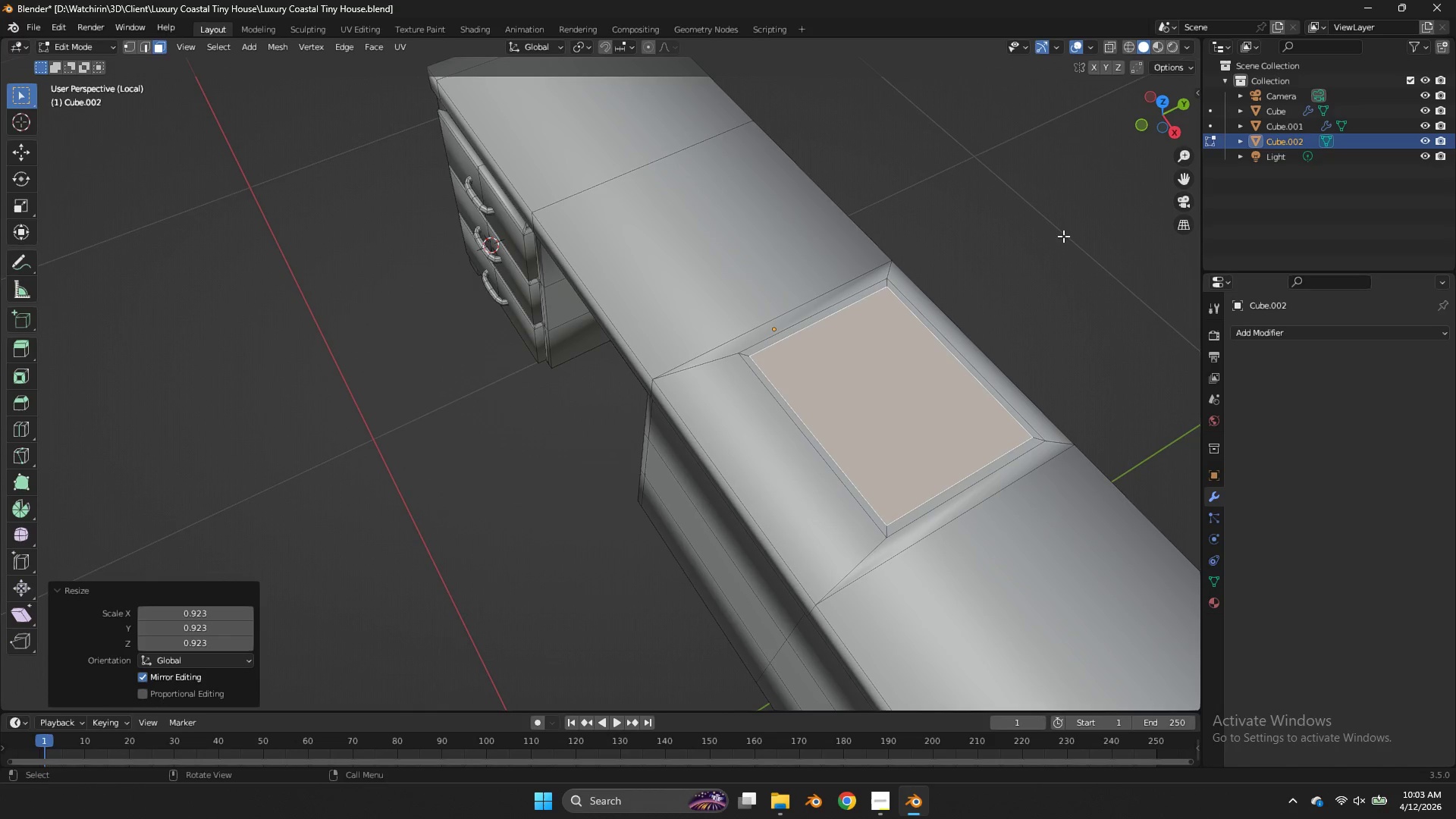 
wait(14.03)
 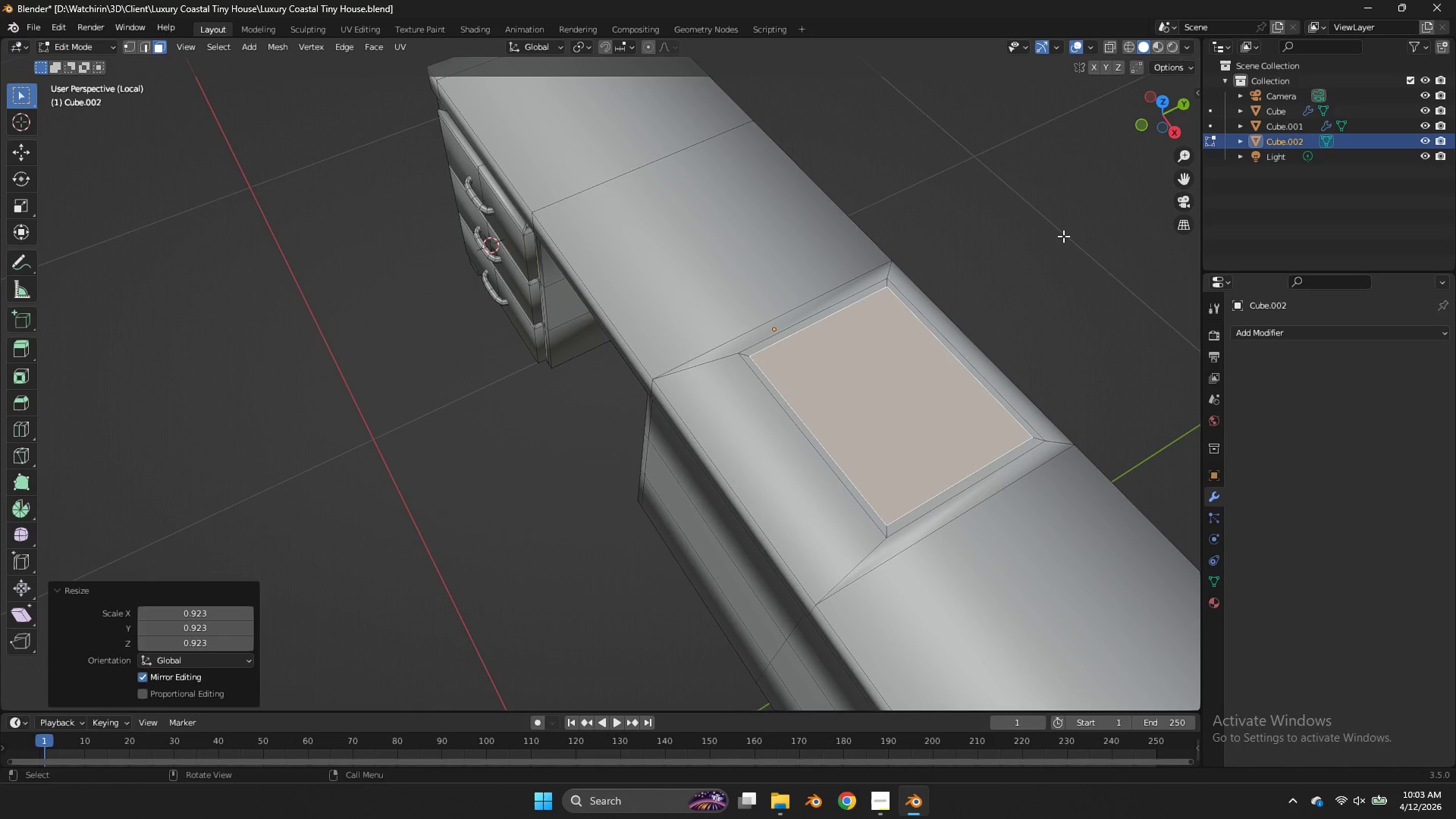 
left_click([1143, 122])
 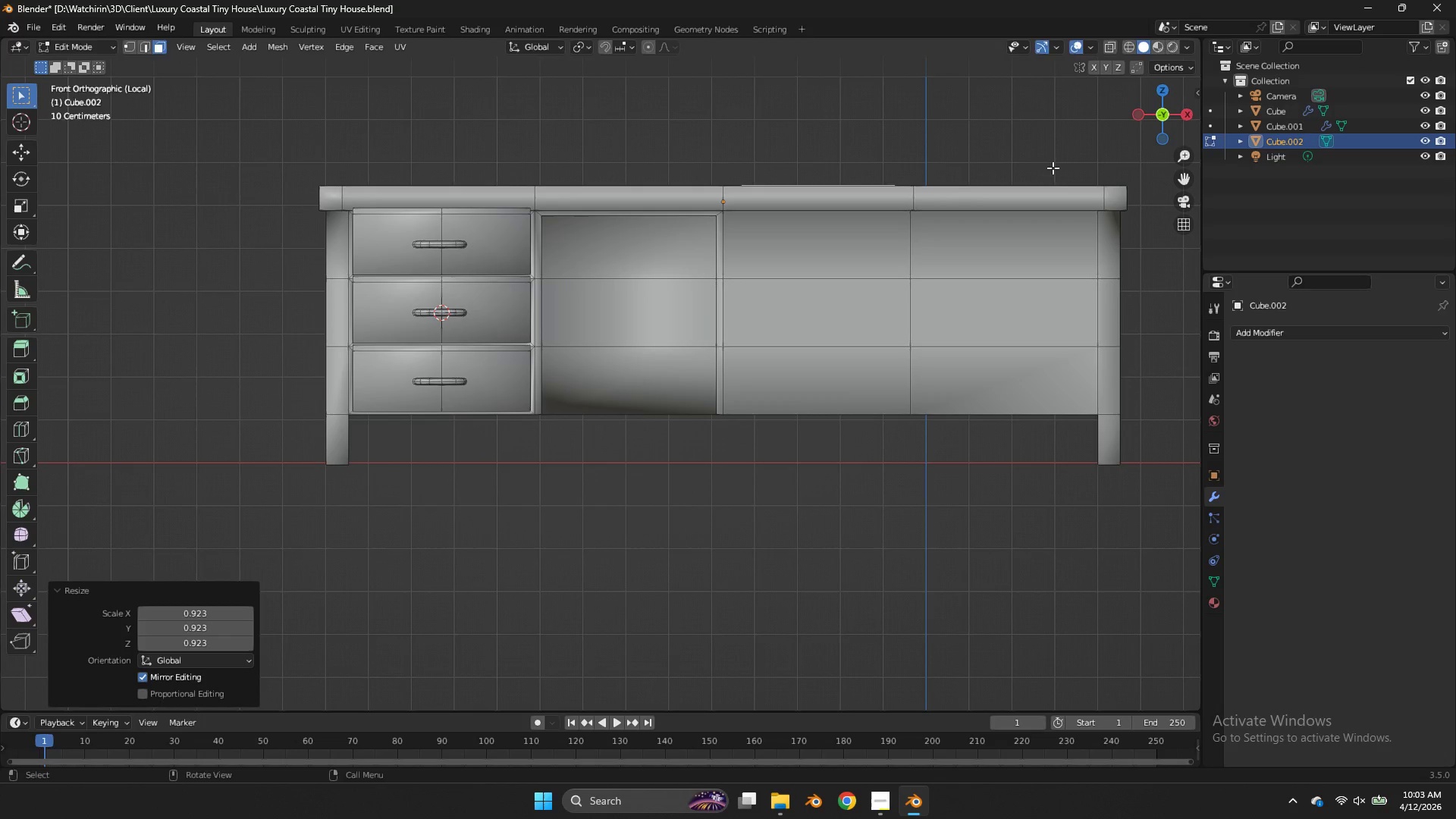 
key(E)
 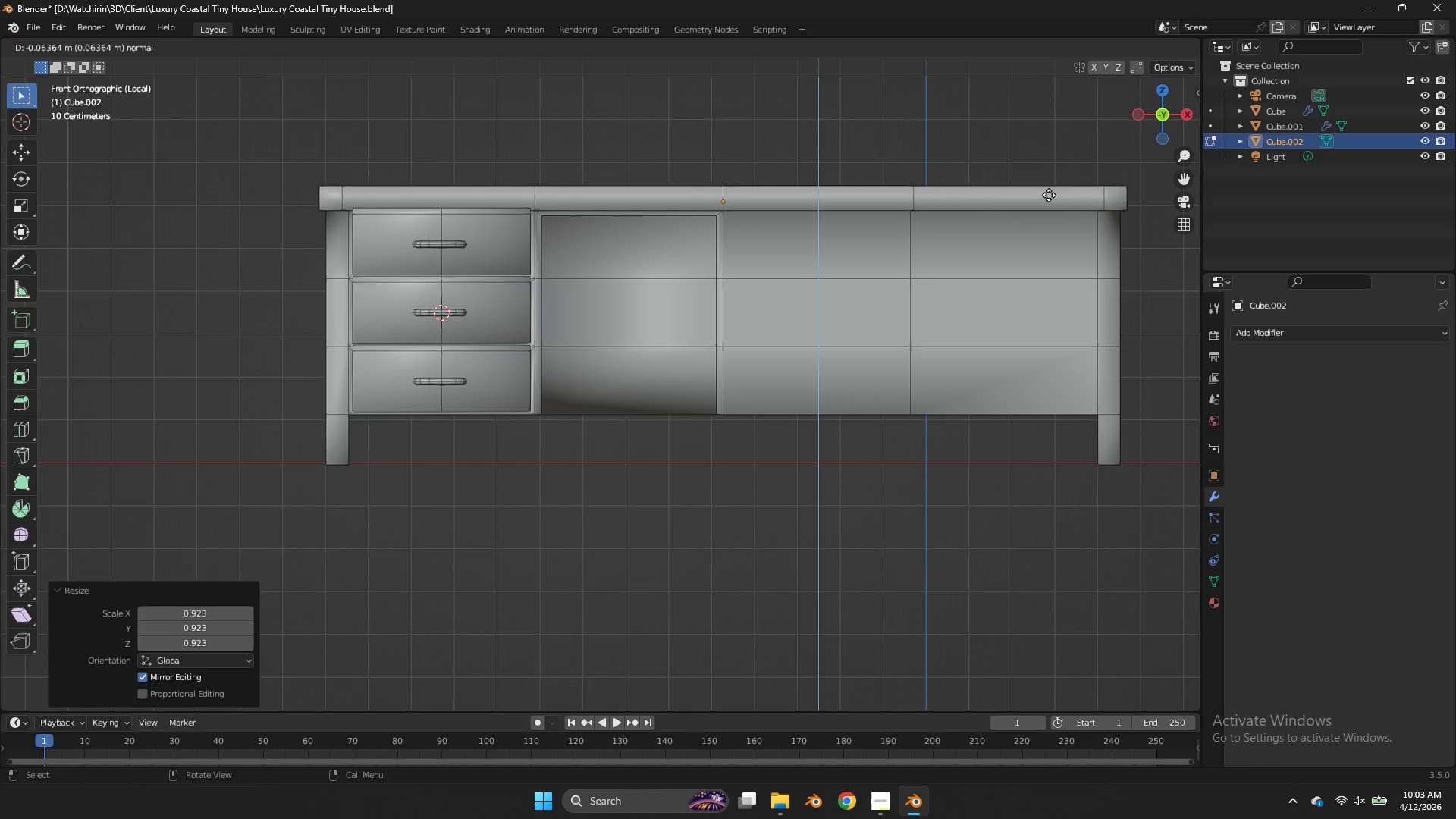 
left_click([1049, 195])
 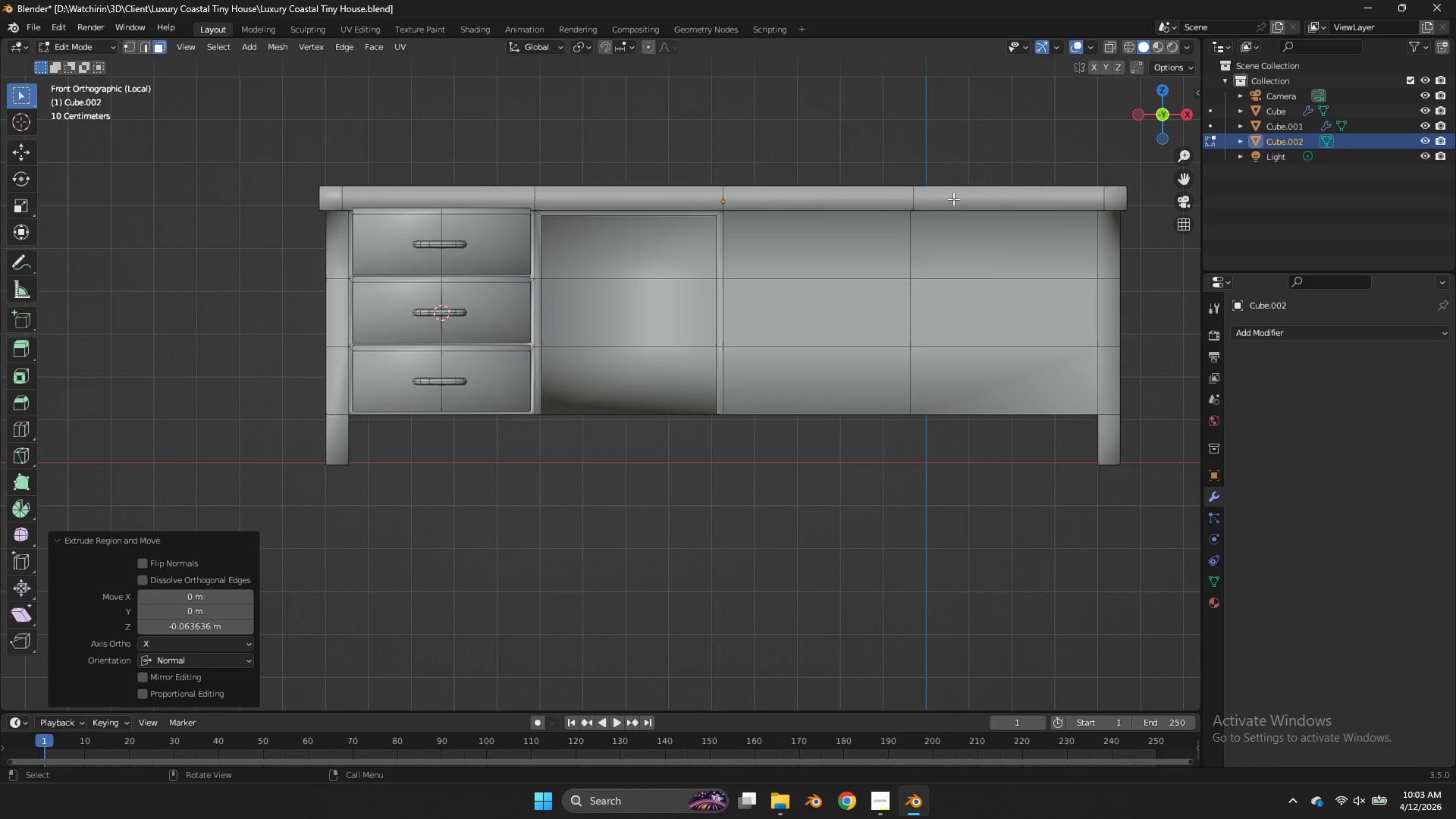 
type(zgz)
 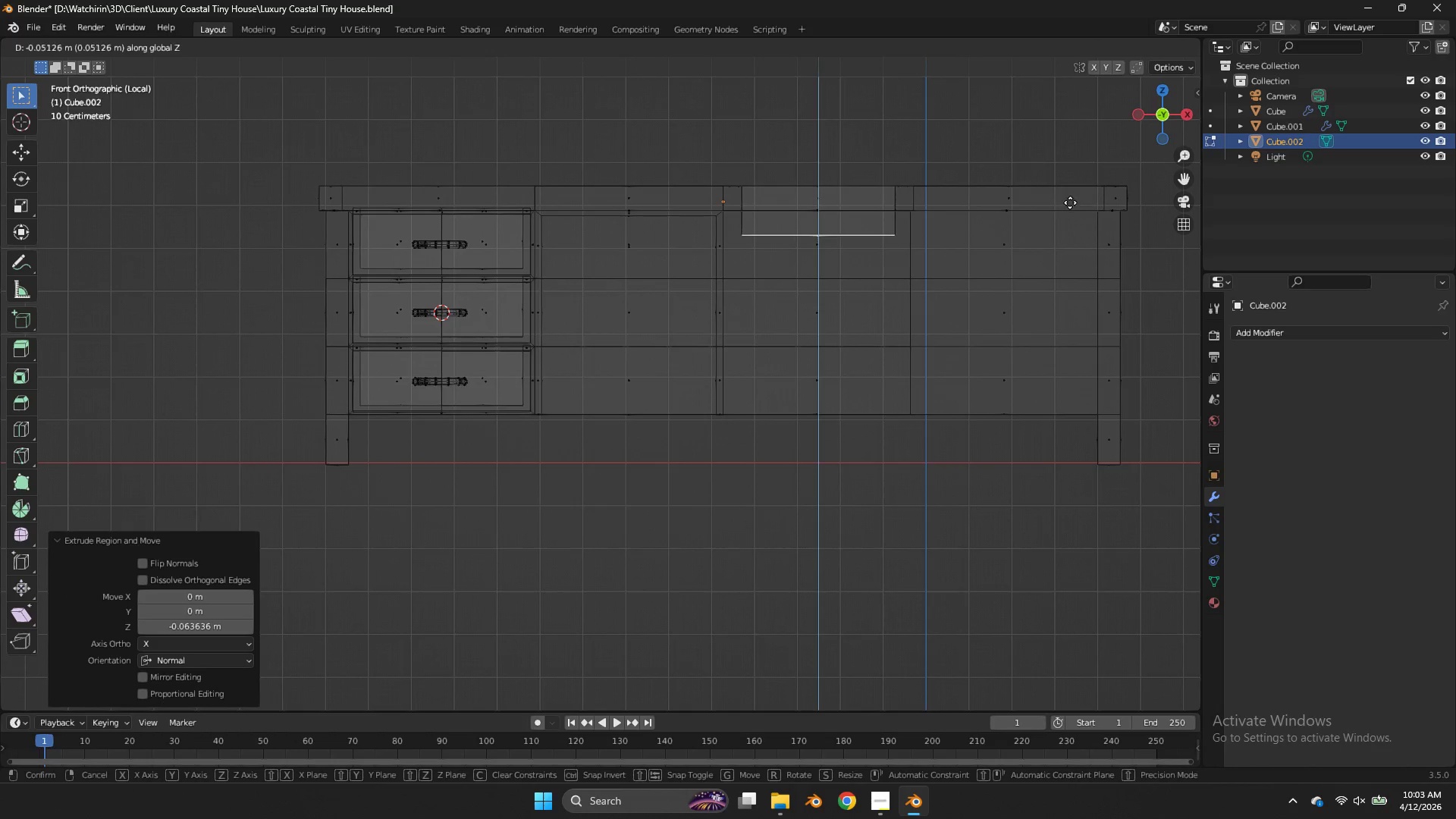 
left_click([1070, 202])
 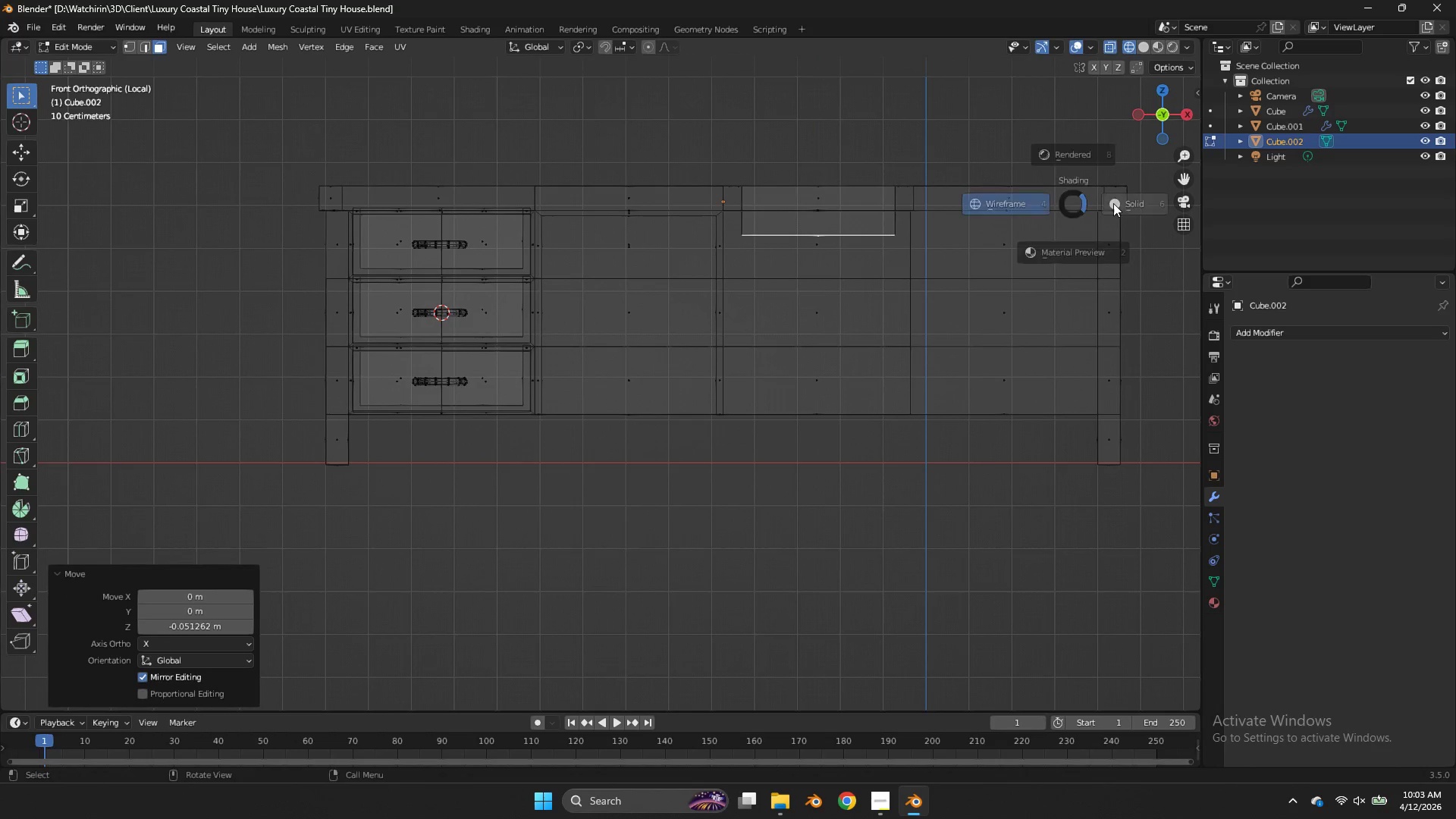 
key(Z)
 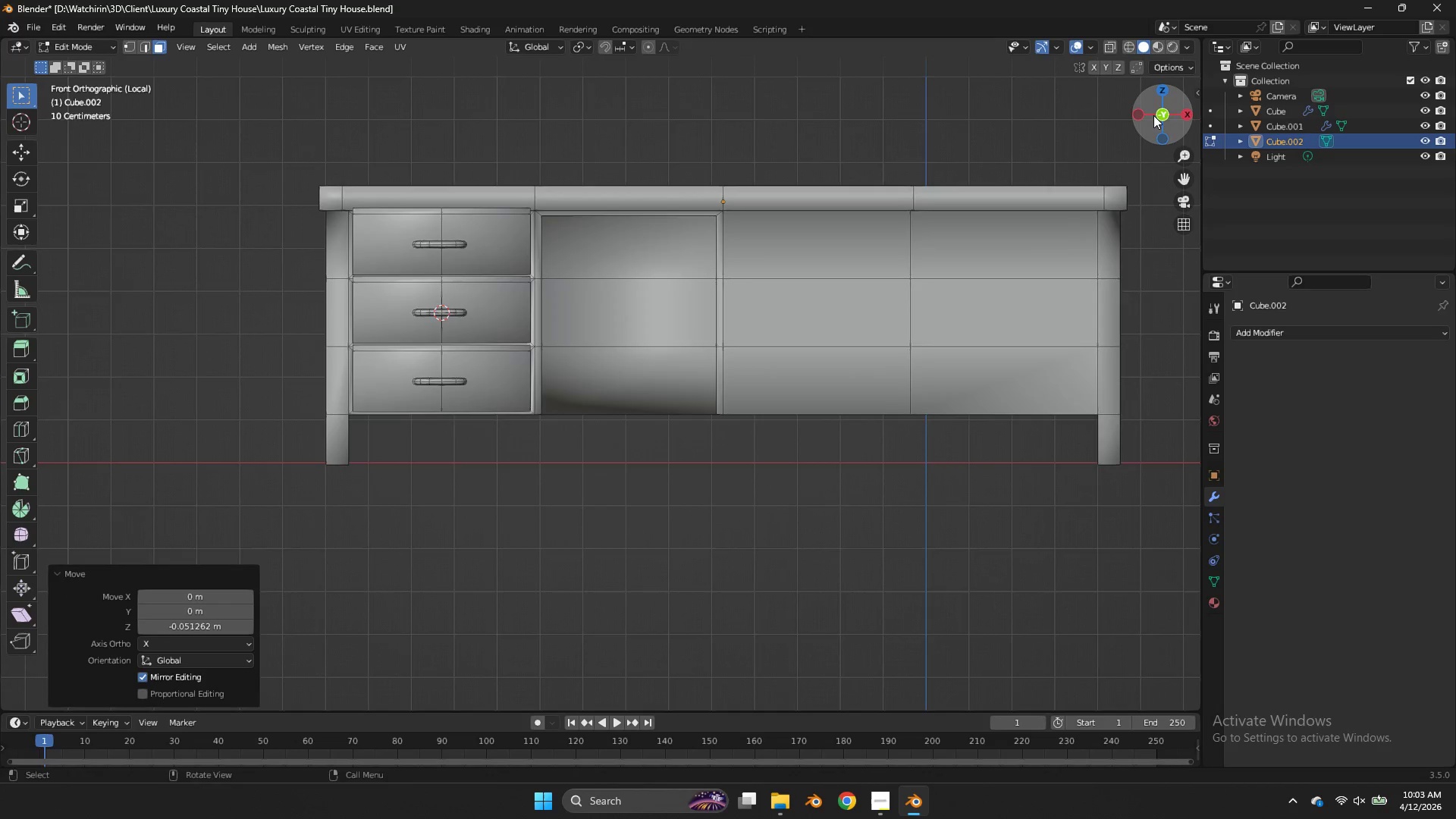 
left_click_drag(start_coordinate=[1153, 115], to_coordinate=[959, 190])
 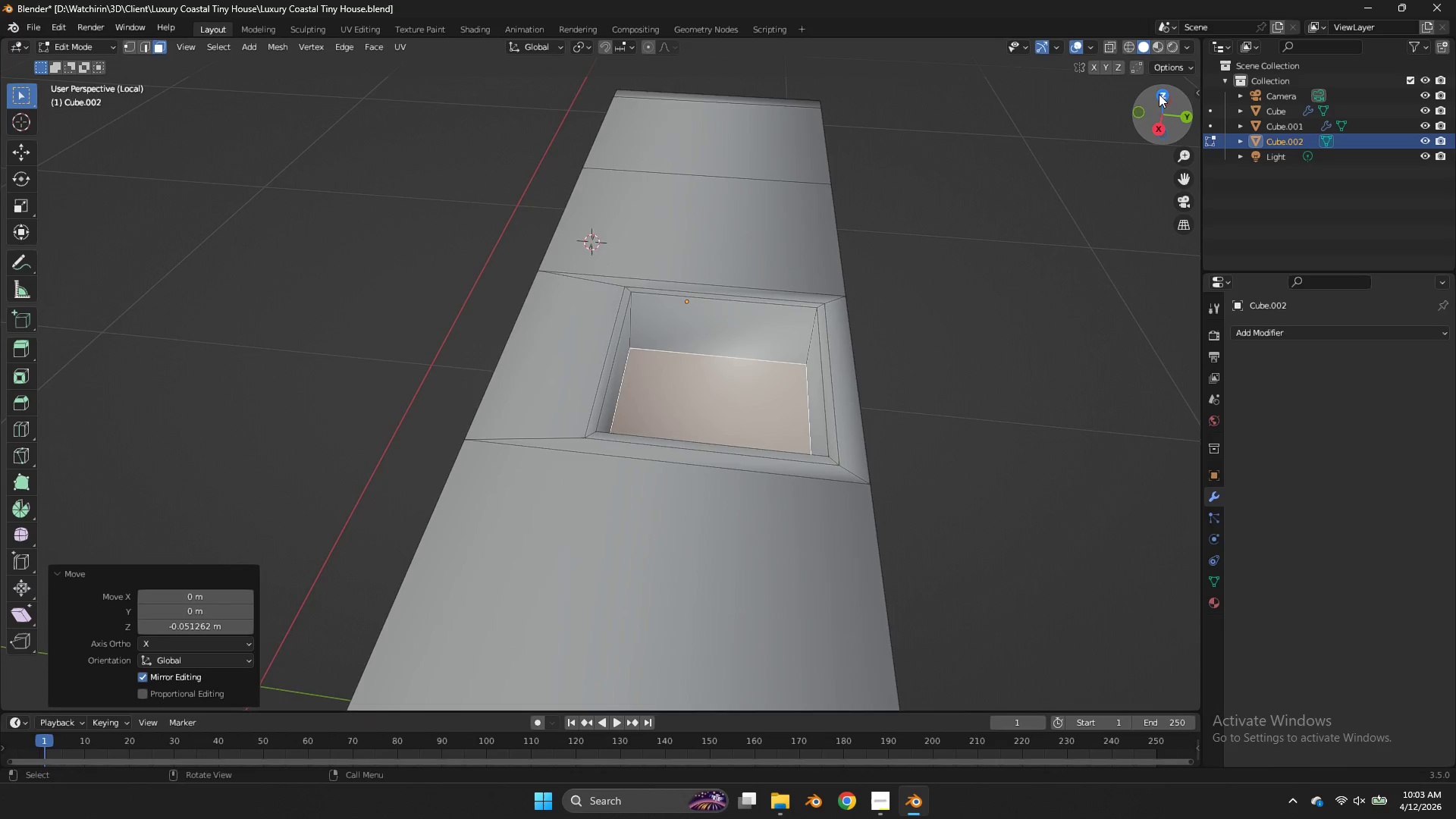 
left_click([1159, 94])
 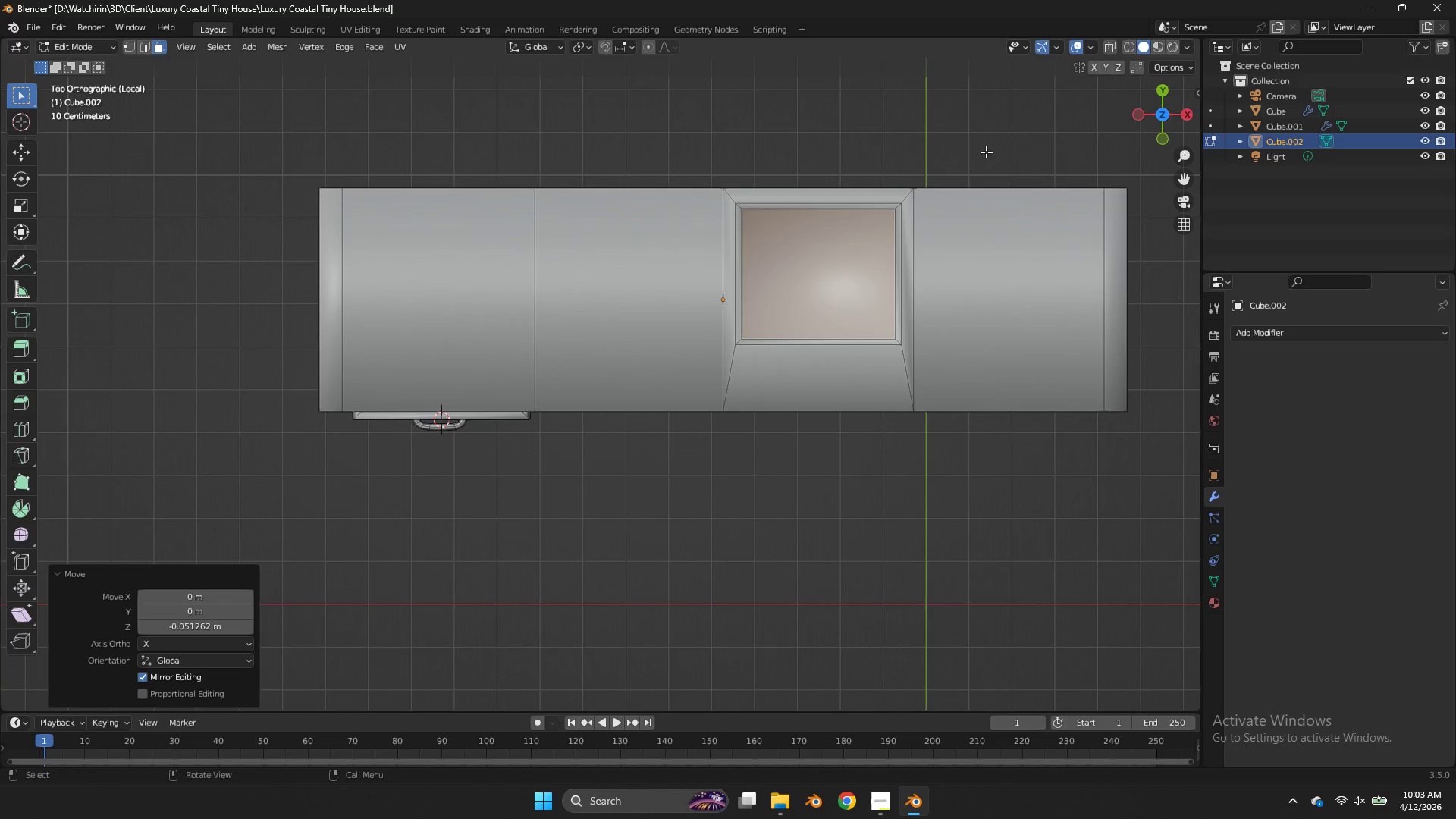 
key(Z)
 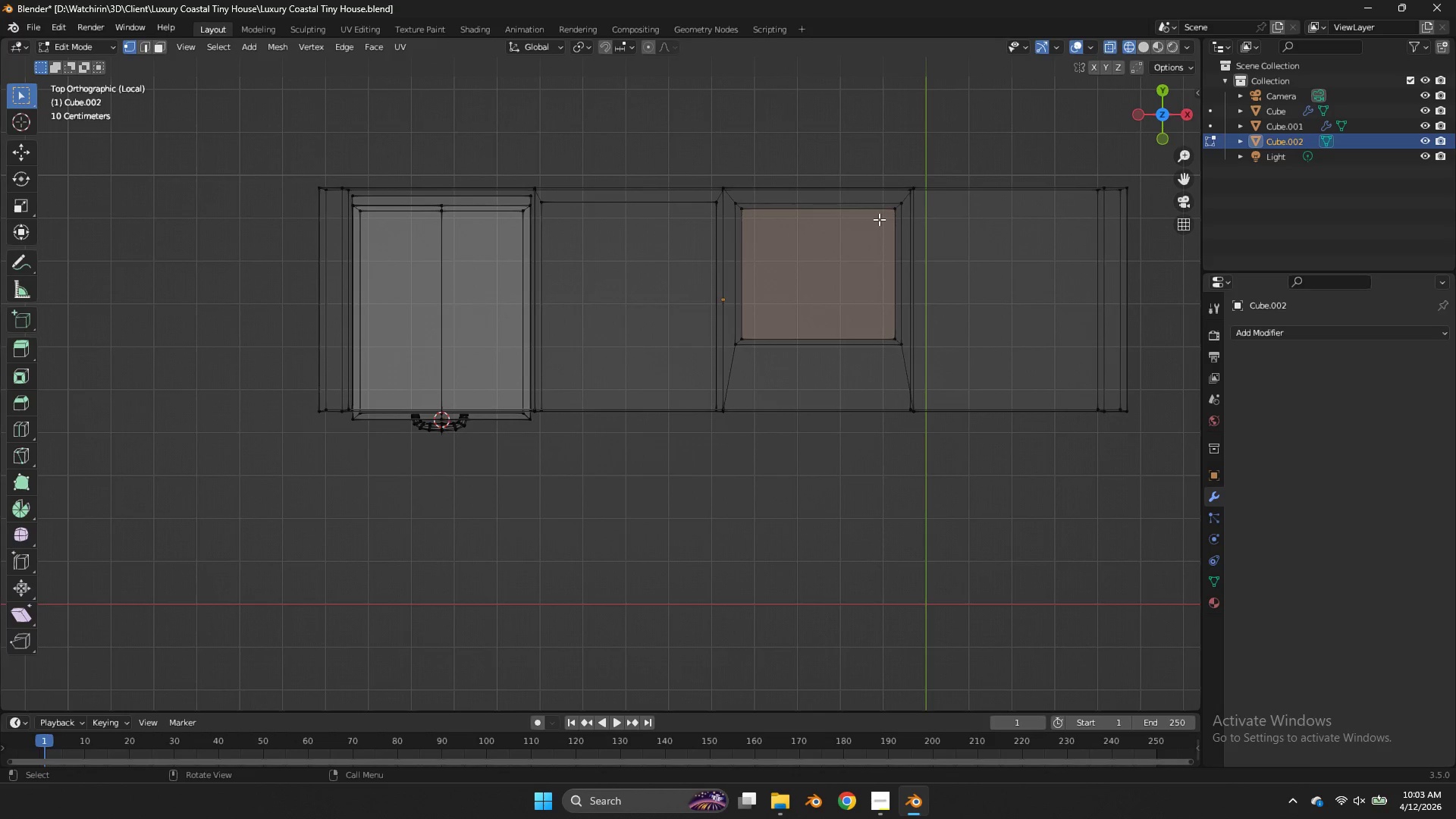 
left_click_drag(start_coordinate=[907, 199], to_coordinate=[732, 226])
 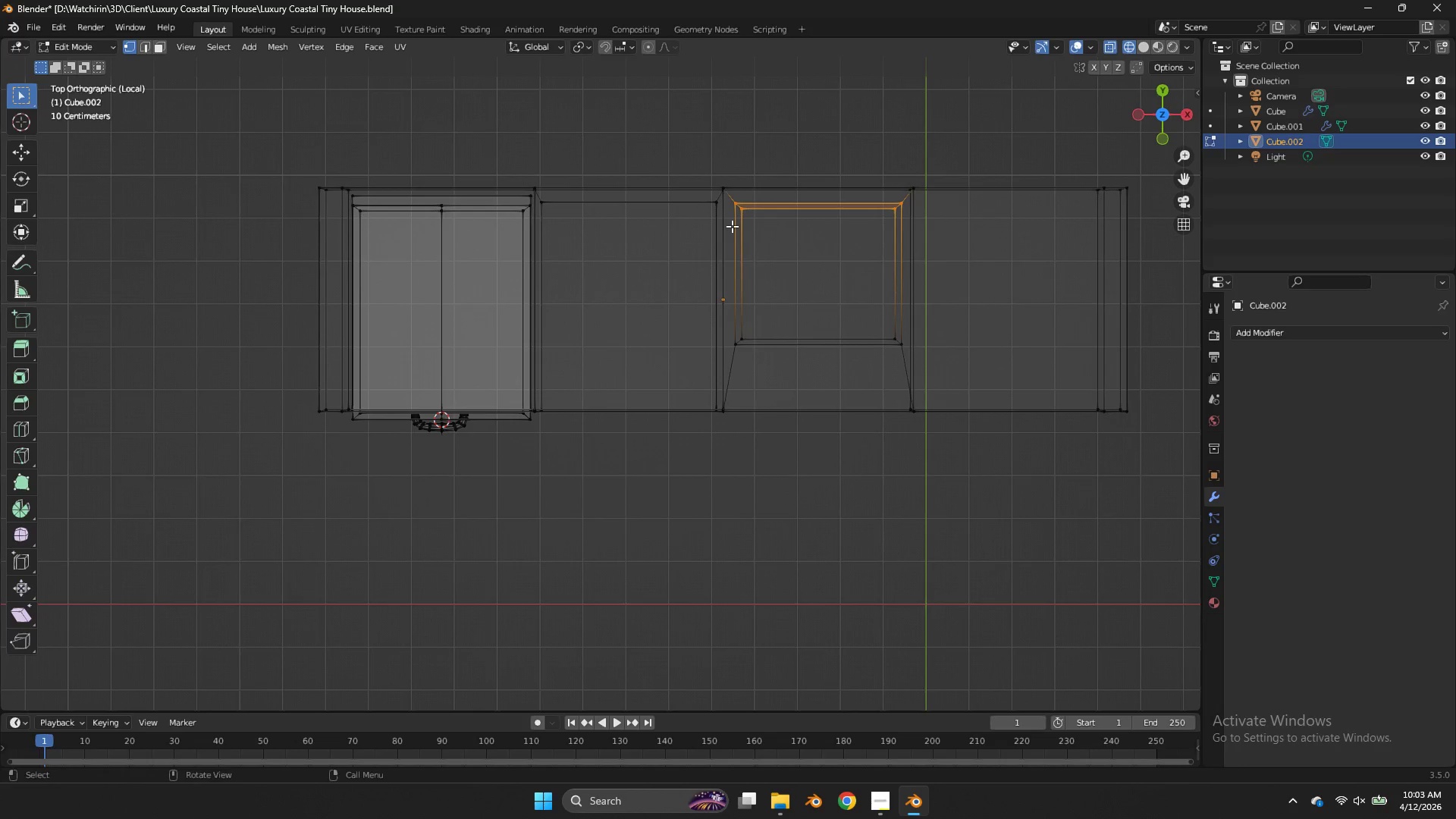 
type(gy)
 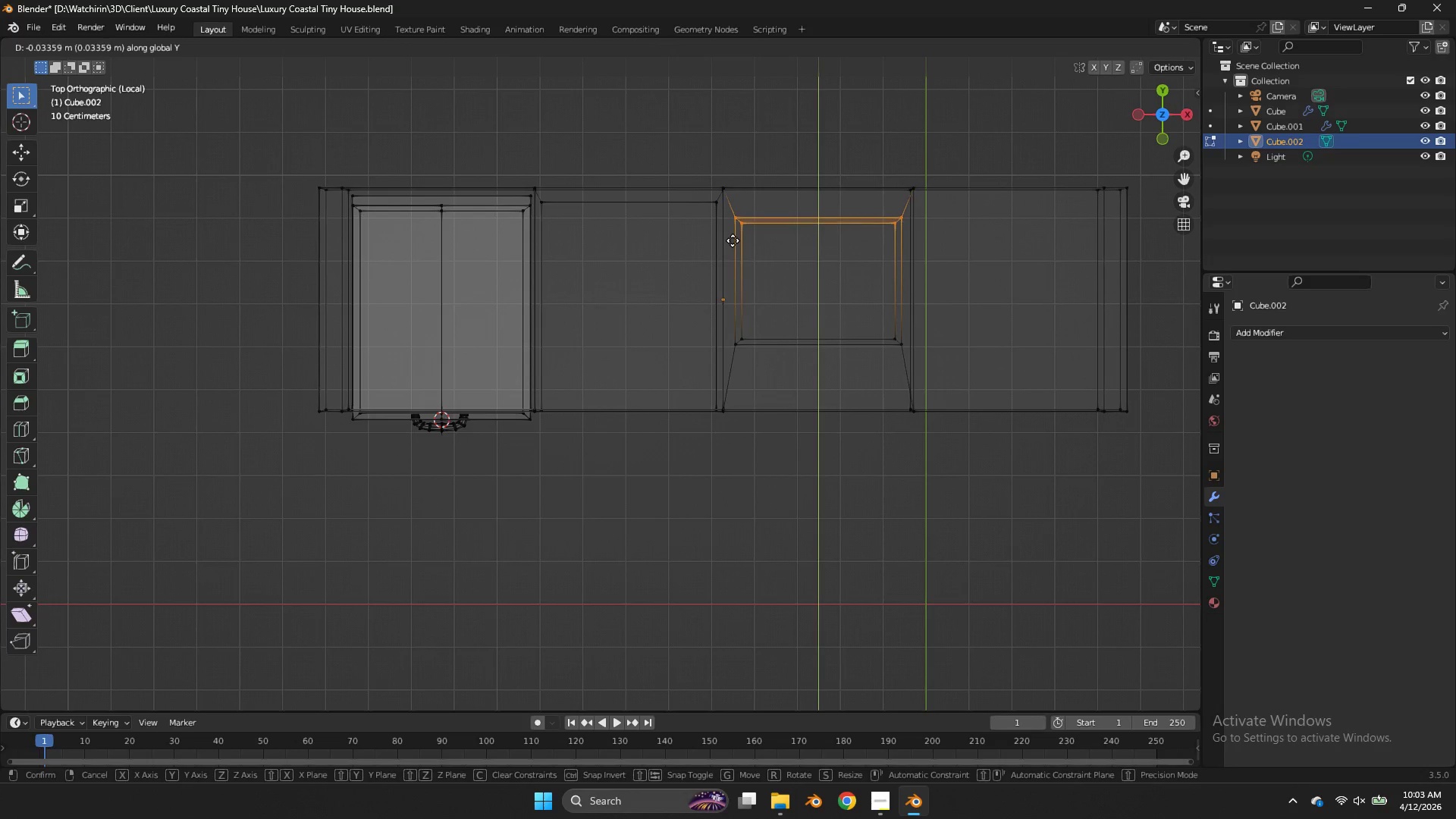 
left_click([733, 240])
 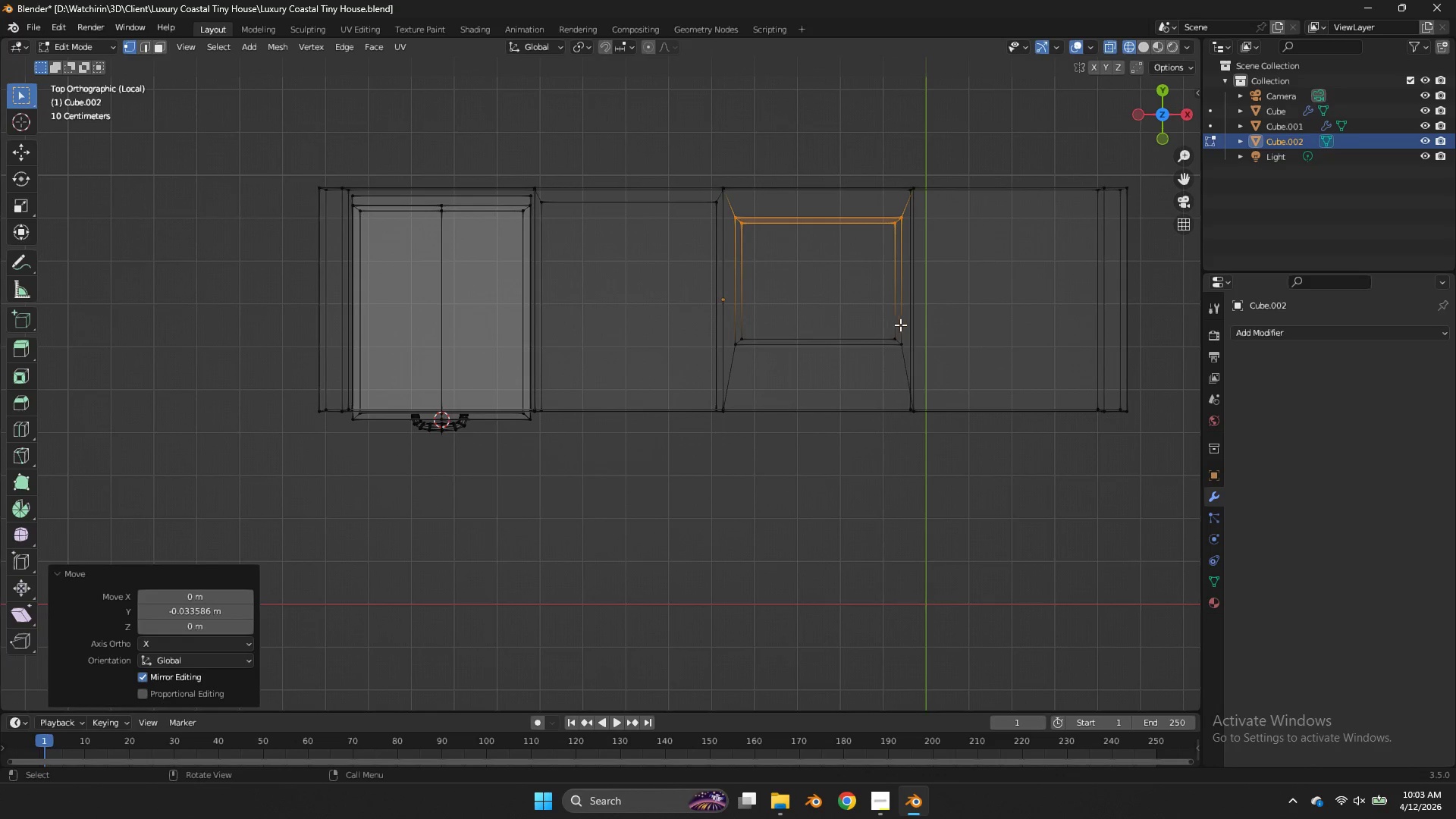 
left_click_drag(start_coordinate=[901, 325], to_coordinate=[730, 354])
 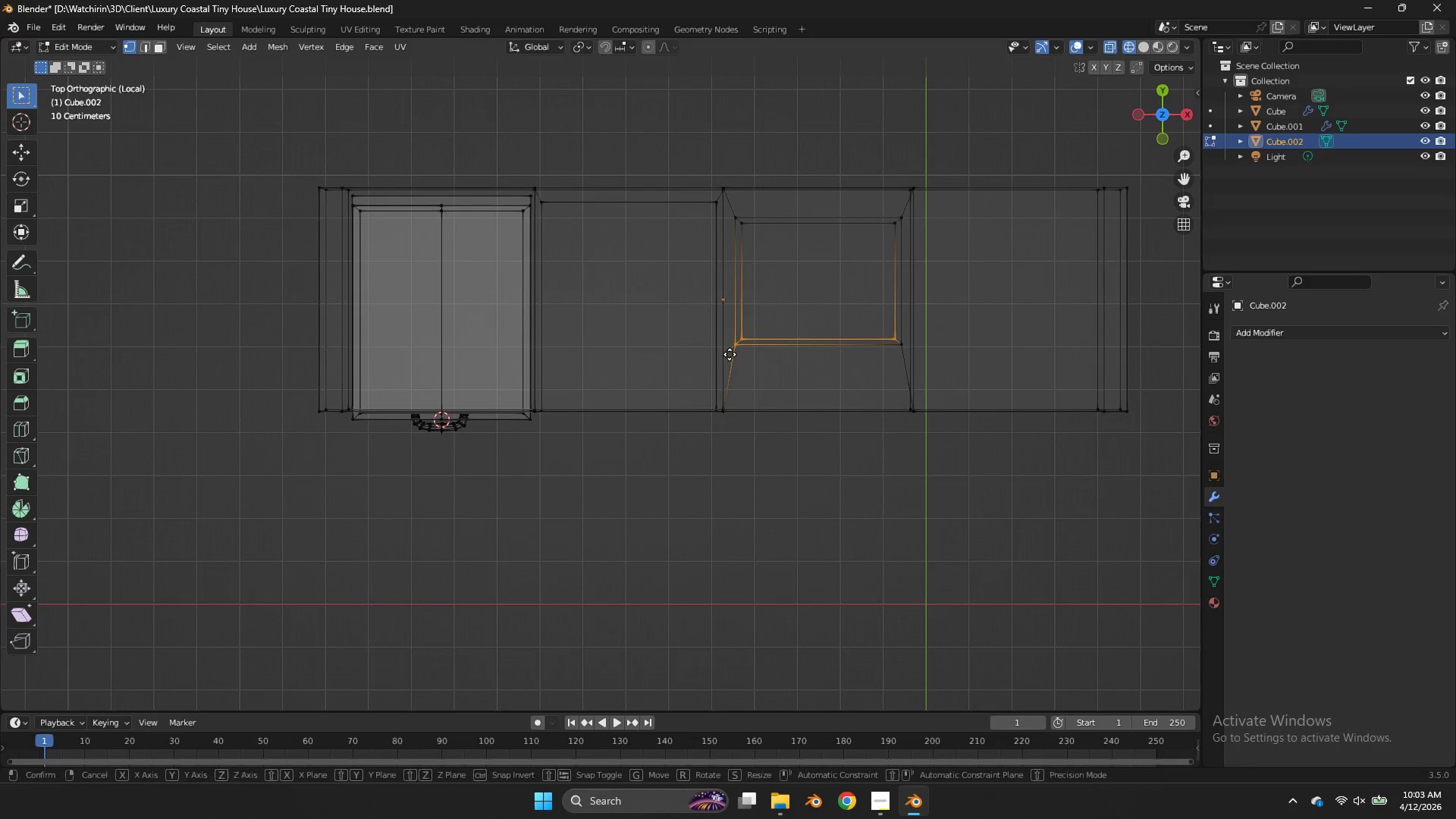 
type(gy)
 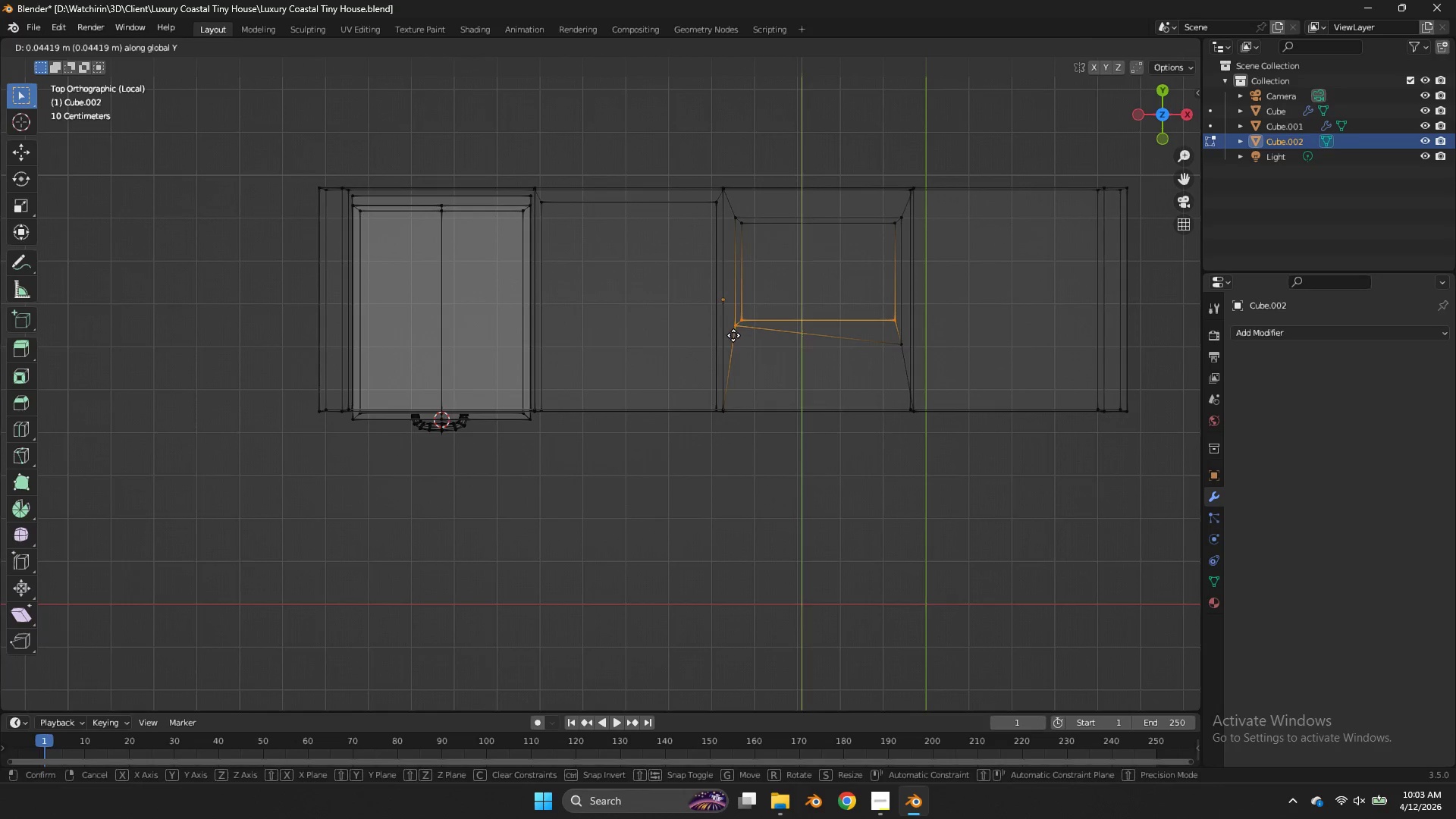 
left_click([733, 335])
 